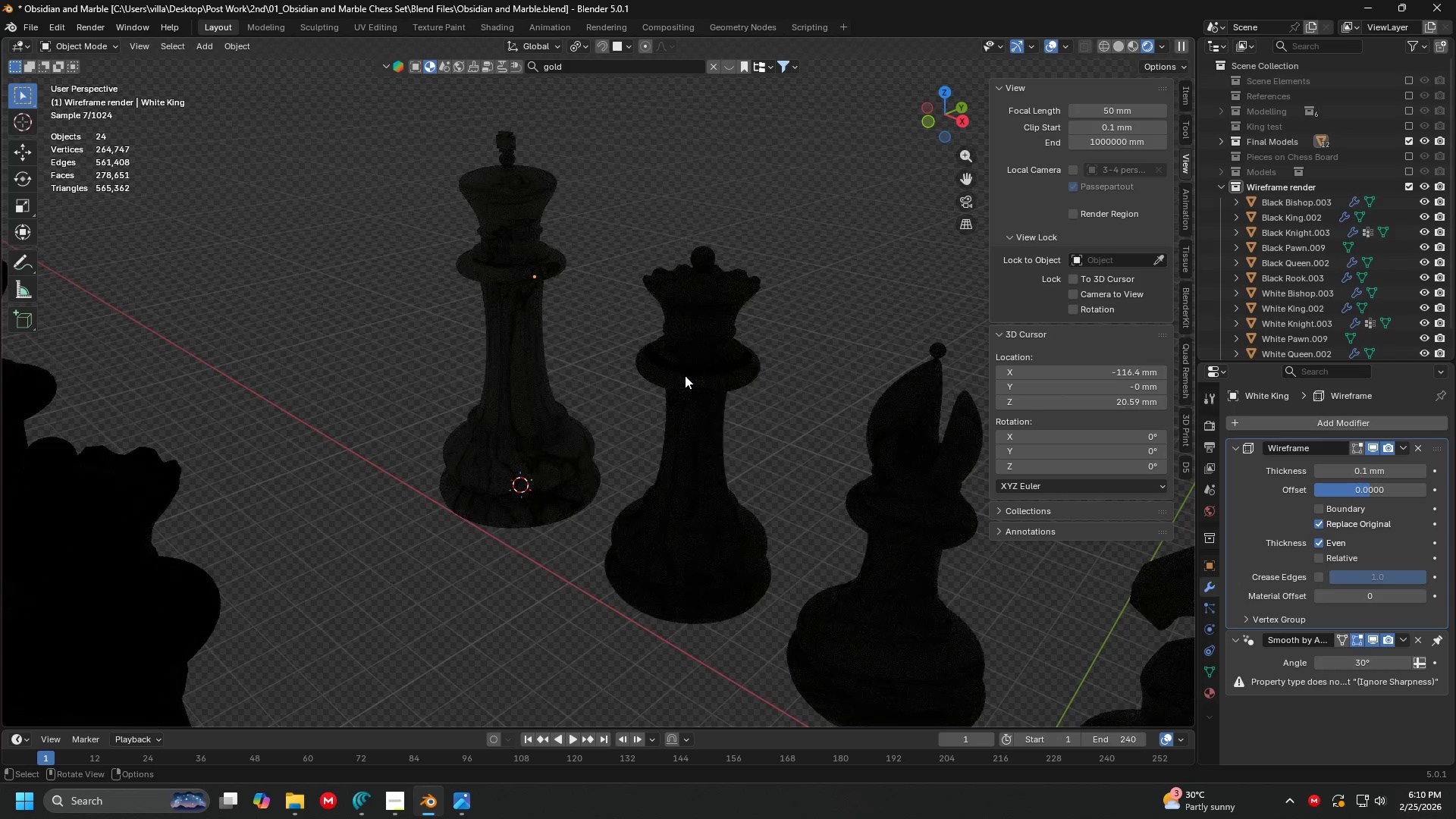 
key(Shift+ShiftLeft)
 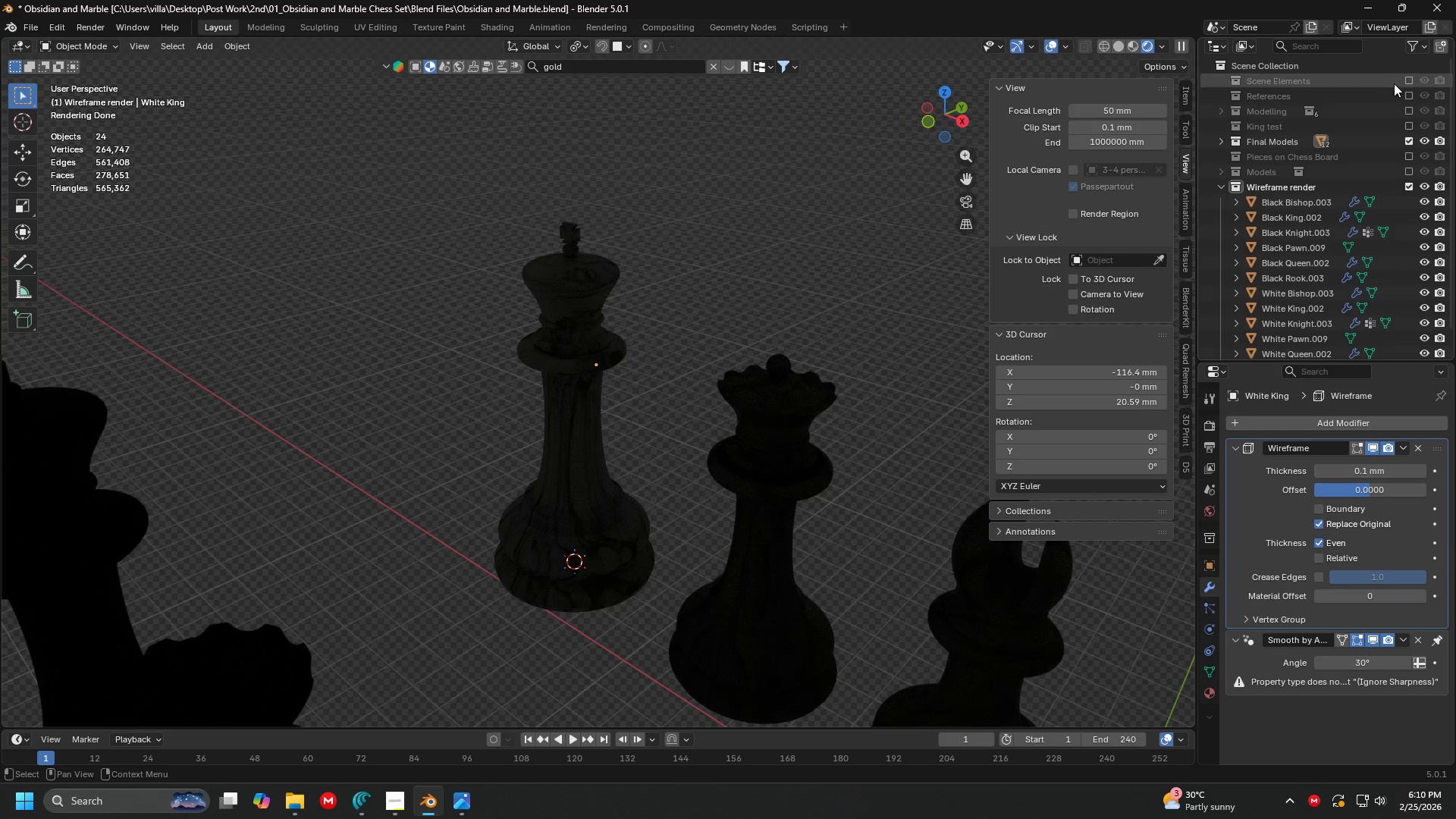 
left_click([1411, 80])
 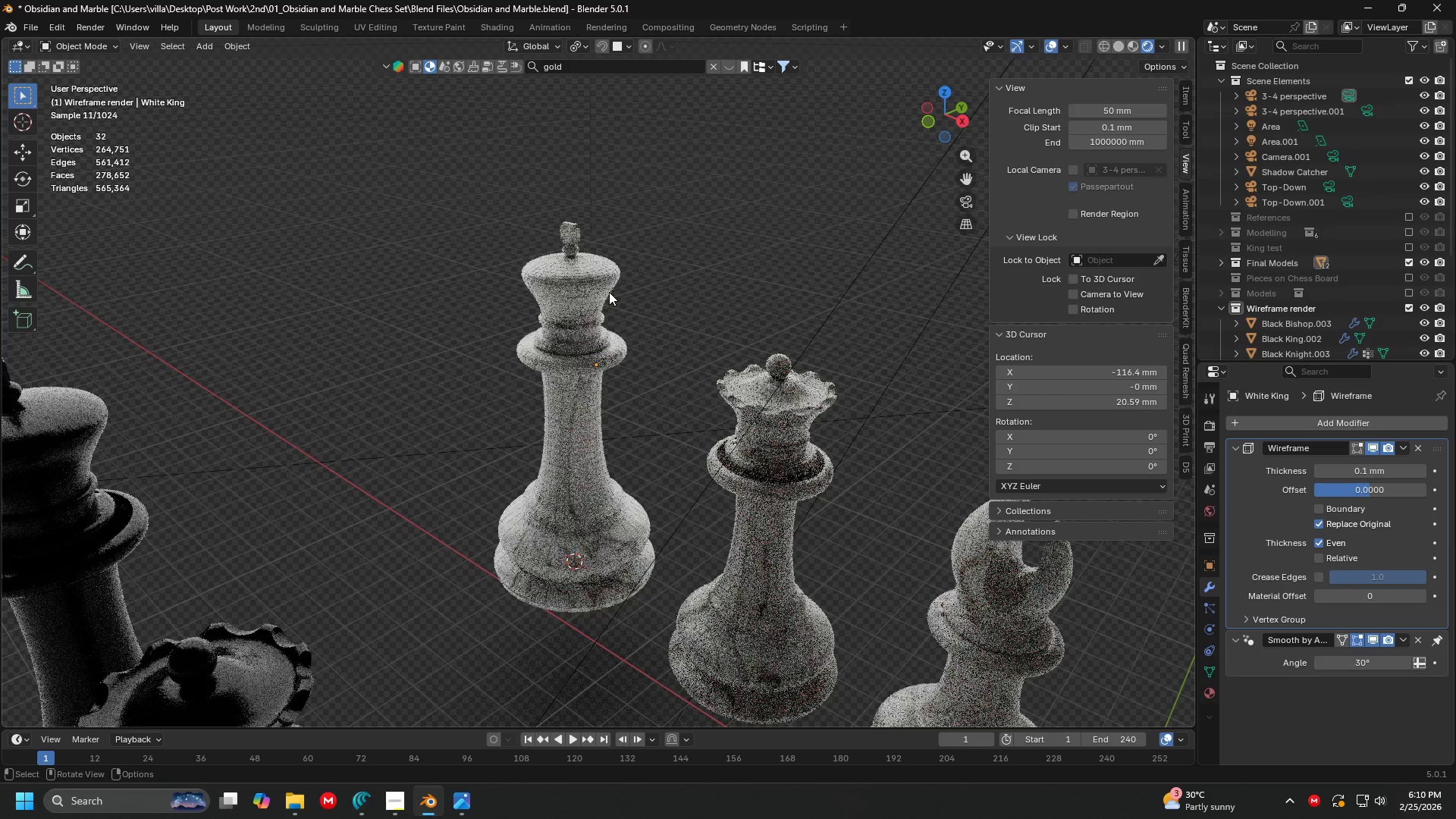 
left_click([579, 231])
 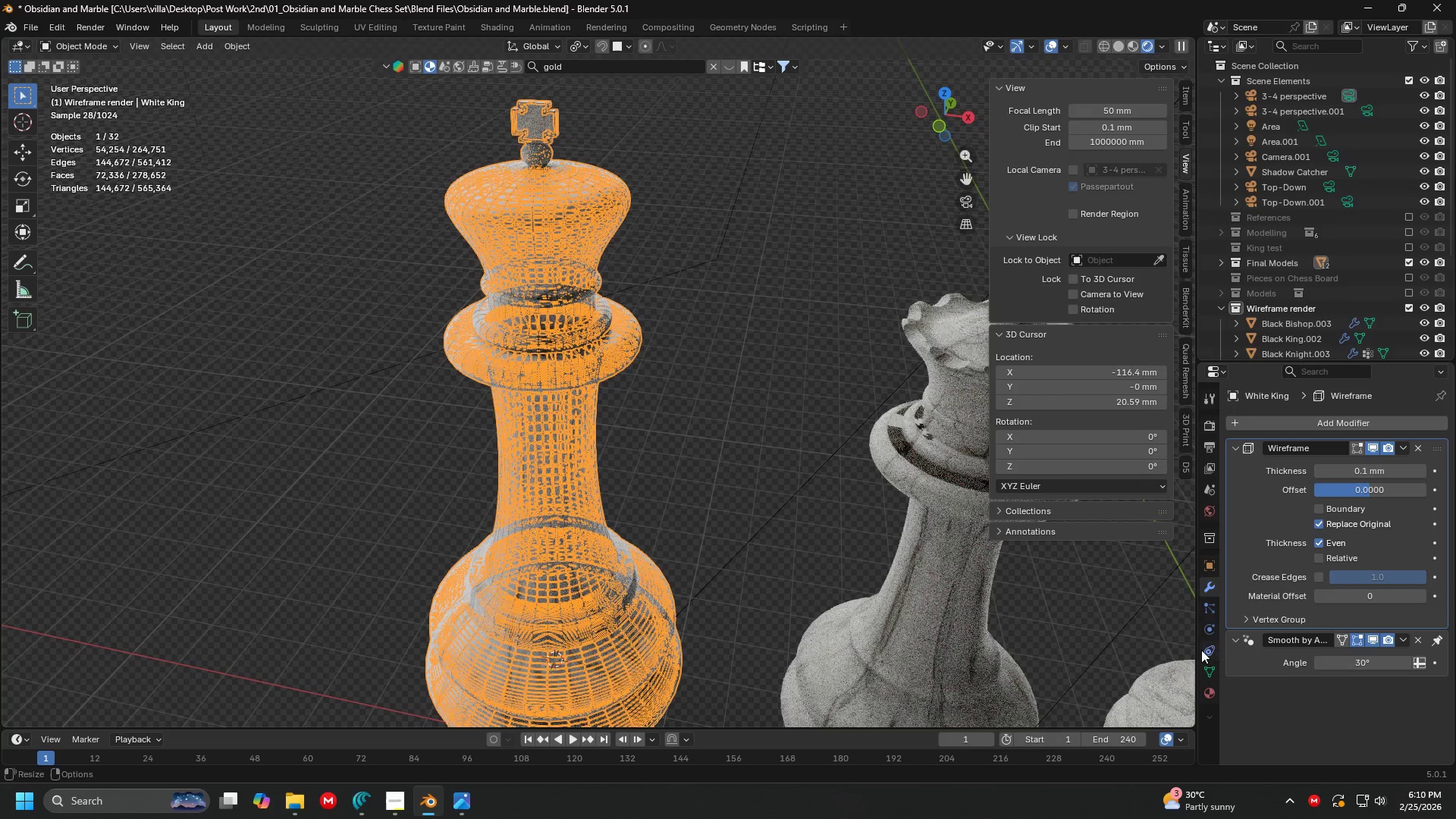 
scroll: coordinate [665, 303], scroll_direction: up, amount: 4.0
 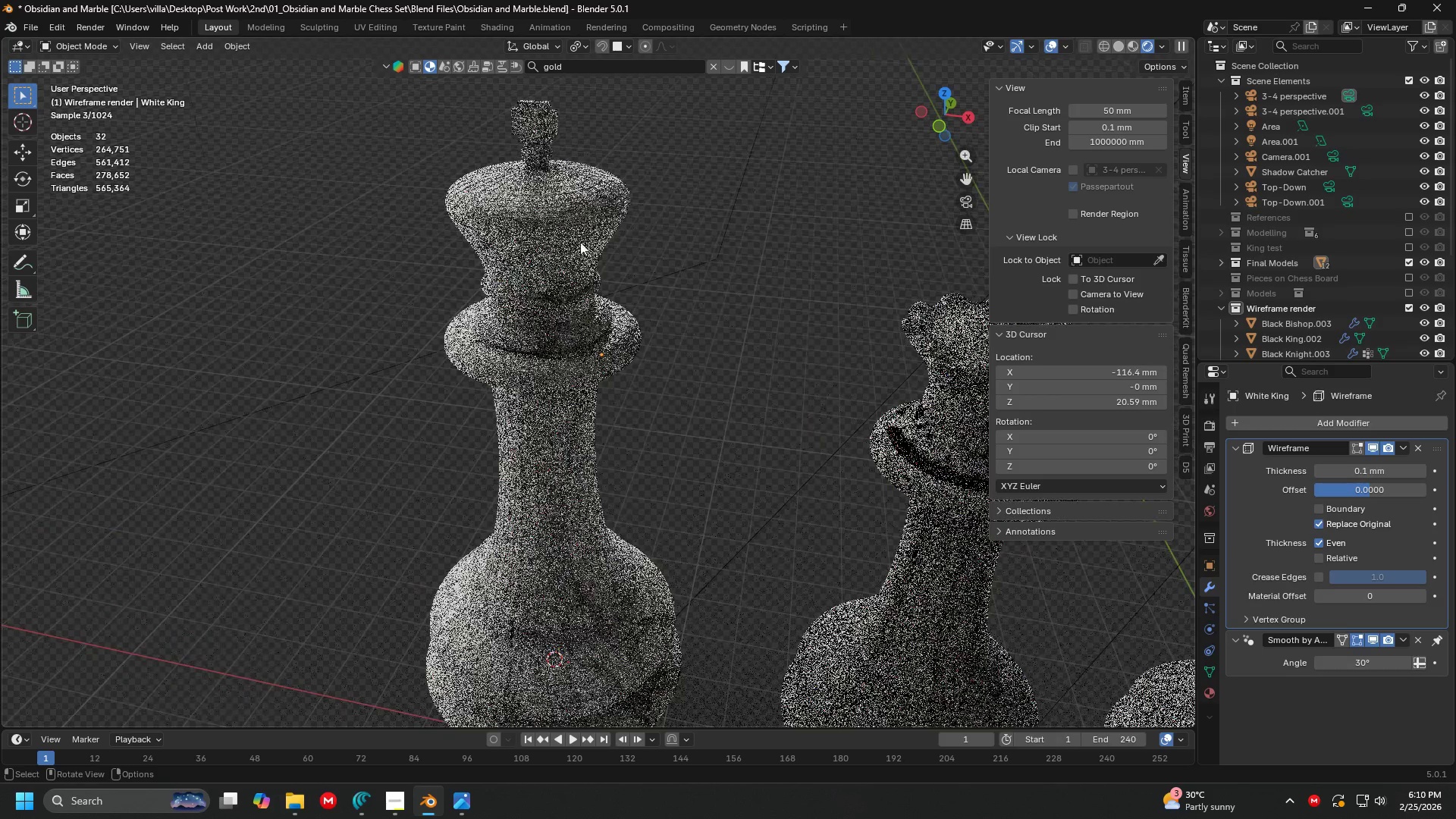 
left_click([1210, 696])
 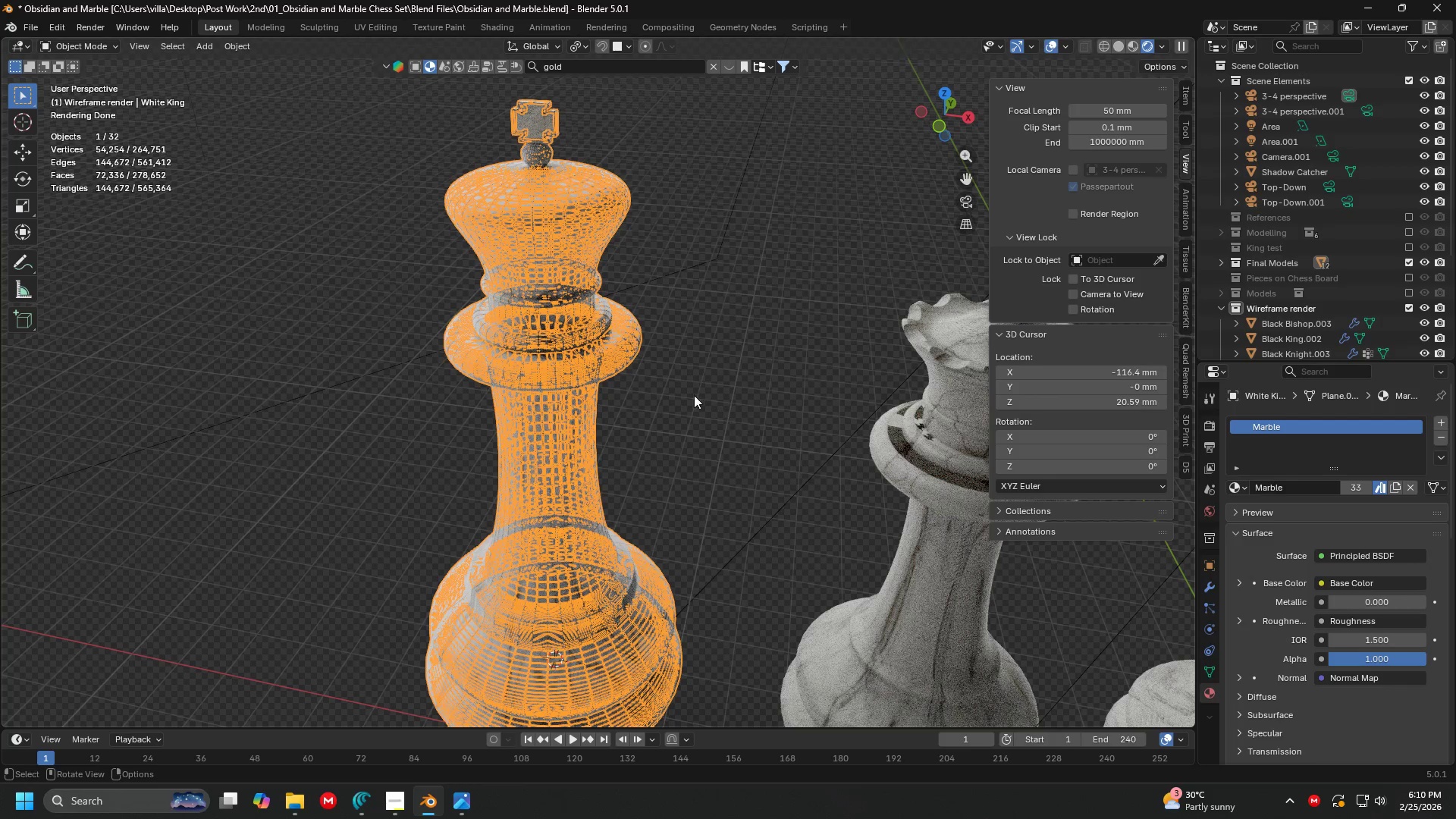 
left_click([660, 381])
 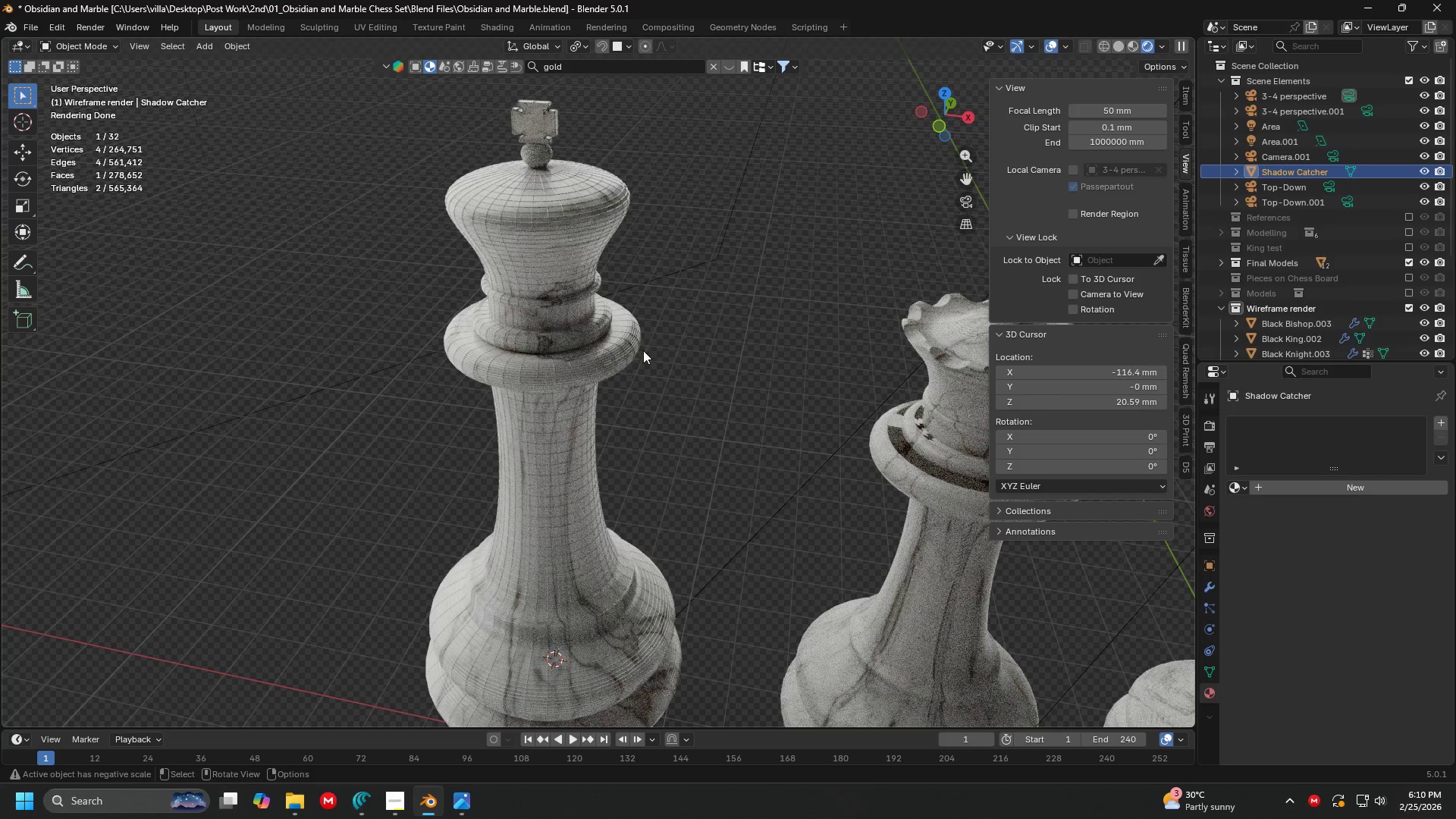 
left_click([636, 336])
 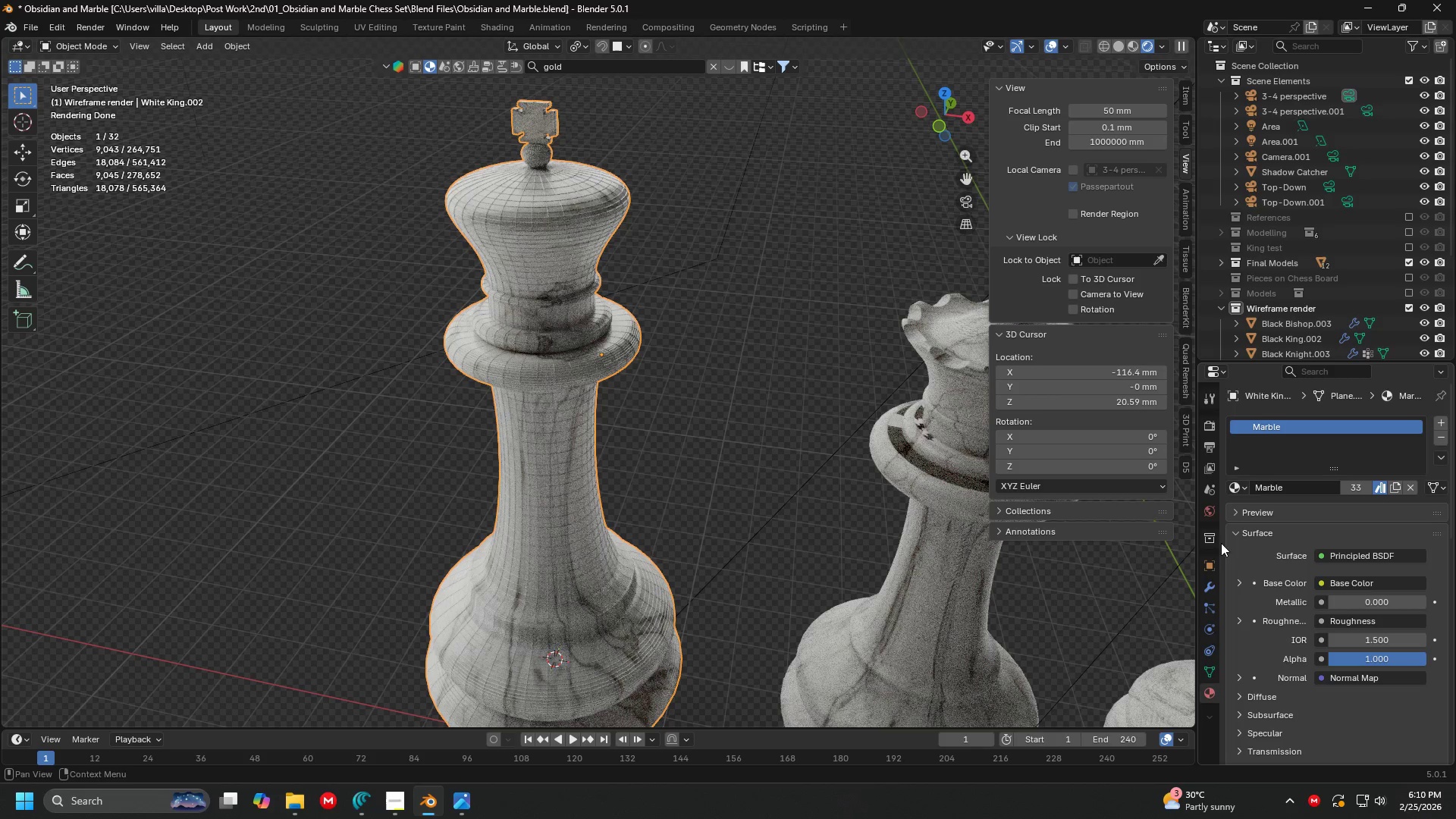 
left_click([1213, 584])
 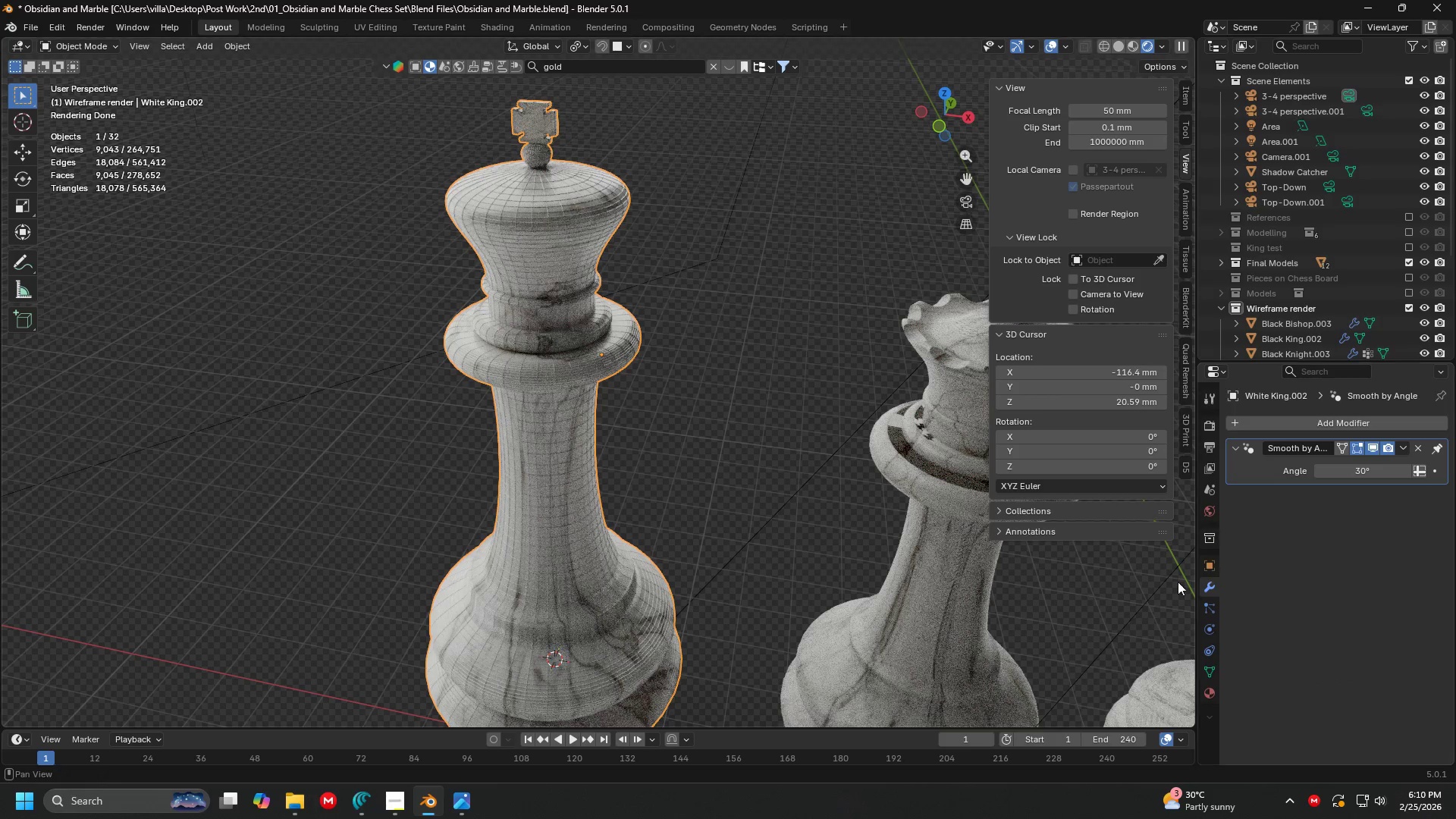 
left_click([590, 360])
 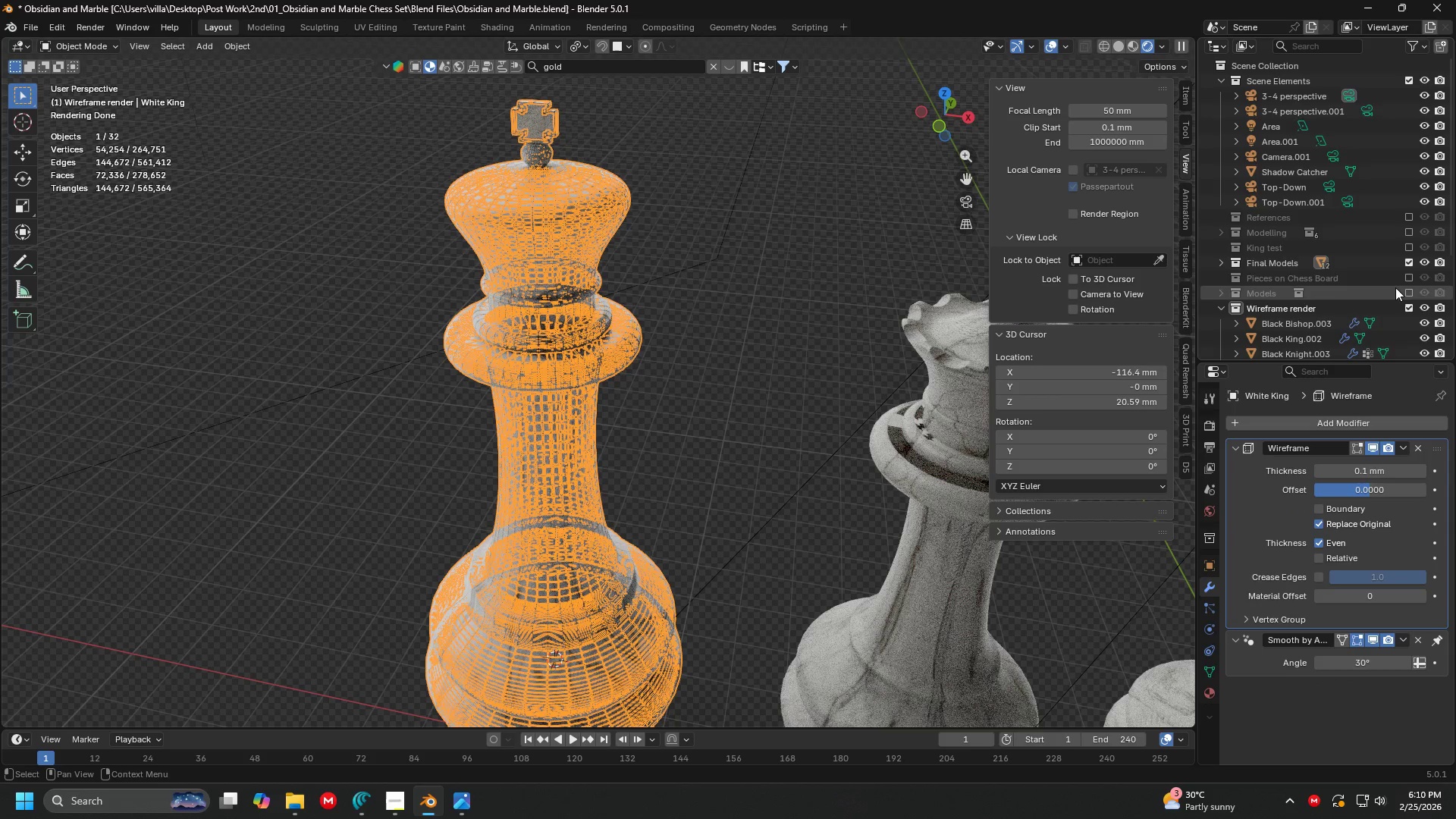 
left_click([1412, 260])
 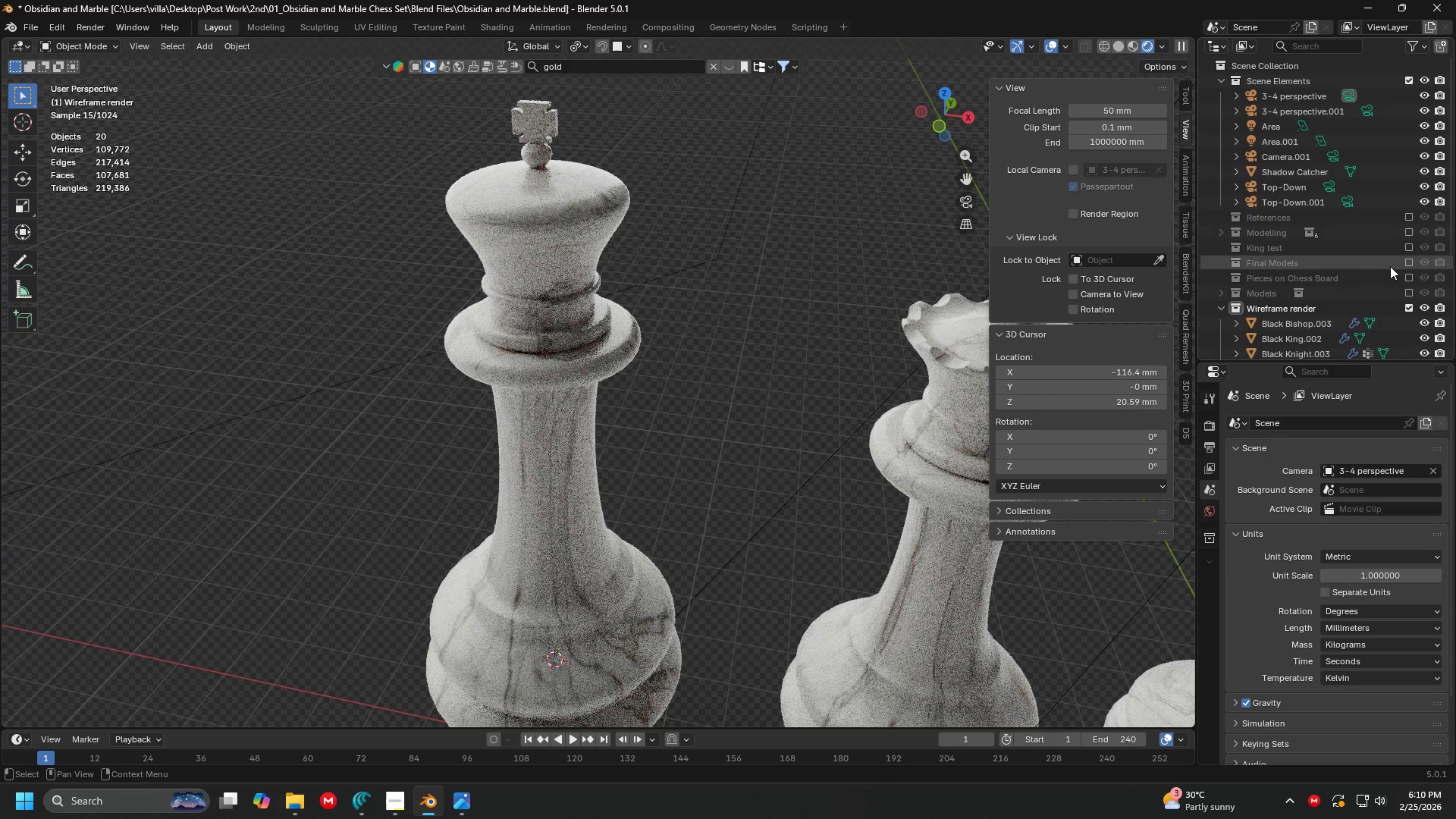 
scroll: coordinate [1359, 265], scroll_direction: down, amount: 5.0
 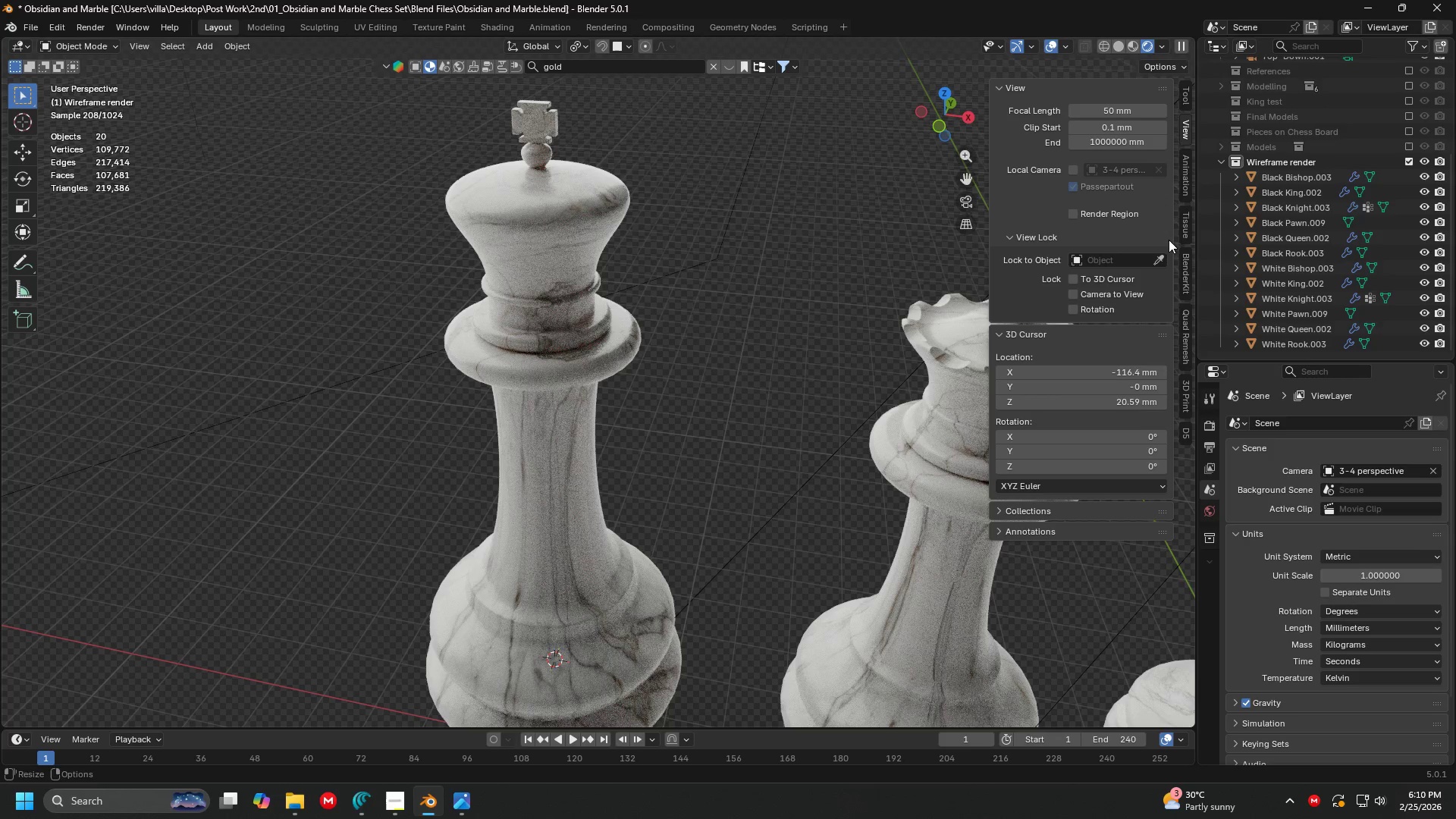 
left_click([582, 336])
 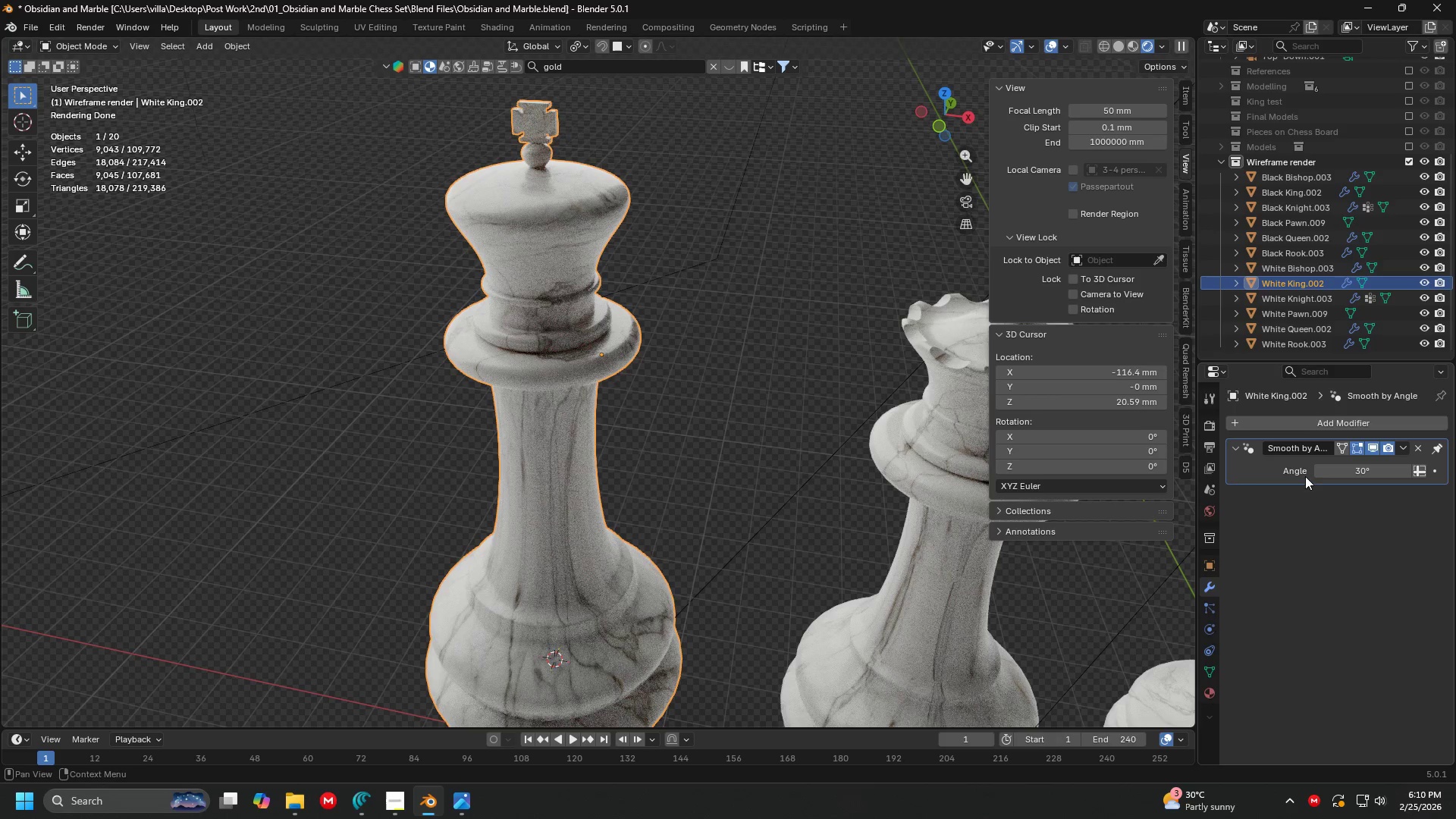 
scroll: coordinate [1317, 192], scroll_direction: up, amount: 2.0
 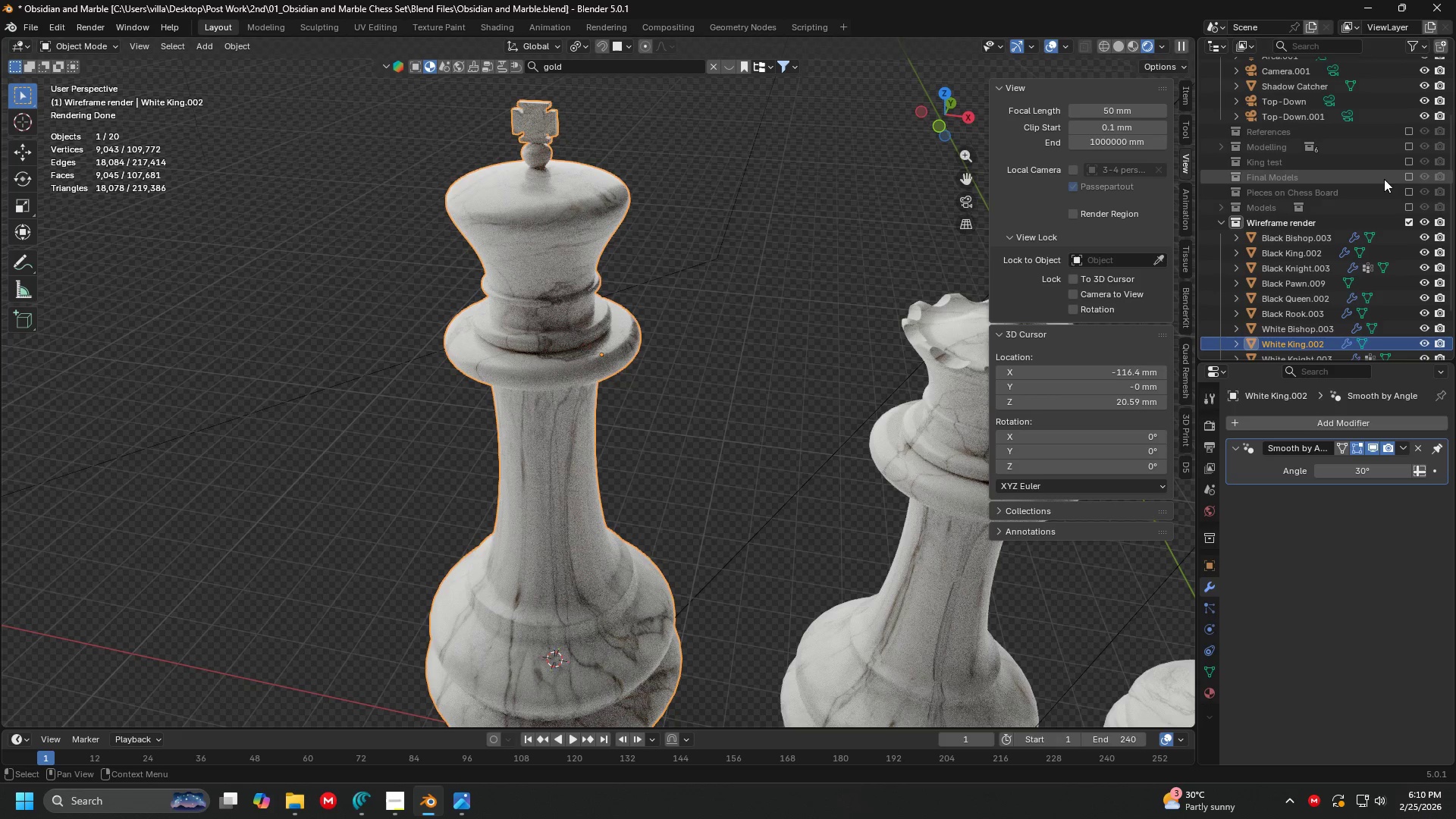 
left_click([1404, 175])
 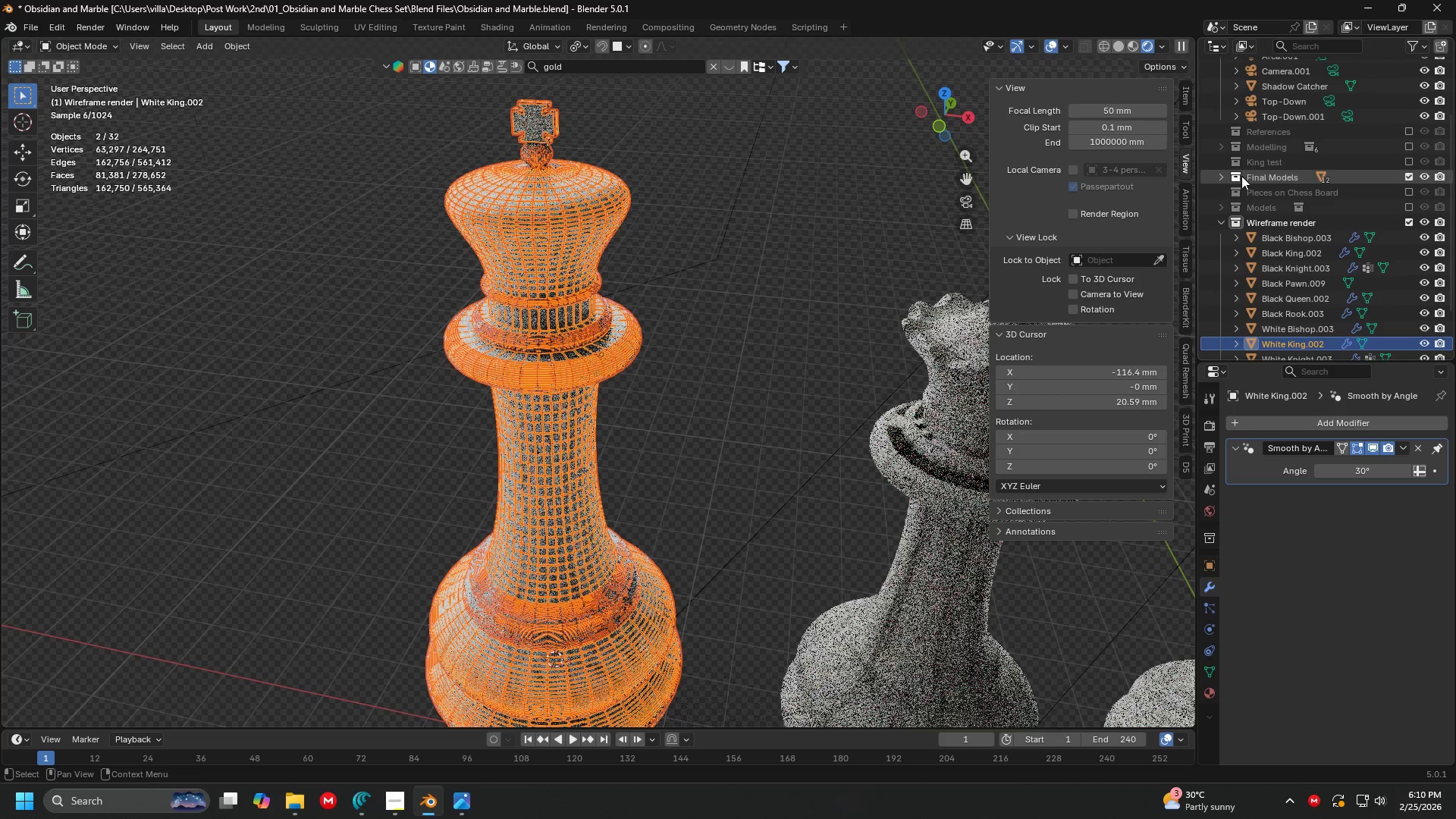 
left_click([1227, 174])
 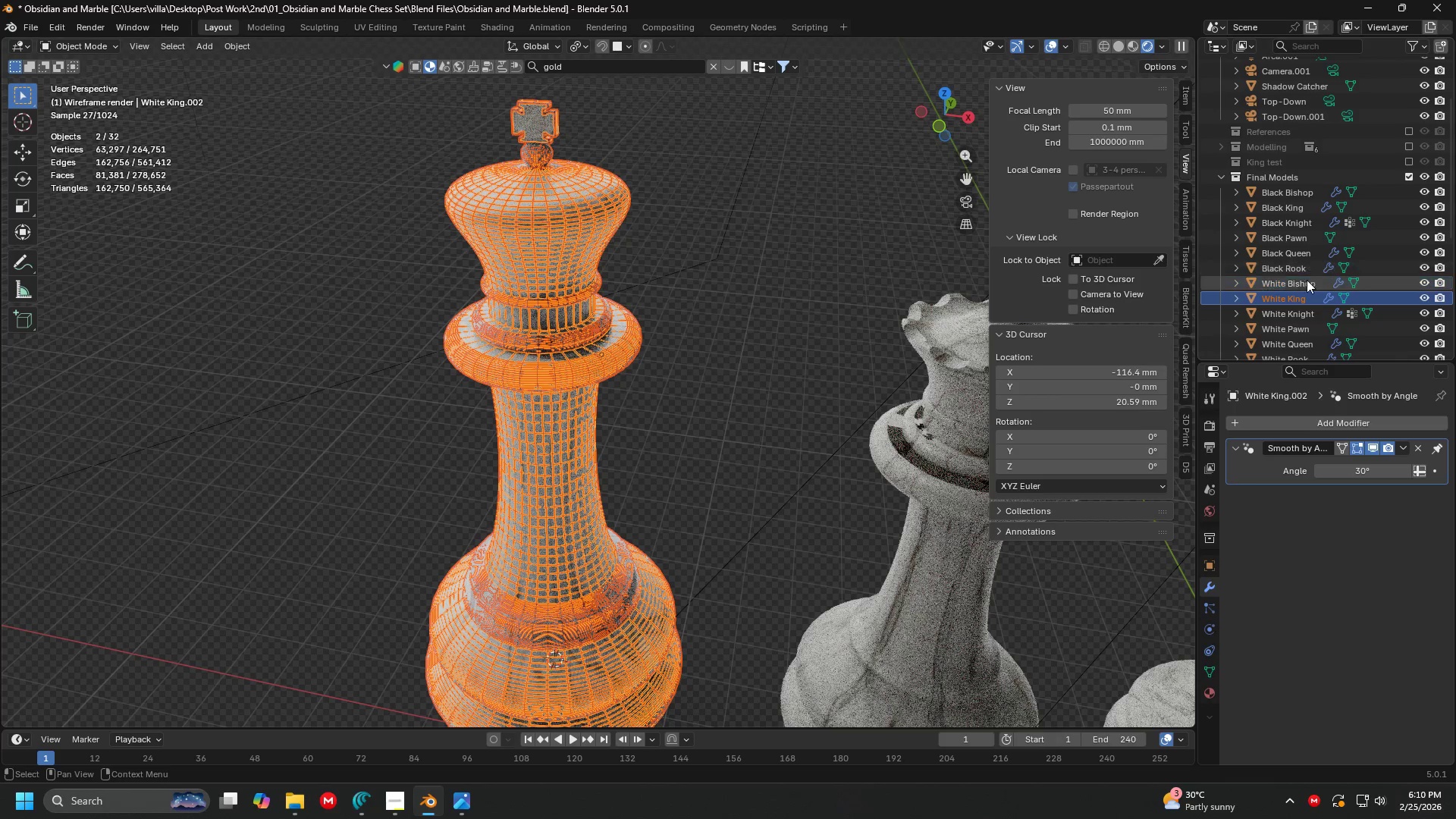 
left_click([1297, 299])
 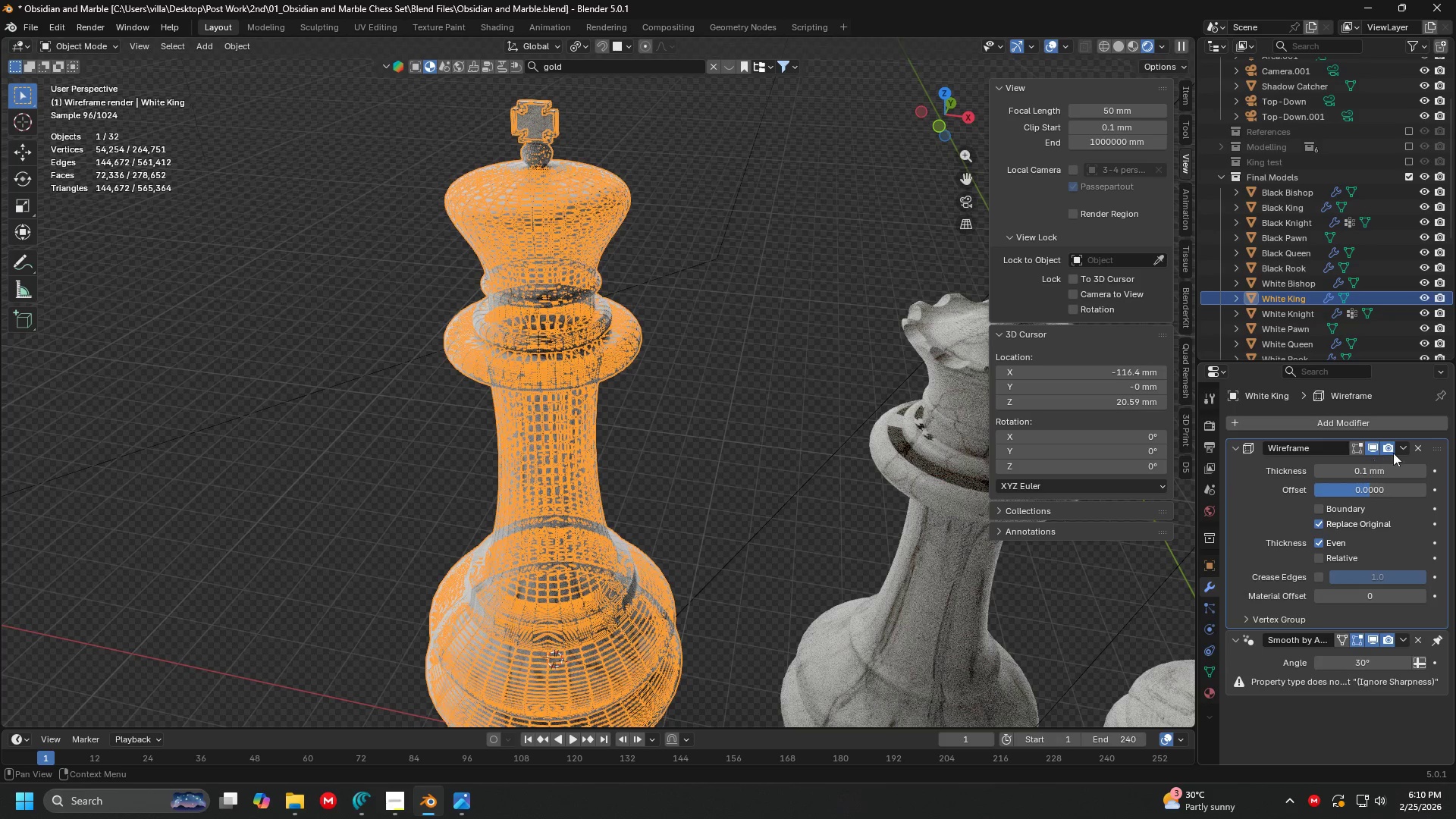 
left_click([1415, 447])
 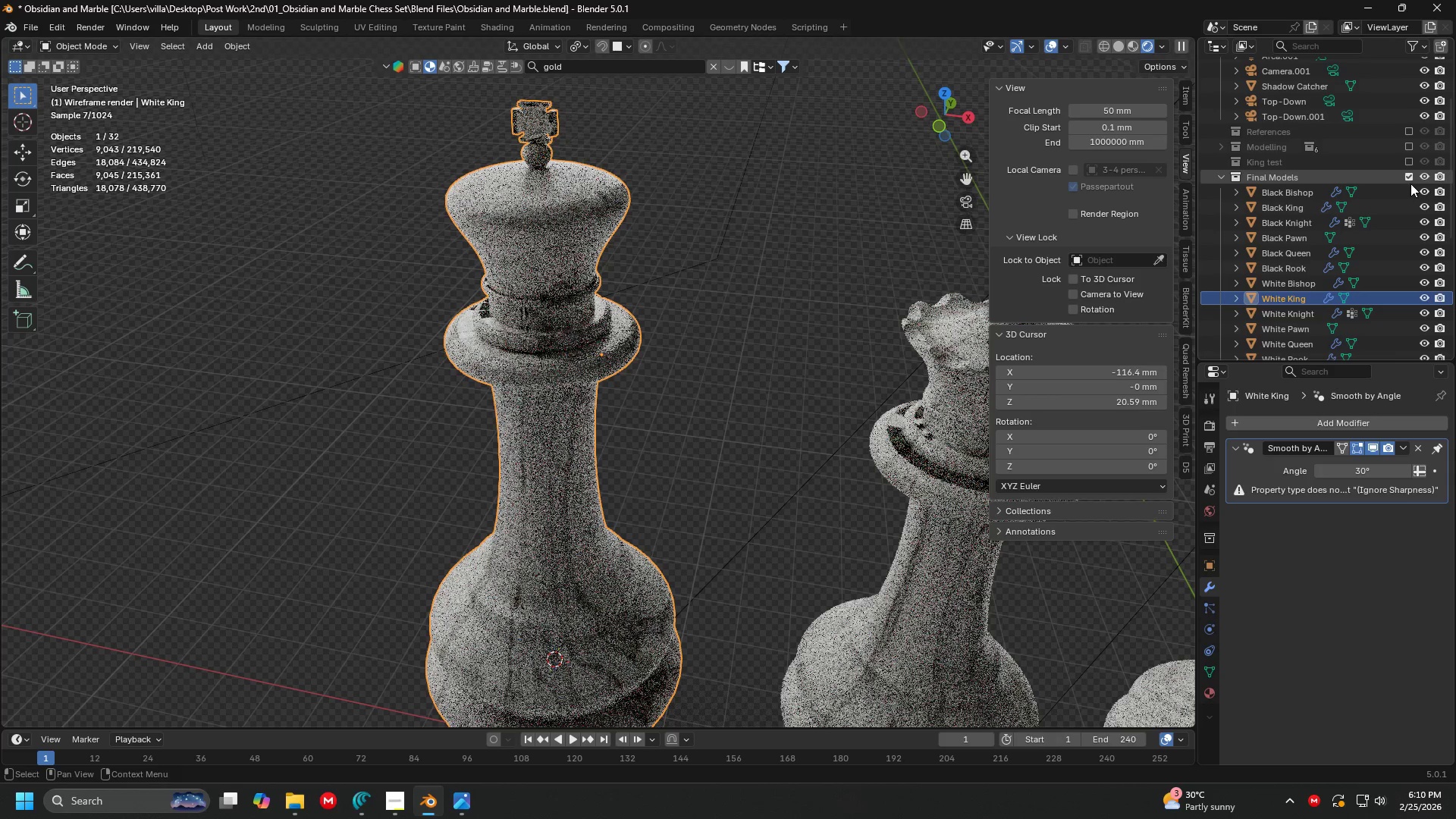 
left_click([1410, 179])
 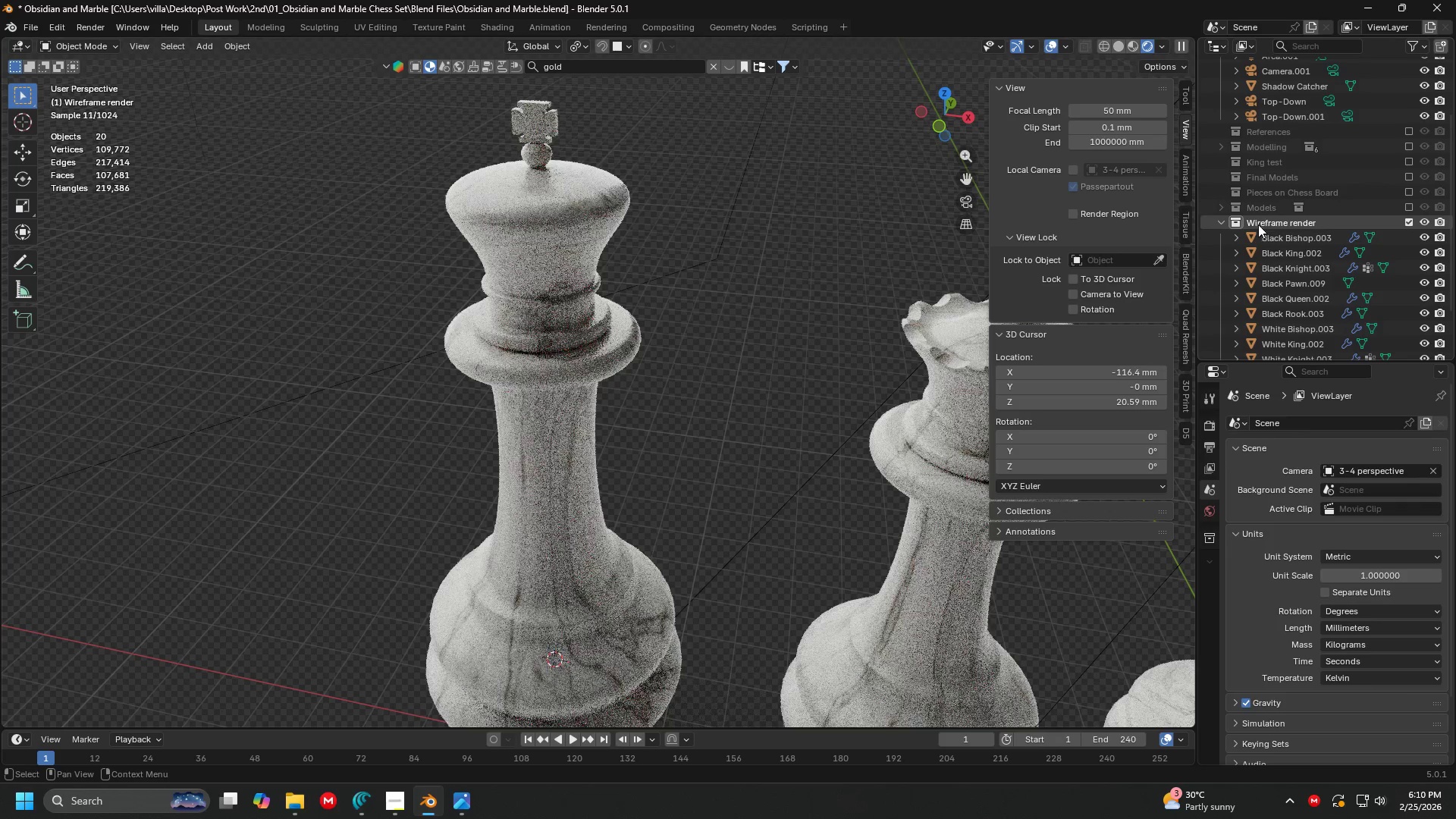 
left_click([1277, 232])
 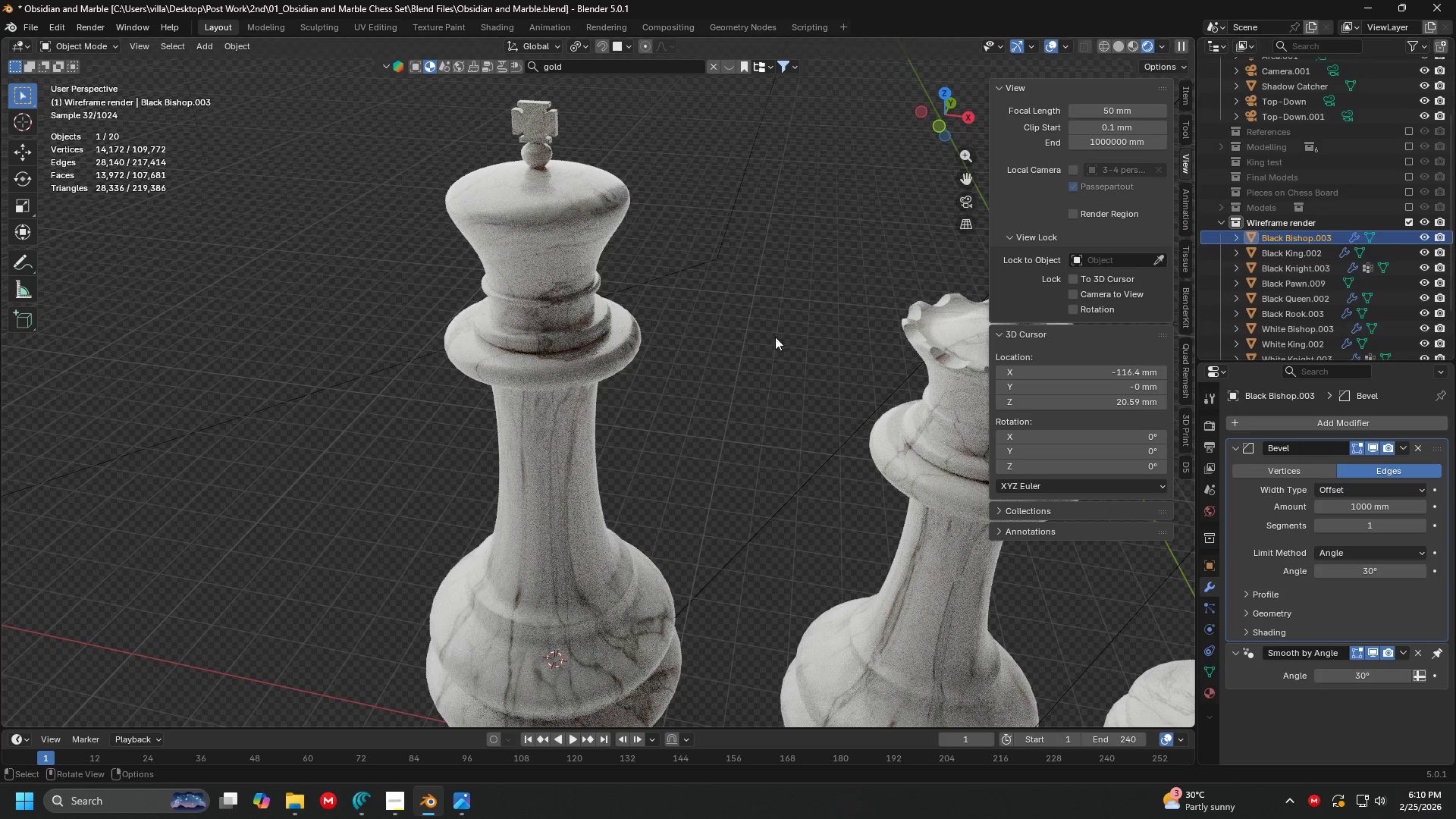 
left_click([588, 368])
 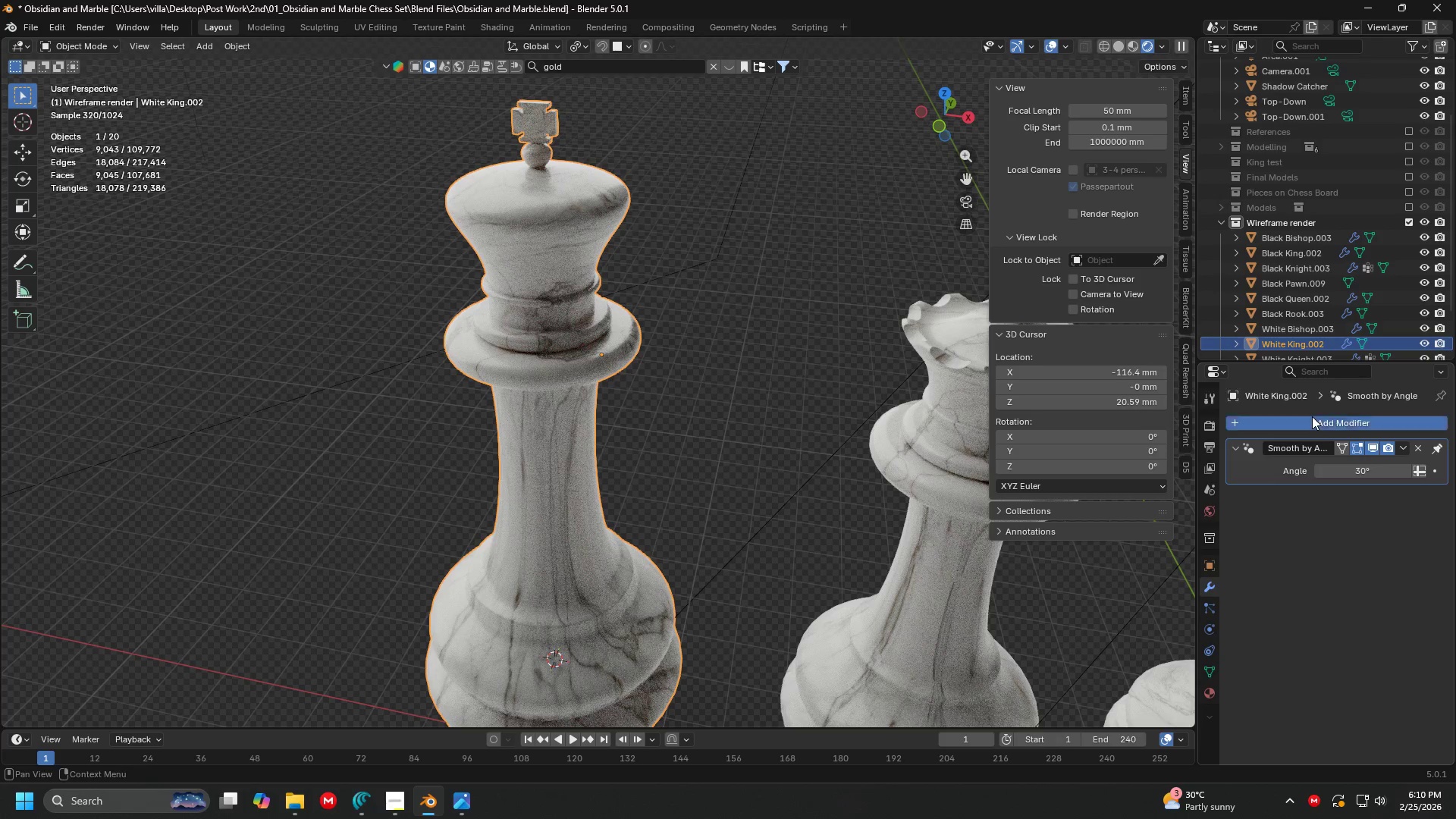 
double_click([1312, 416])
 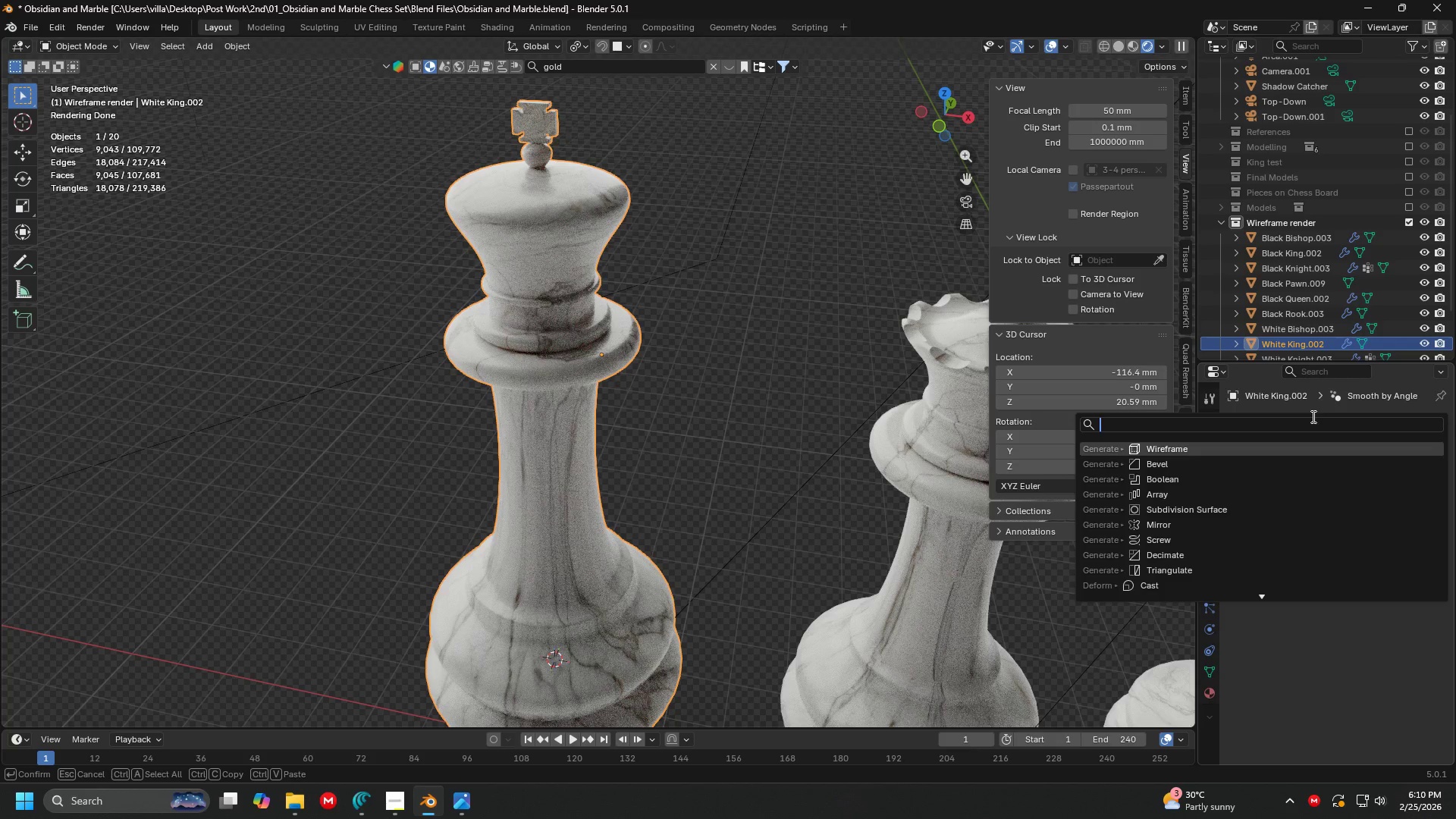 
type(wire)
 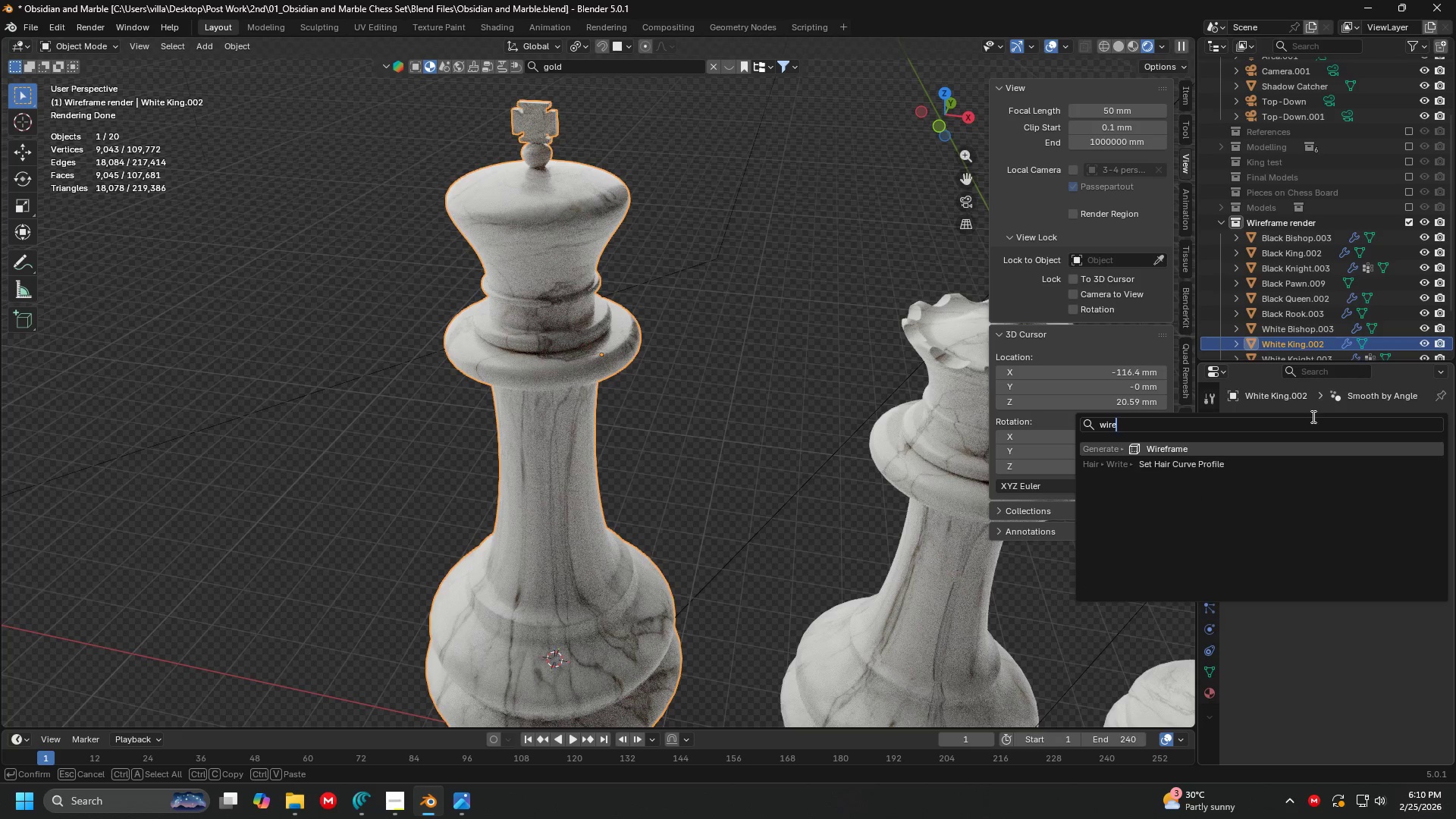 
key(Enter)
 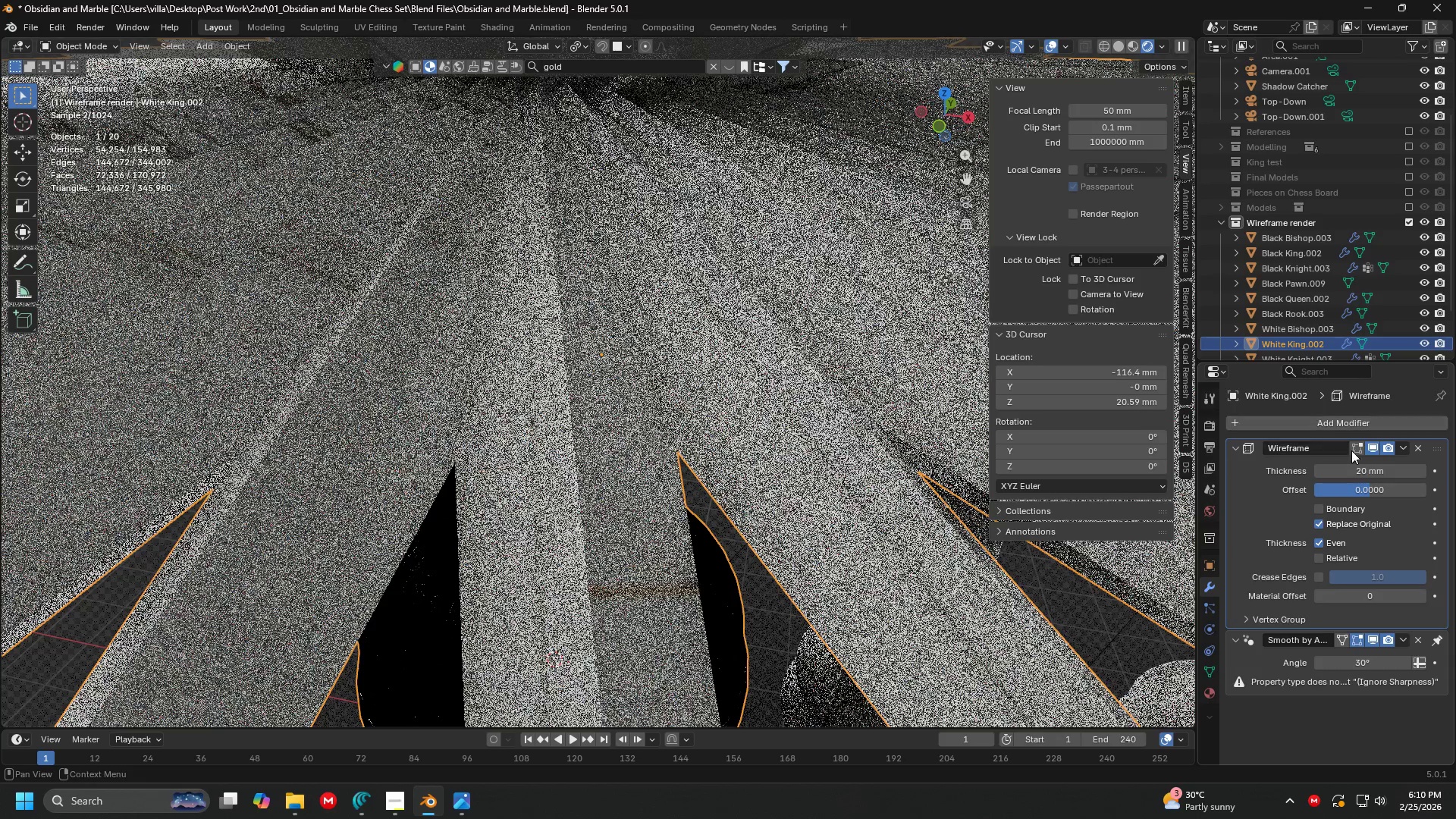 
left_click([1360, 469])
 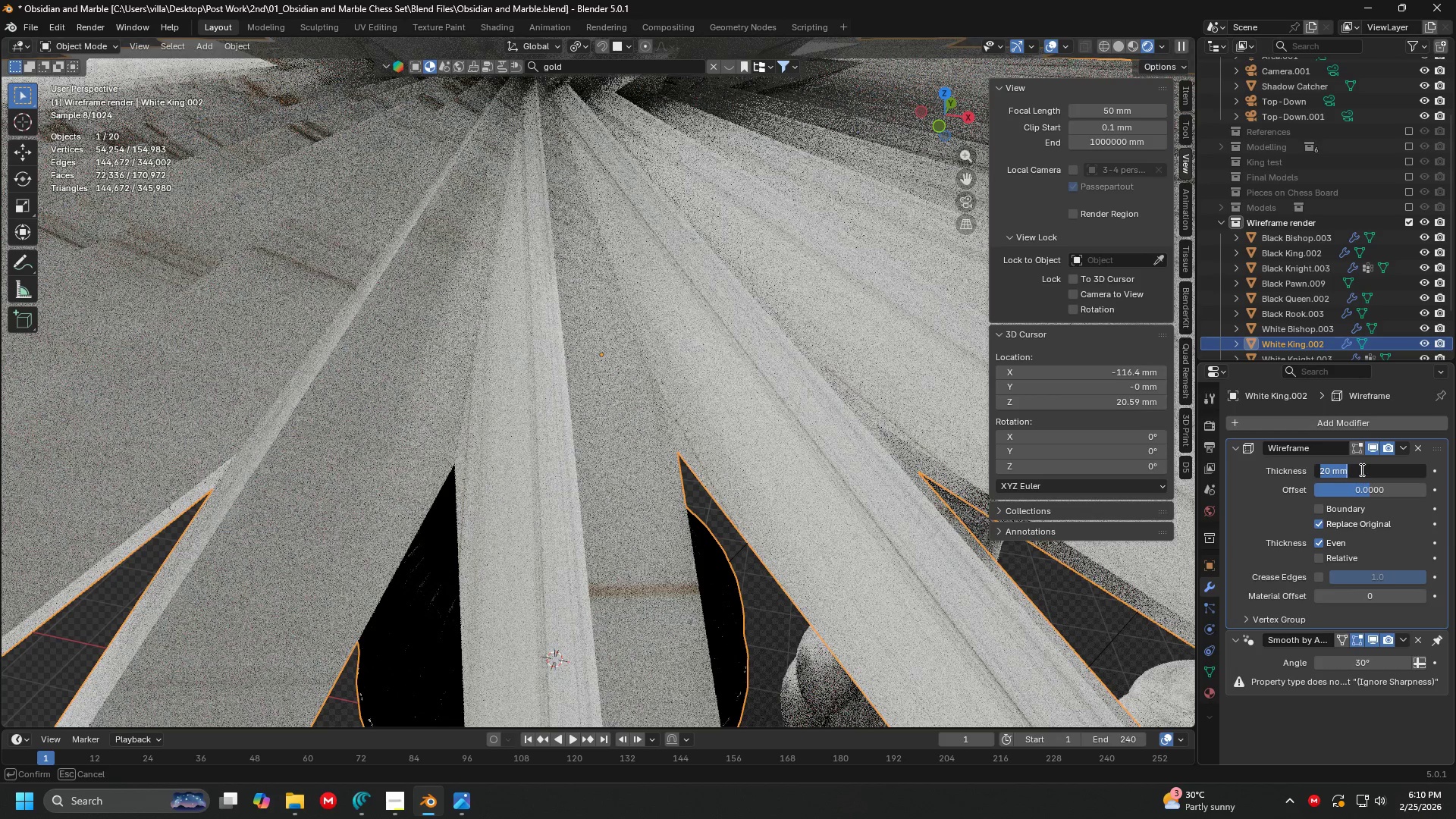 
key(Period)
 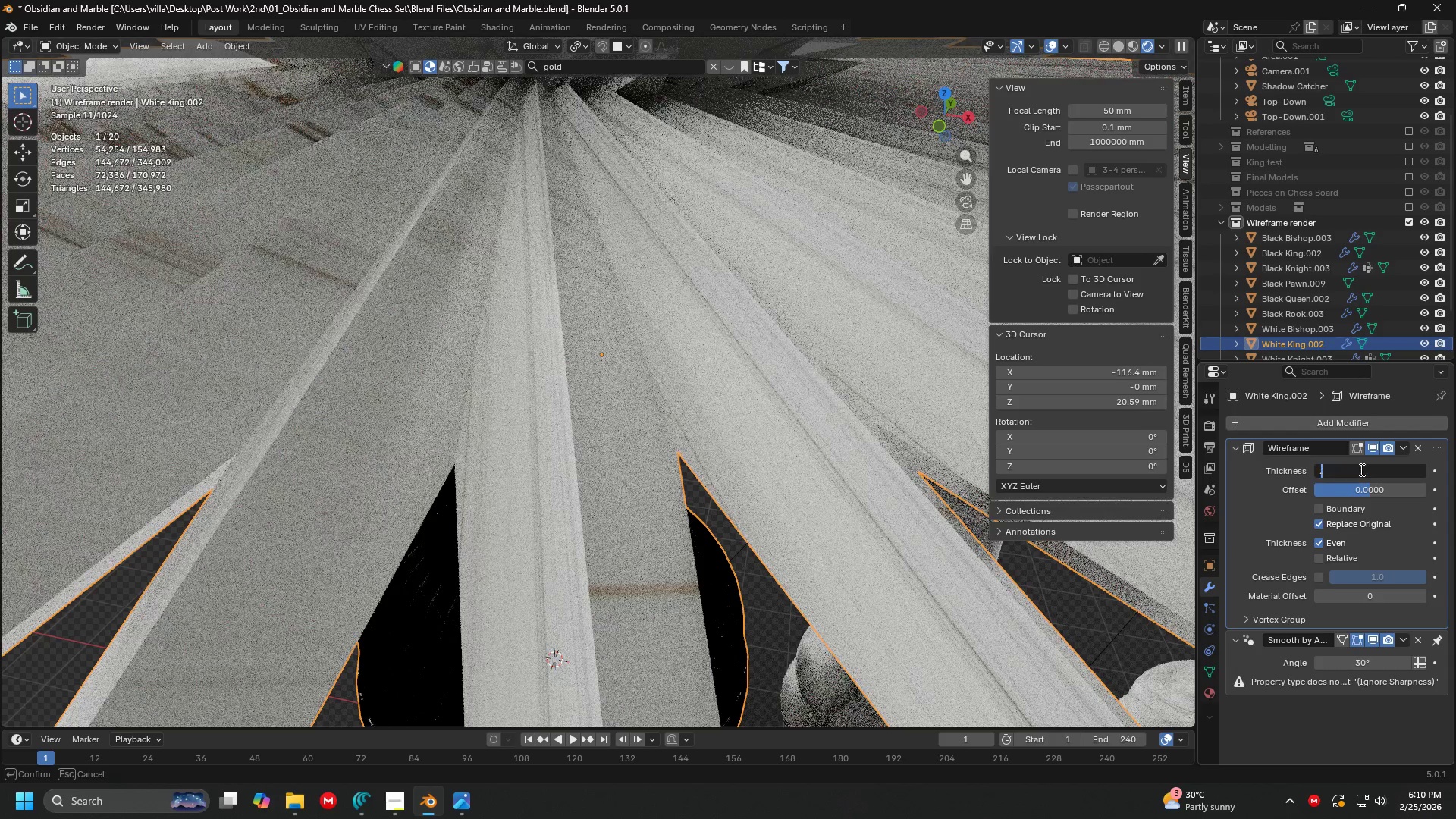 
key(1)
 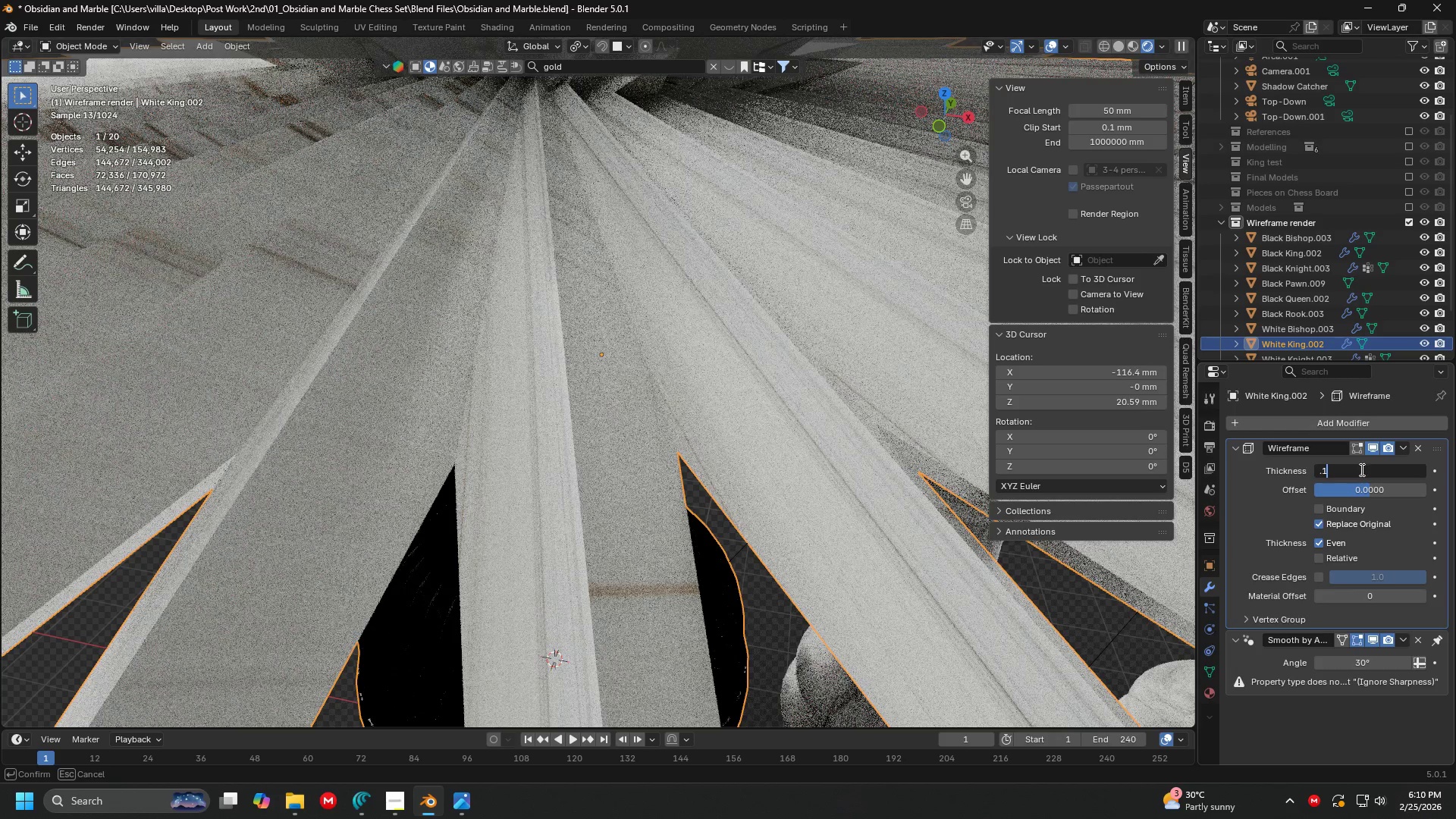 
key(Enter)
 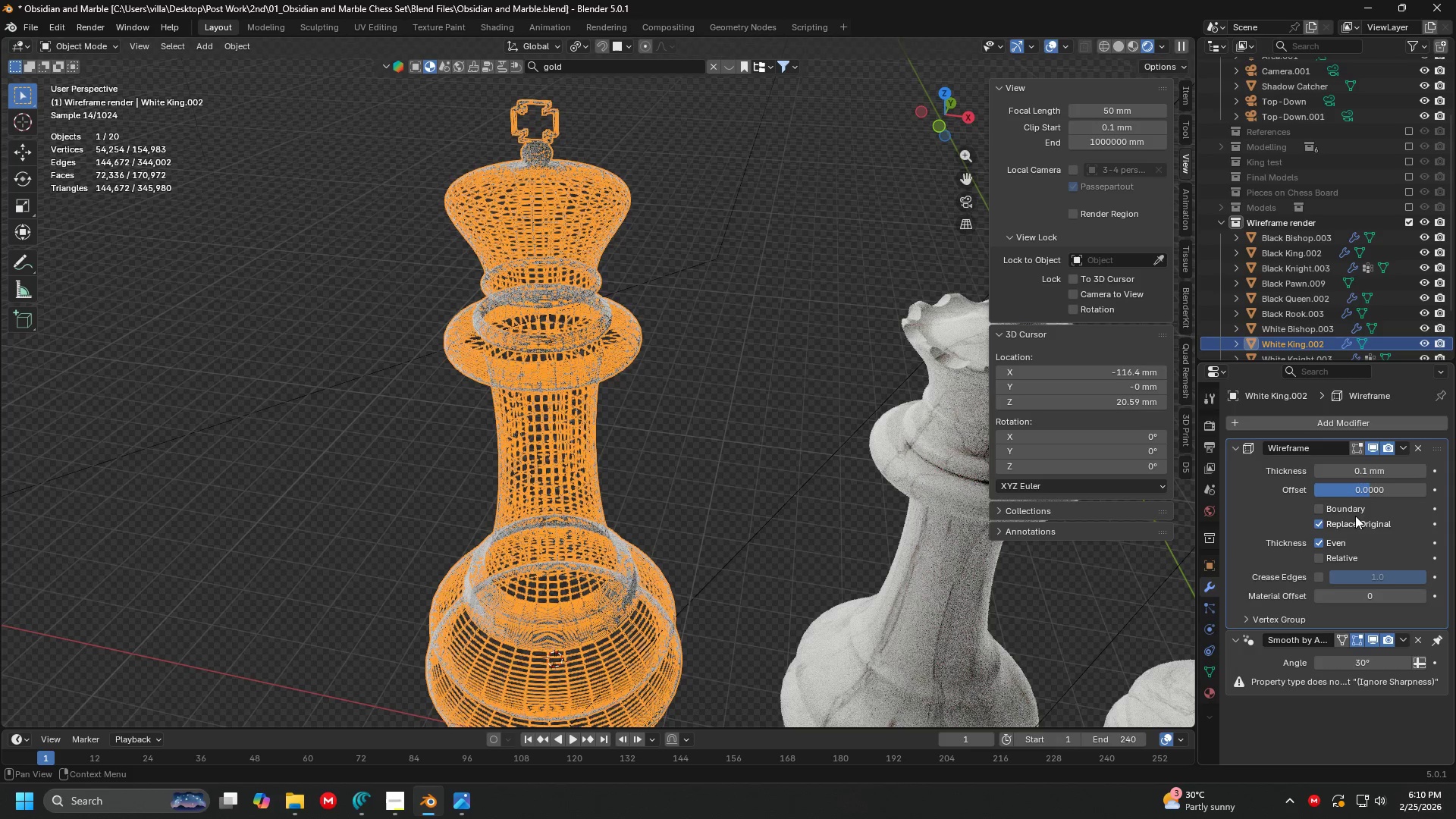 
left_click([1335, 529])
 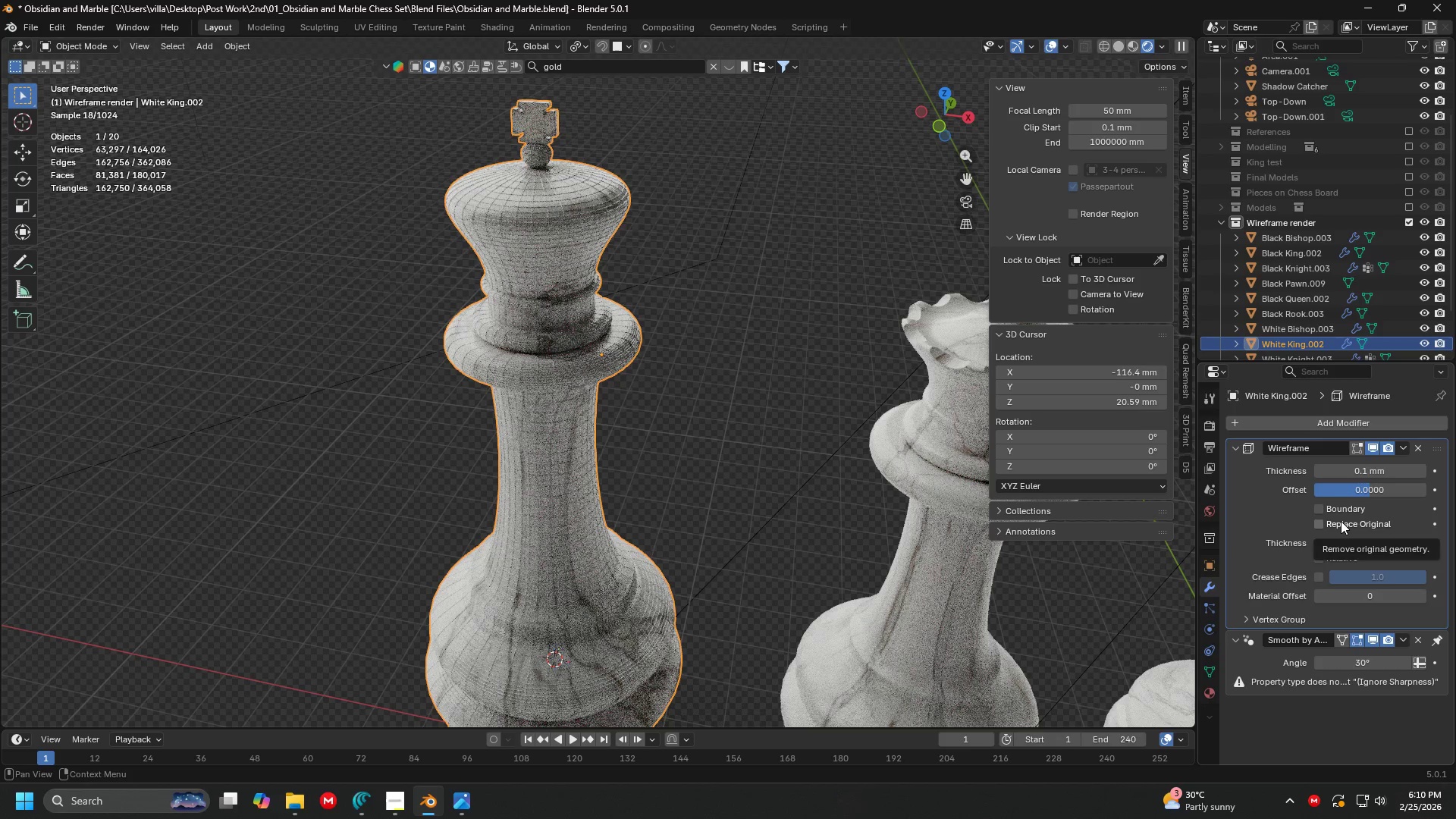 
left_click([1341, 521])
 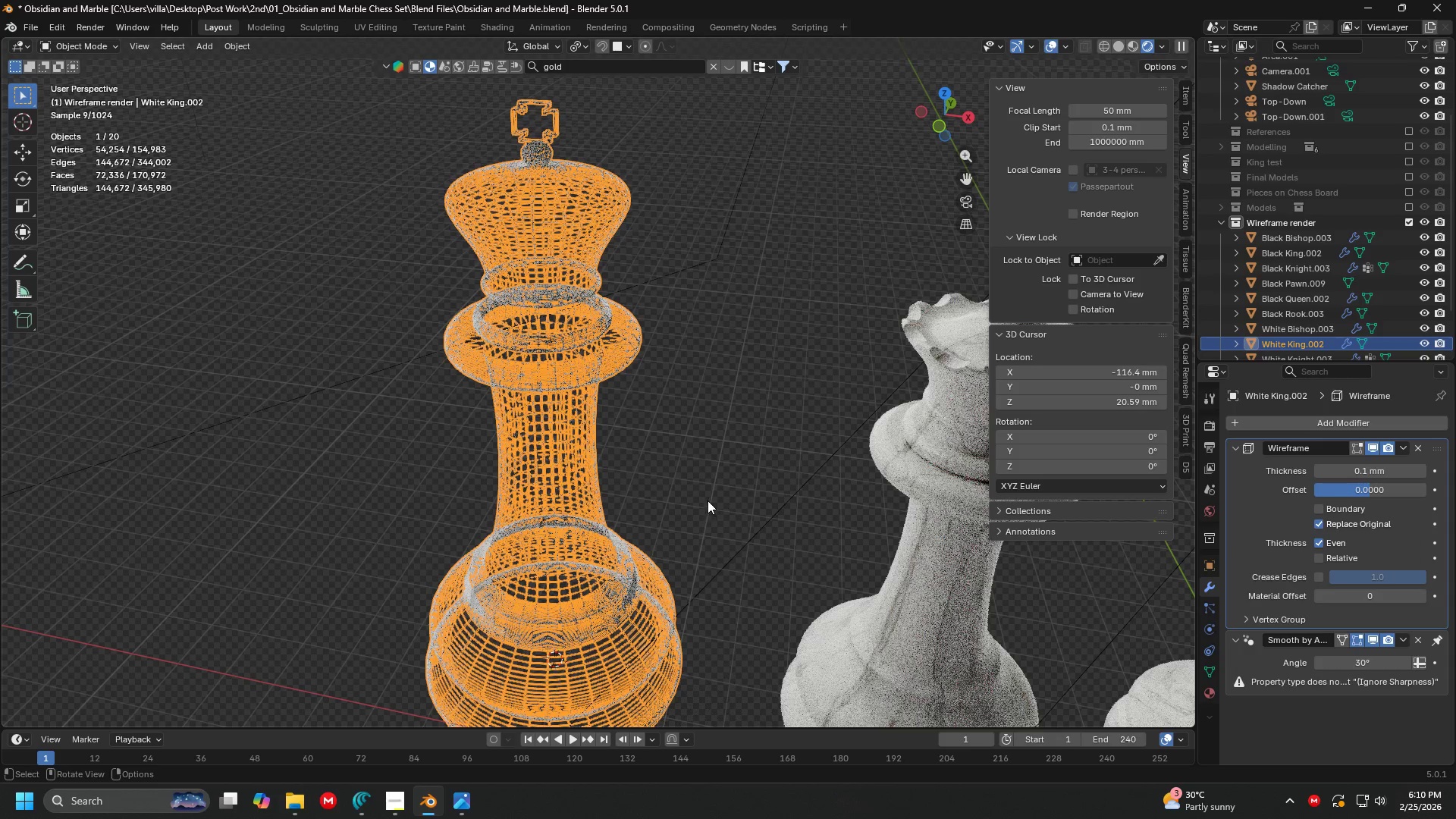 
key(Shift+D)
 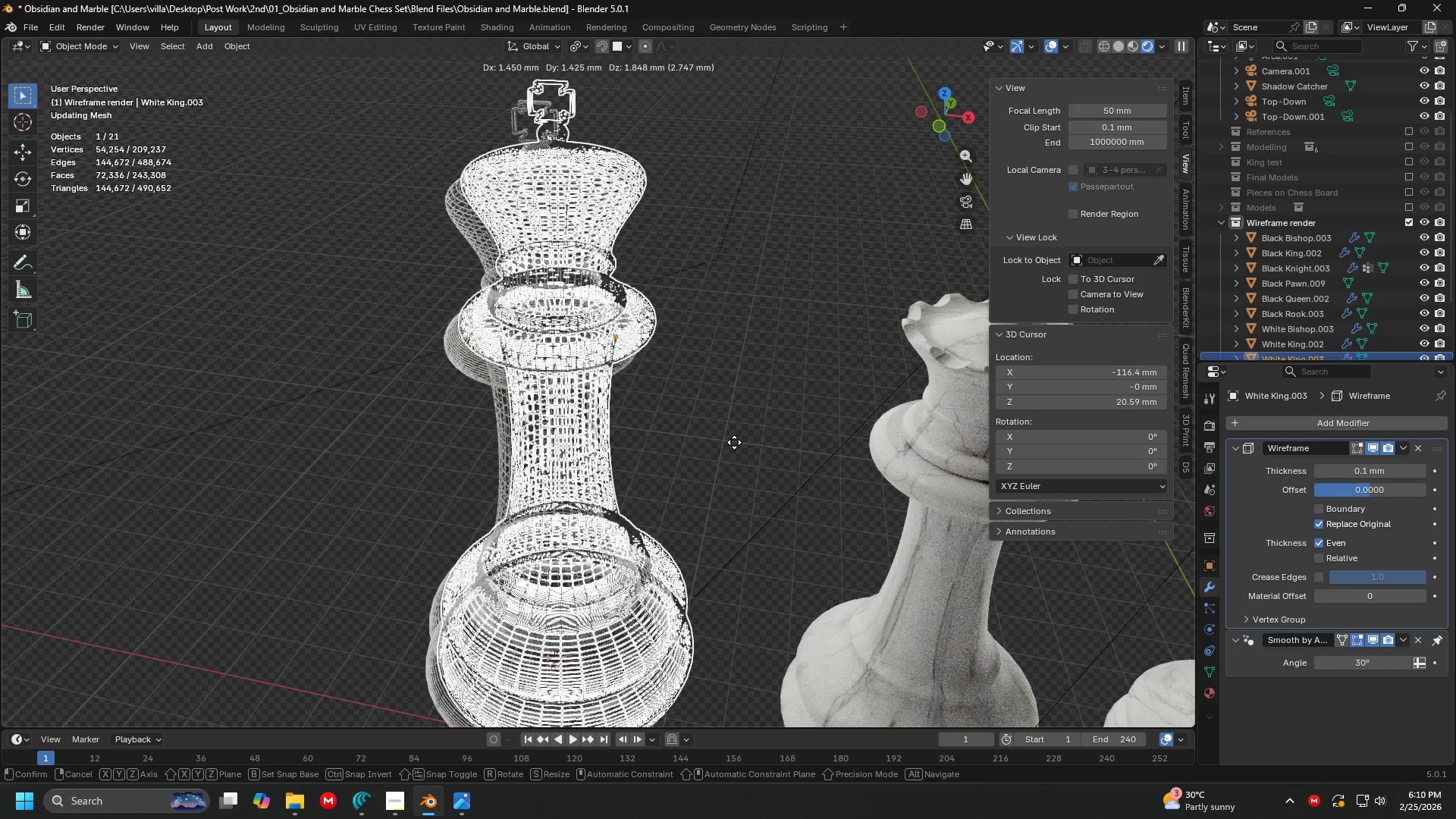 
right_click([735, 442])
 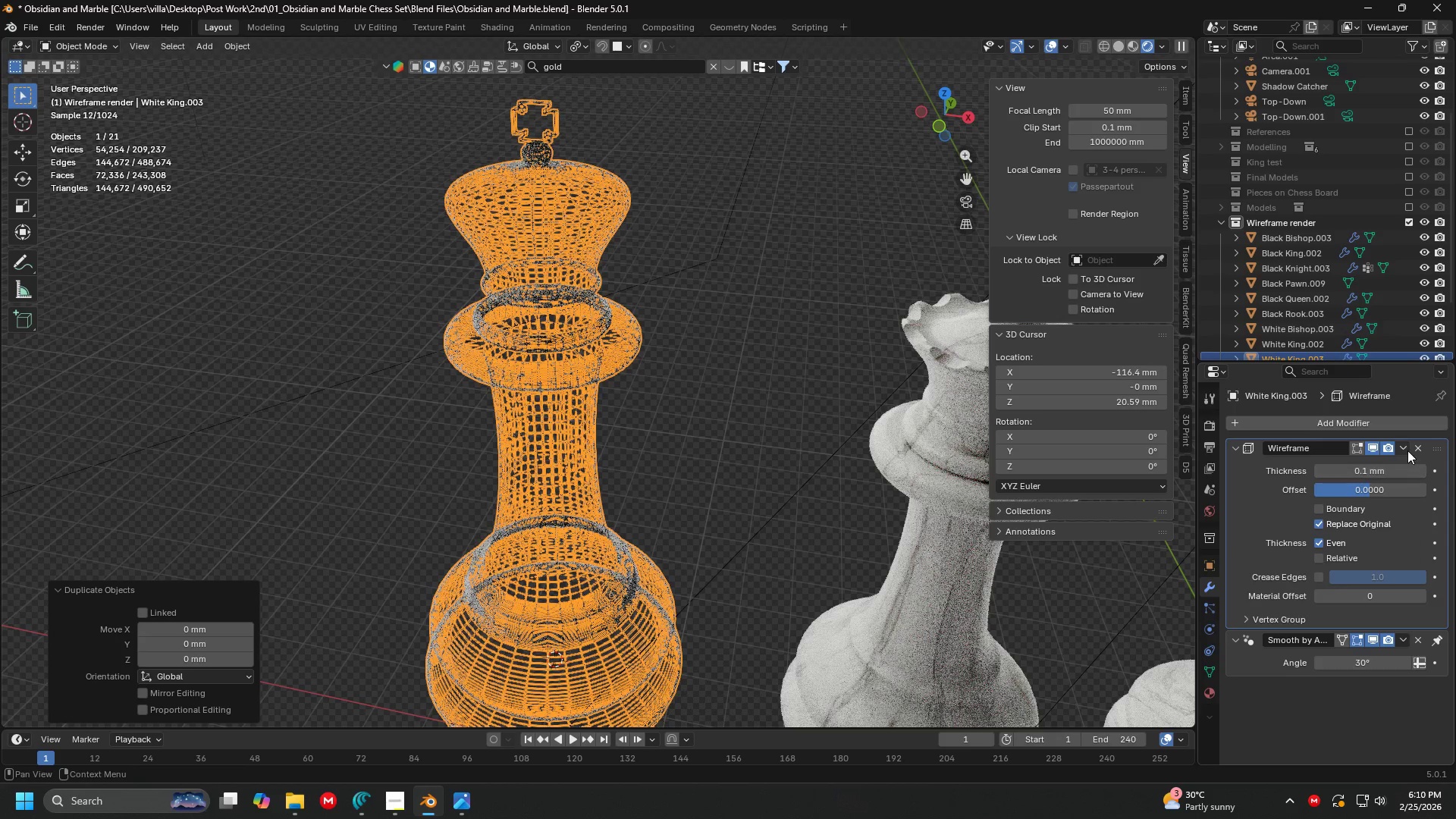 
left_click([1417, 444])
 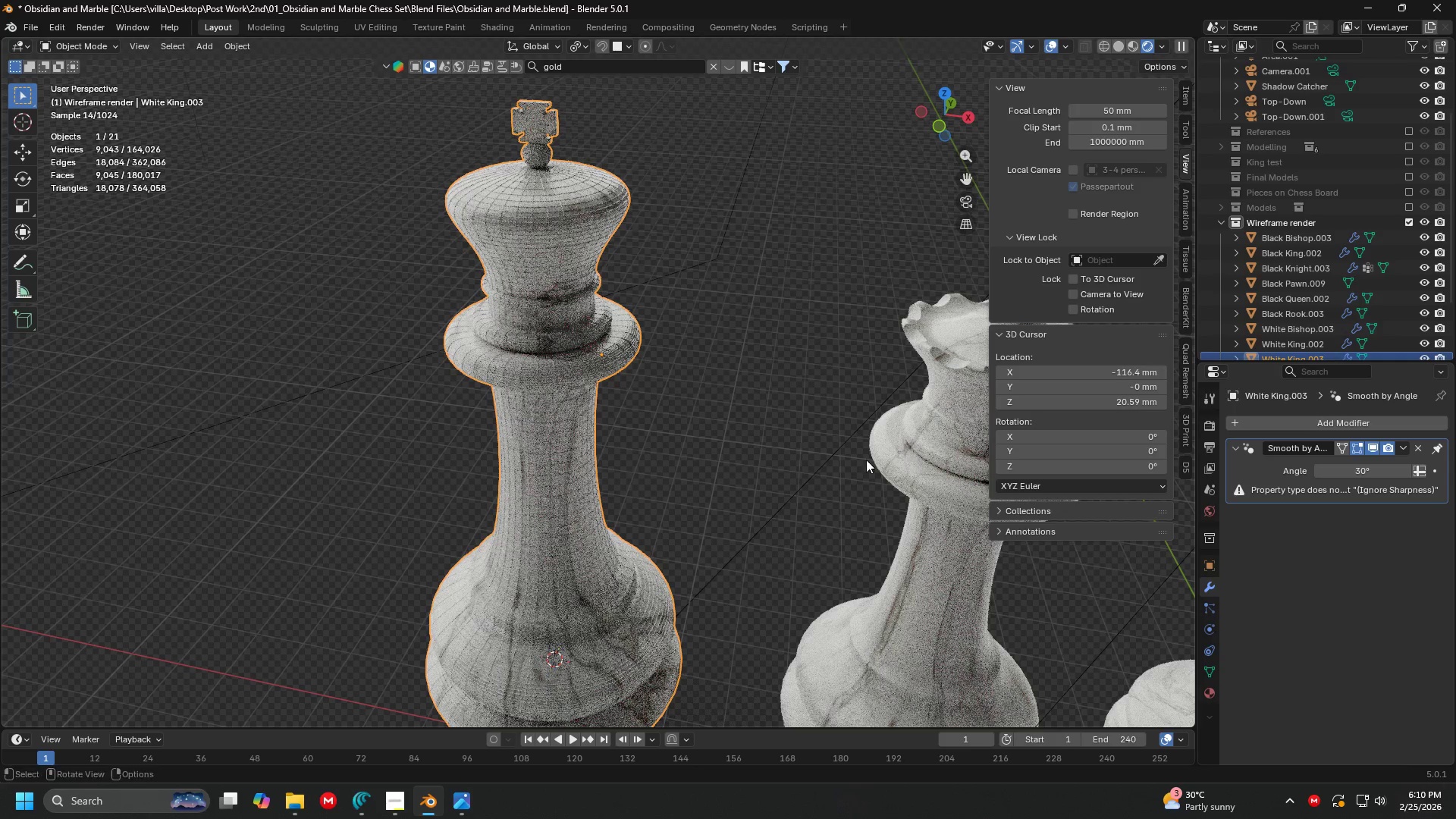 
left_click([606, 350])
 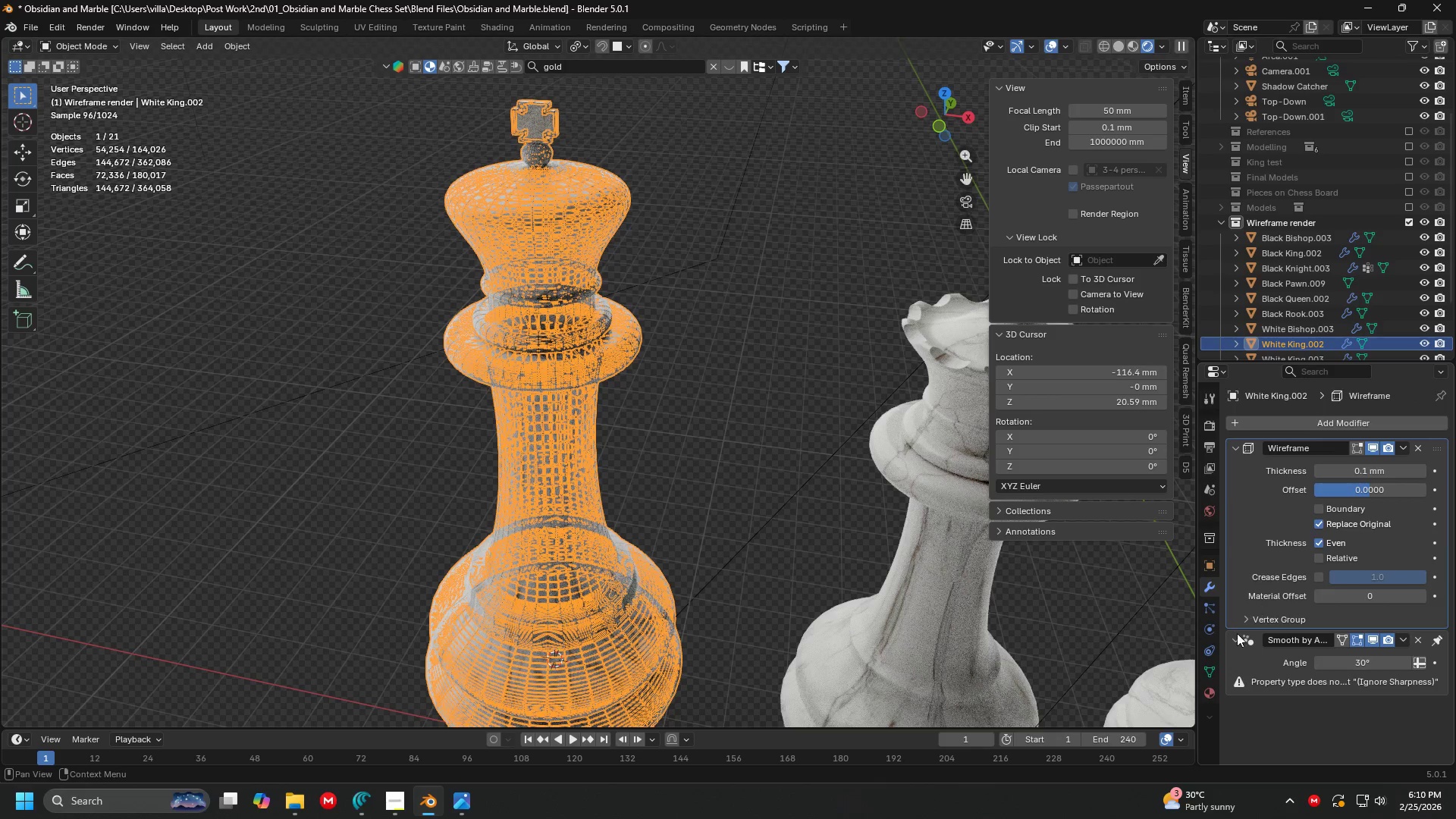 
left_click([1208, 688])
 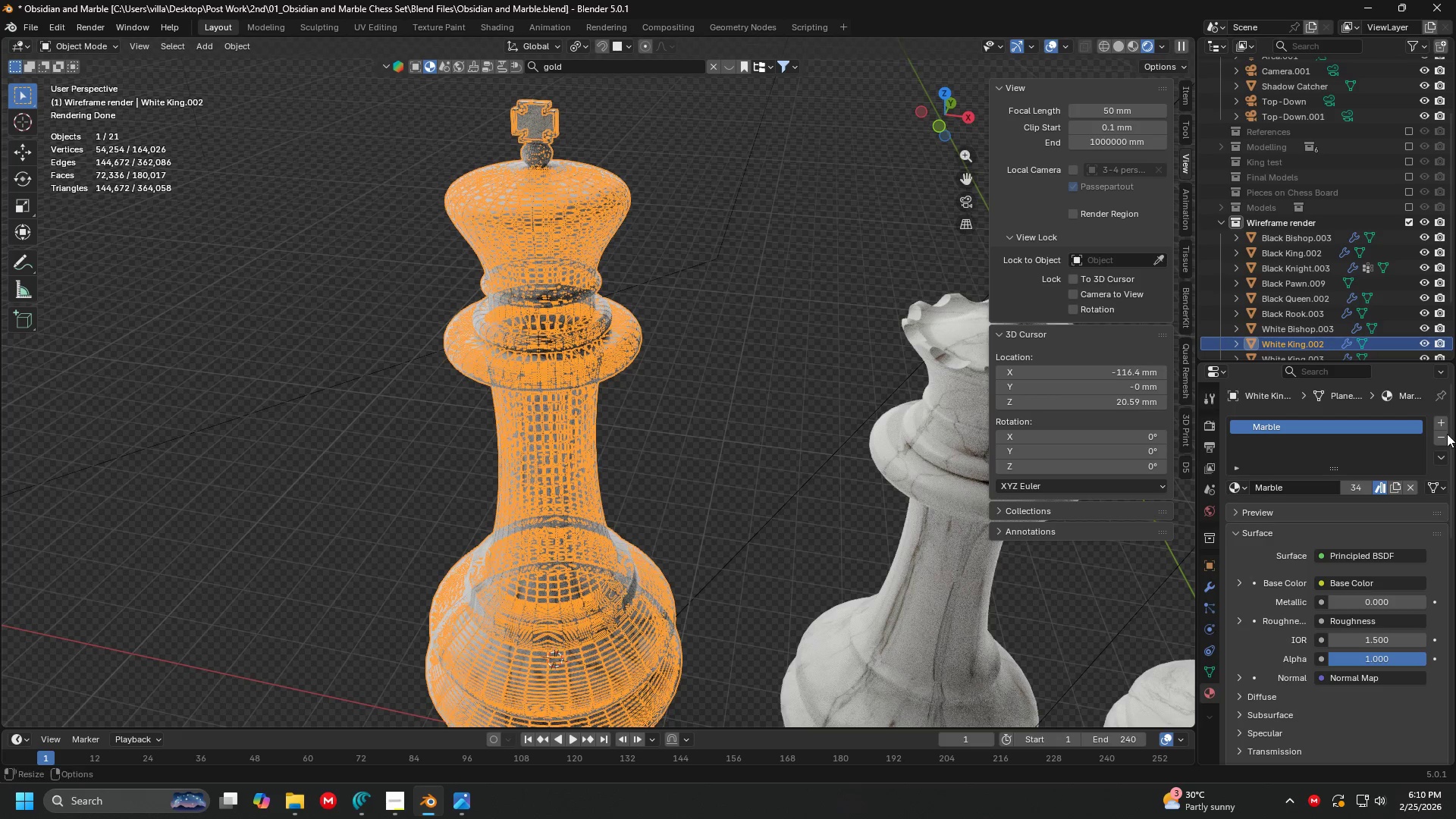 
left_click([1442, 437])
 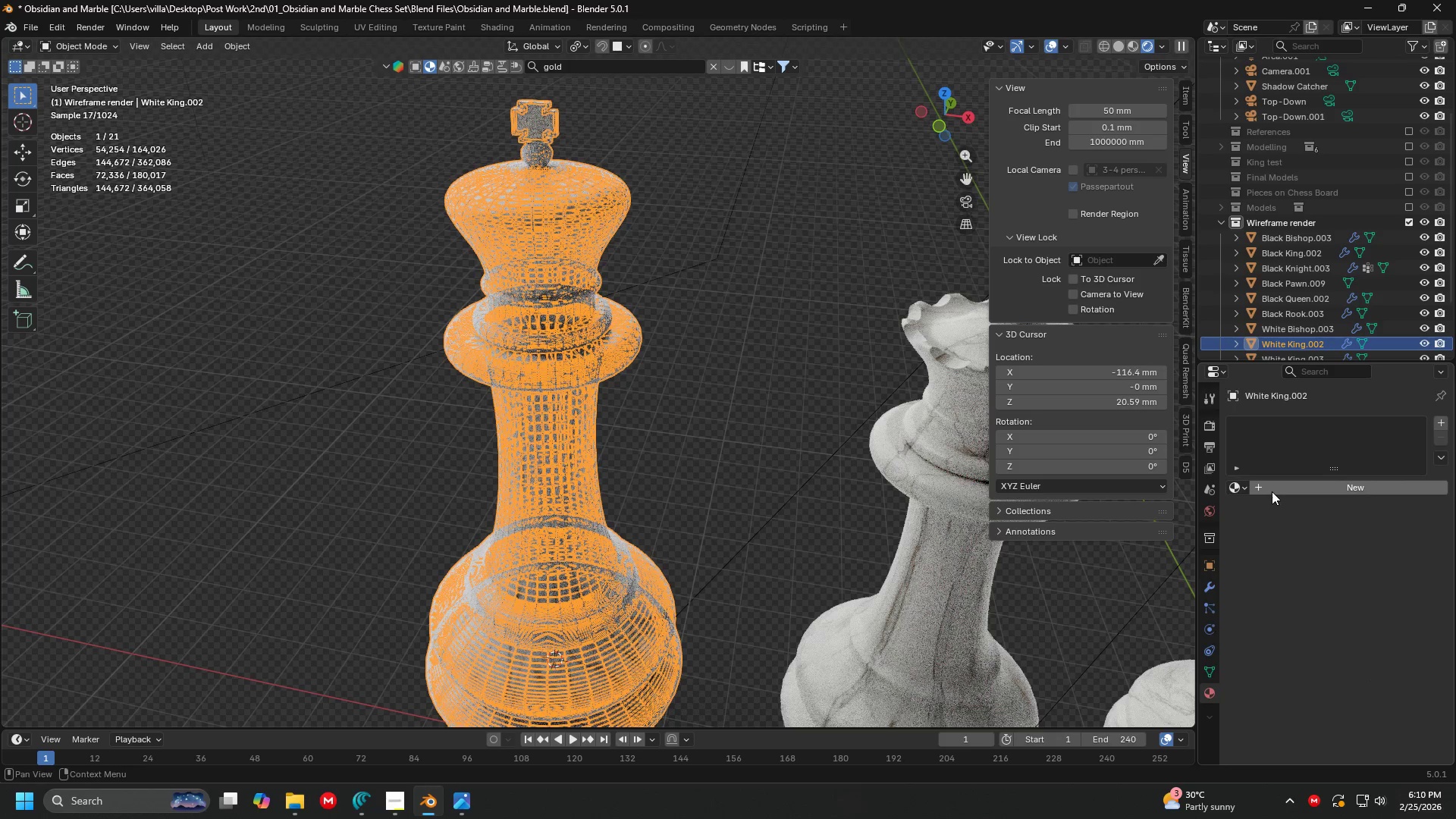 
left_click([1231, 487])
 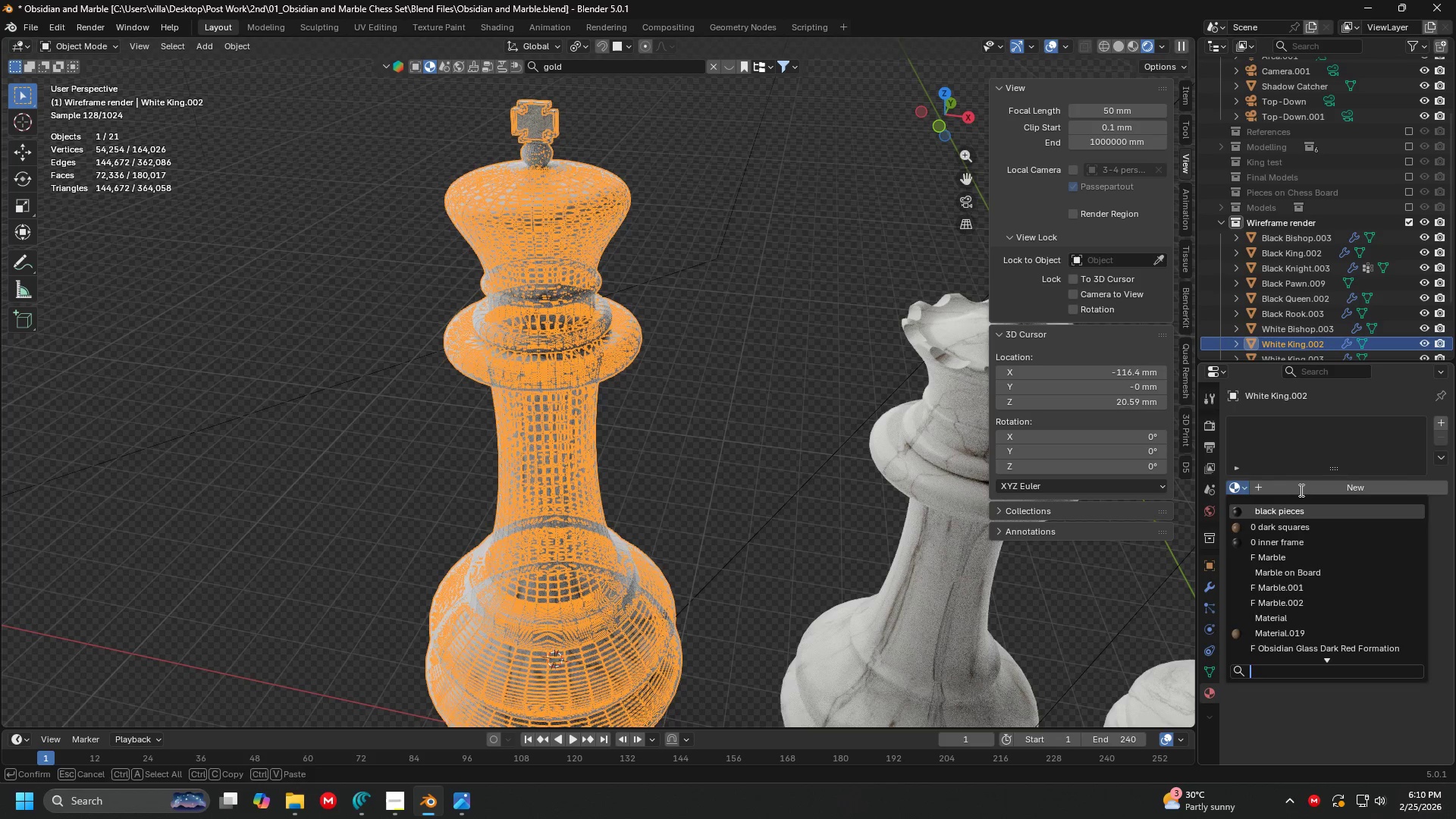 
double_click([1301, 488])
 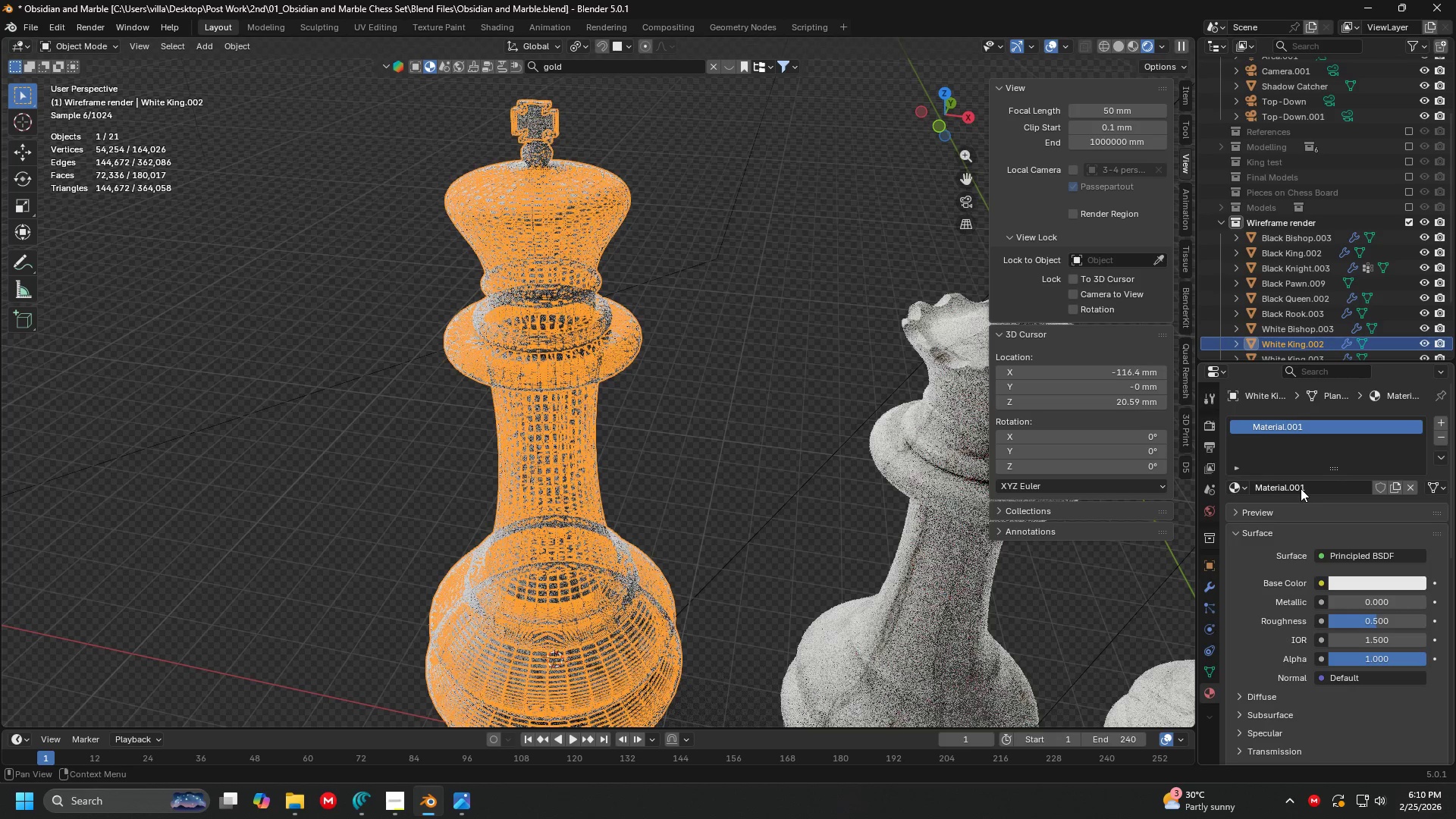 
left_click([1301, 488])
 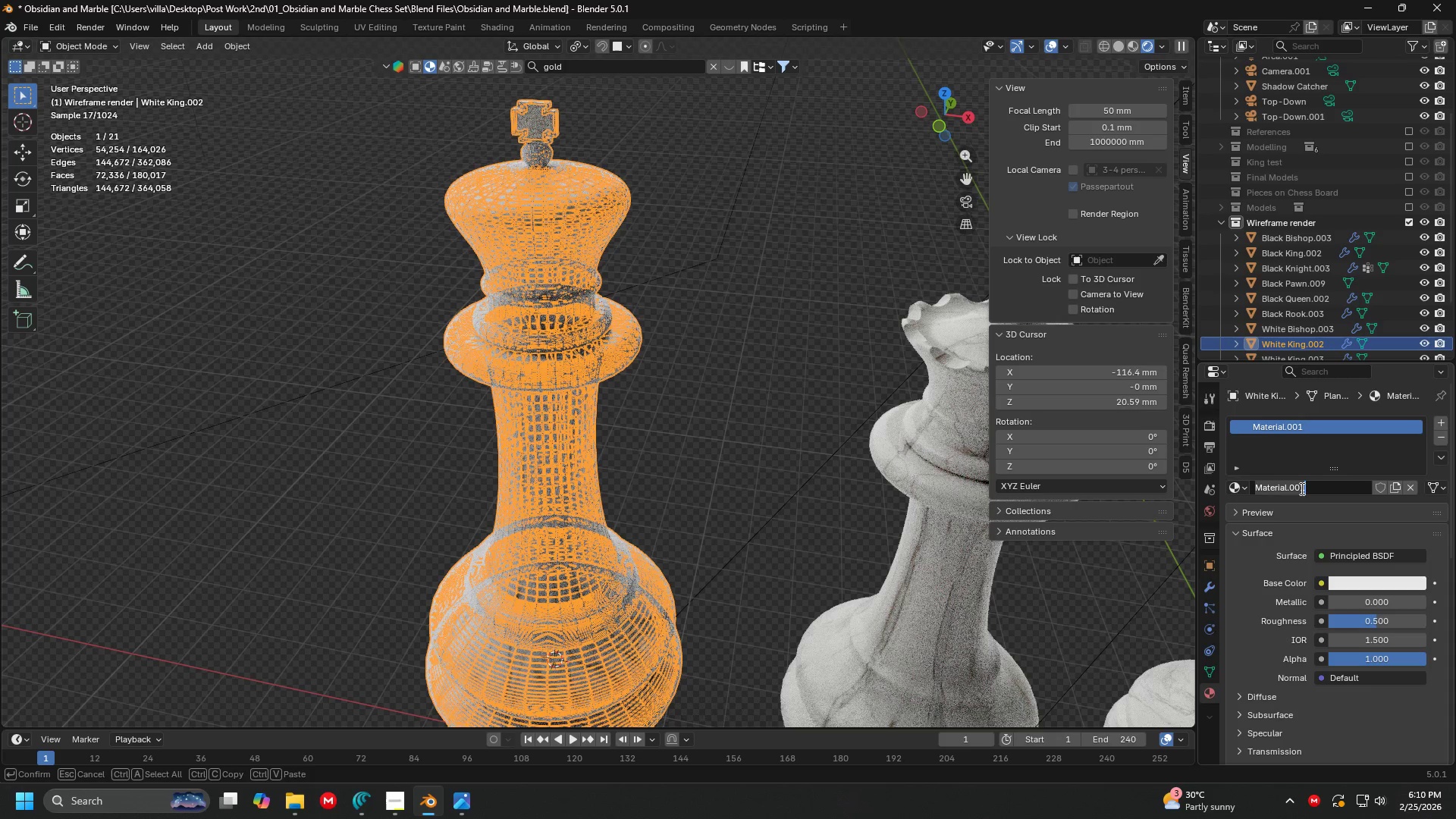 
type(wireframe)
 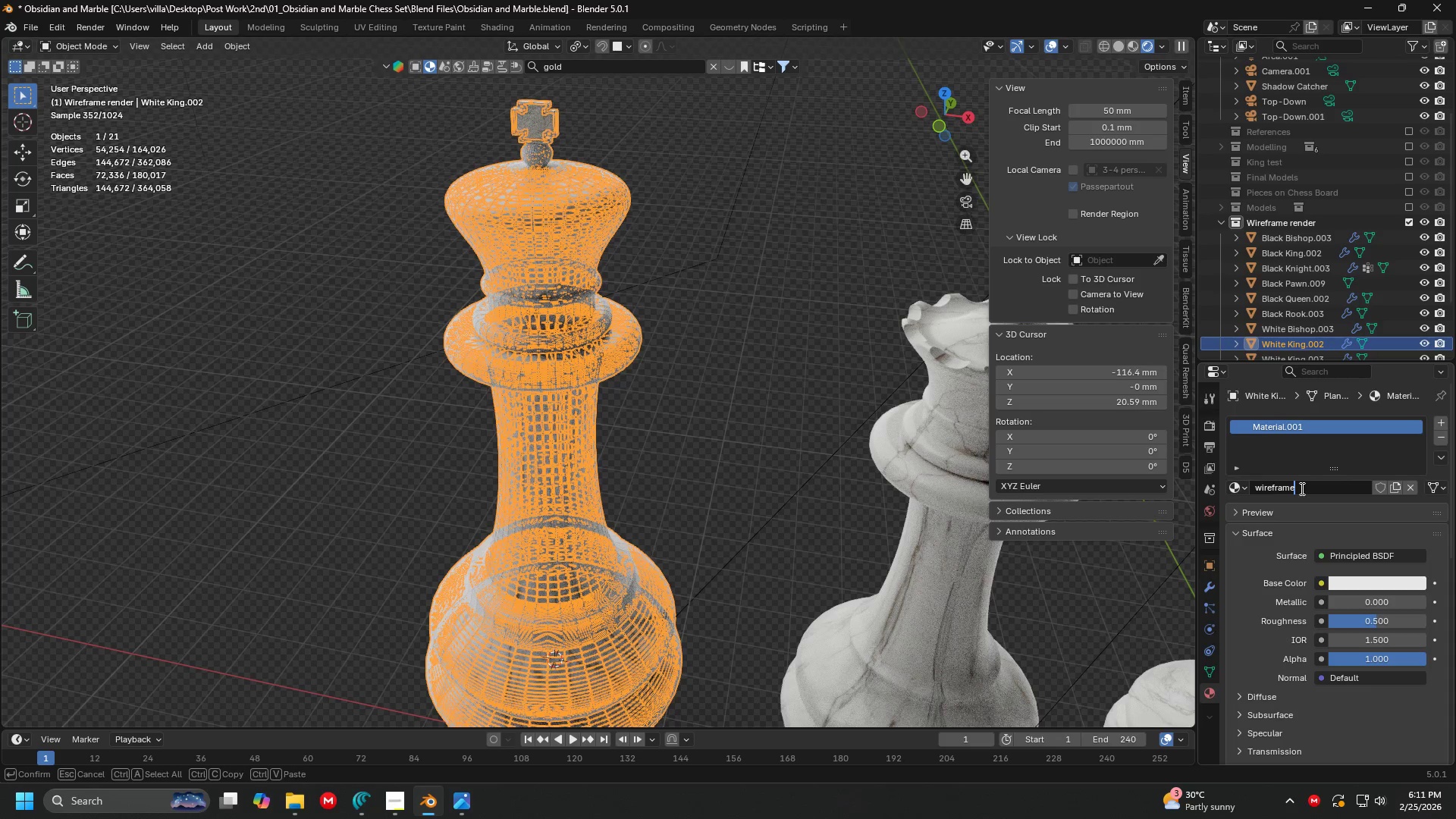 
key(Enter)
 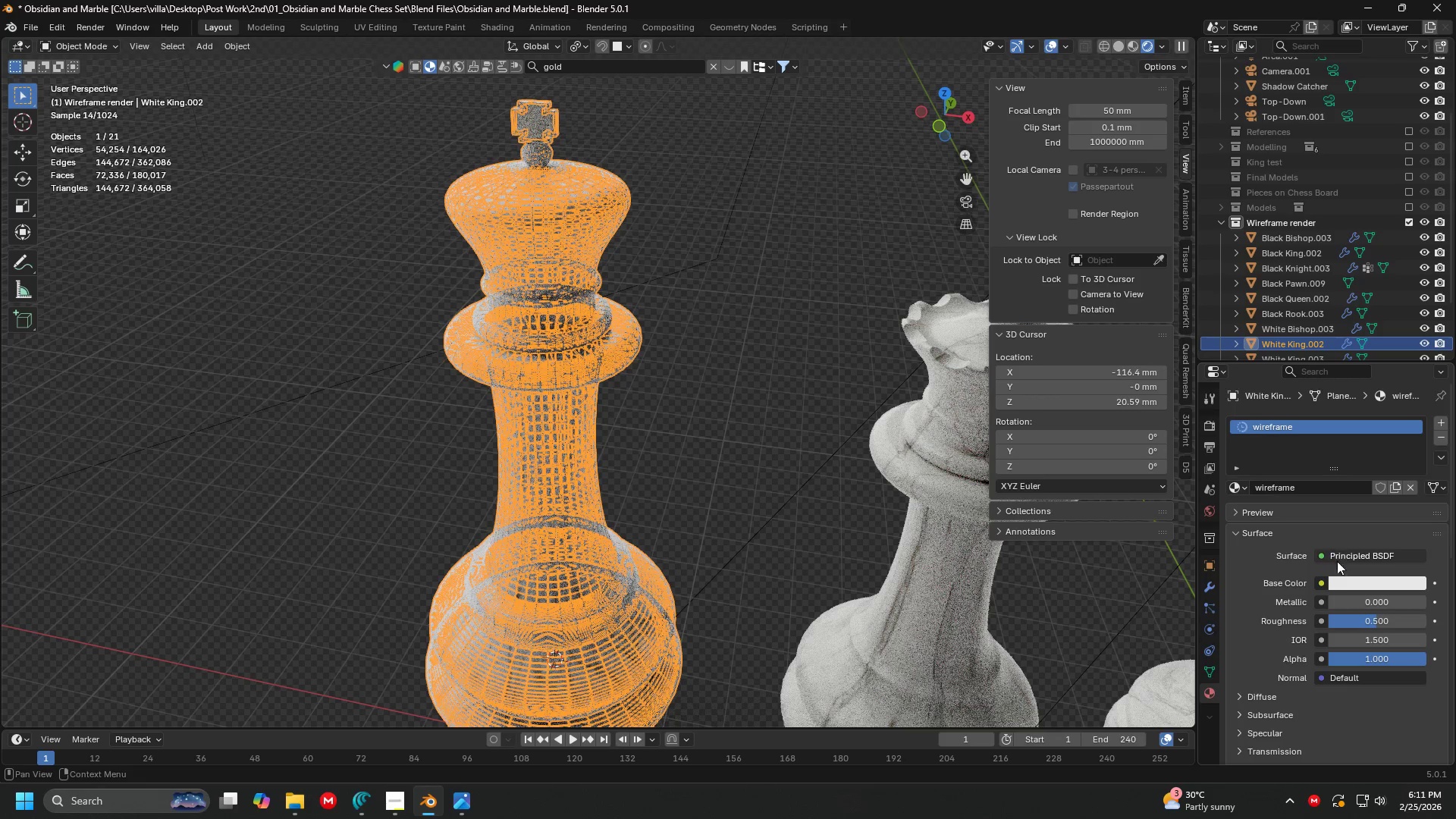 
left_click([1345, 578])
 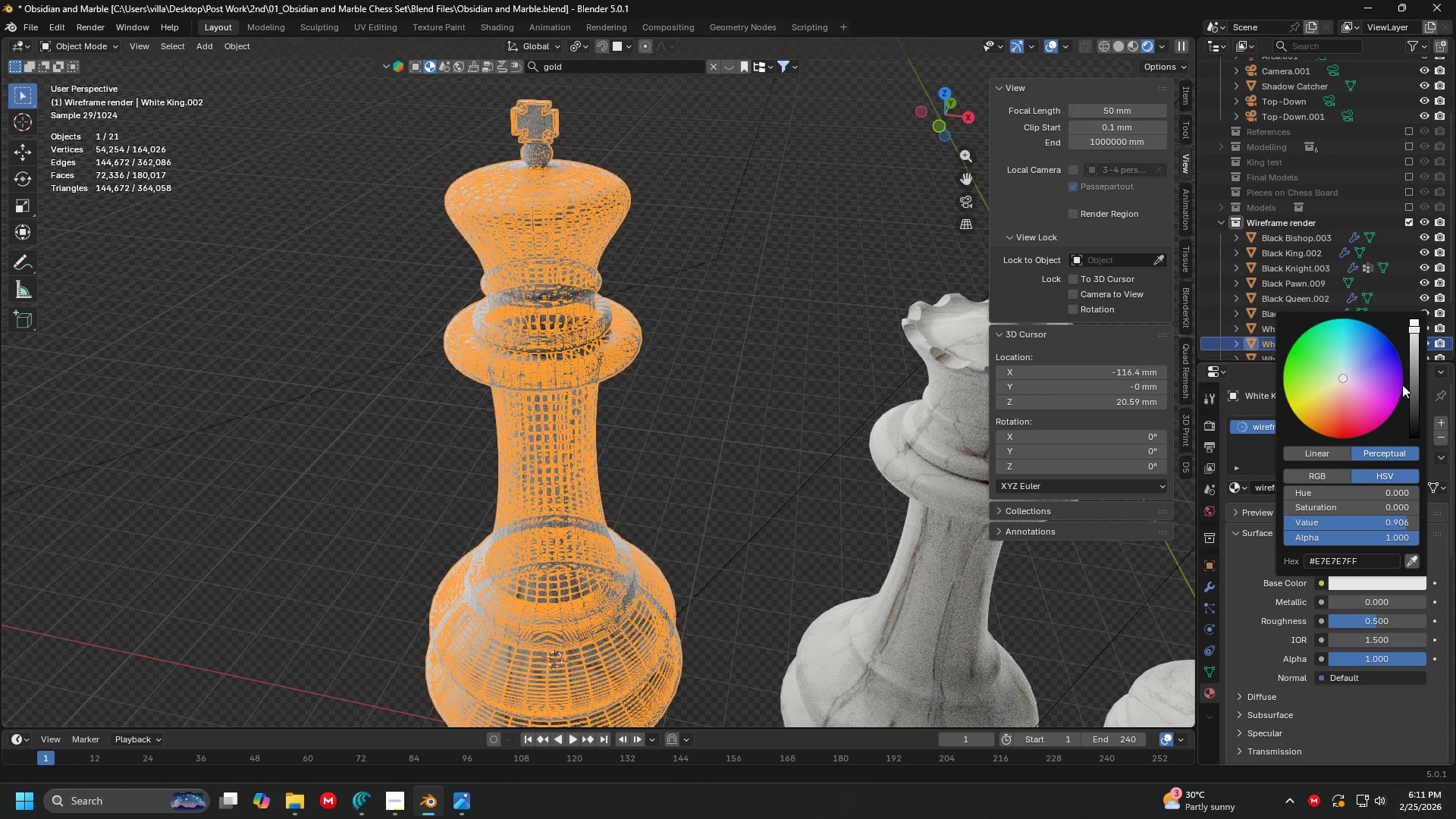 
left_click_drag(start_coordinate=[1415, 359], to_coordinate=[1417, 432])
 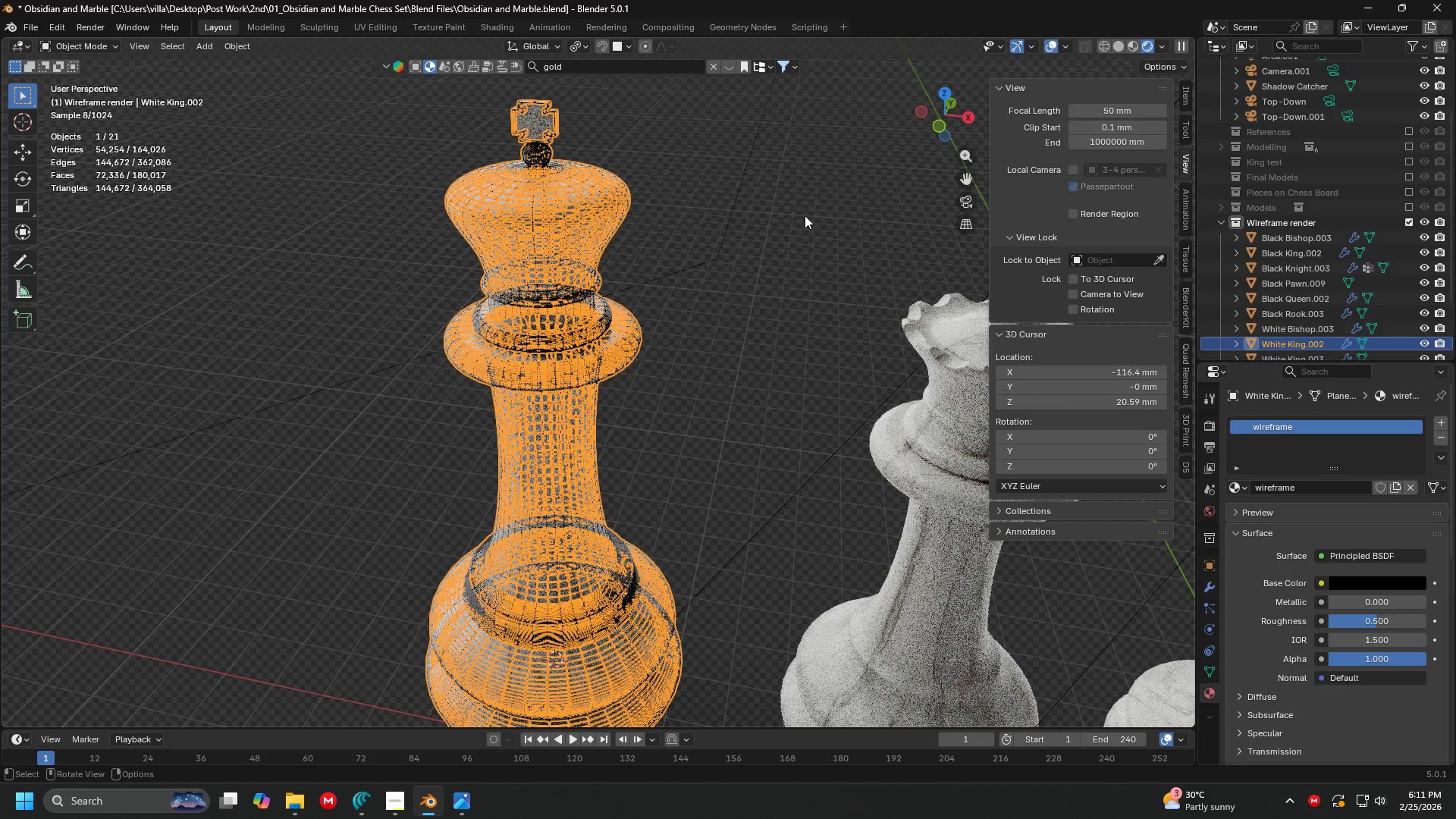 
double_click([846, 231])
 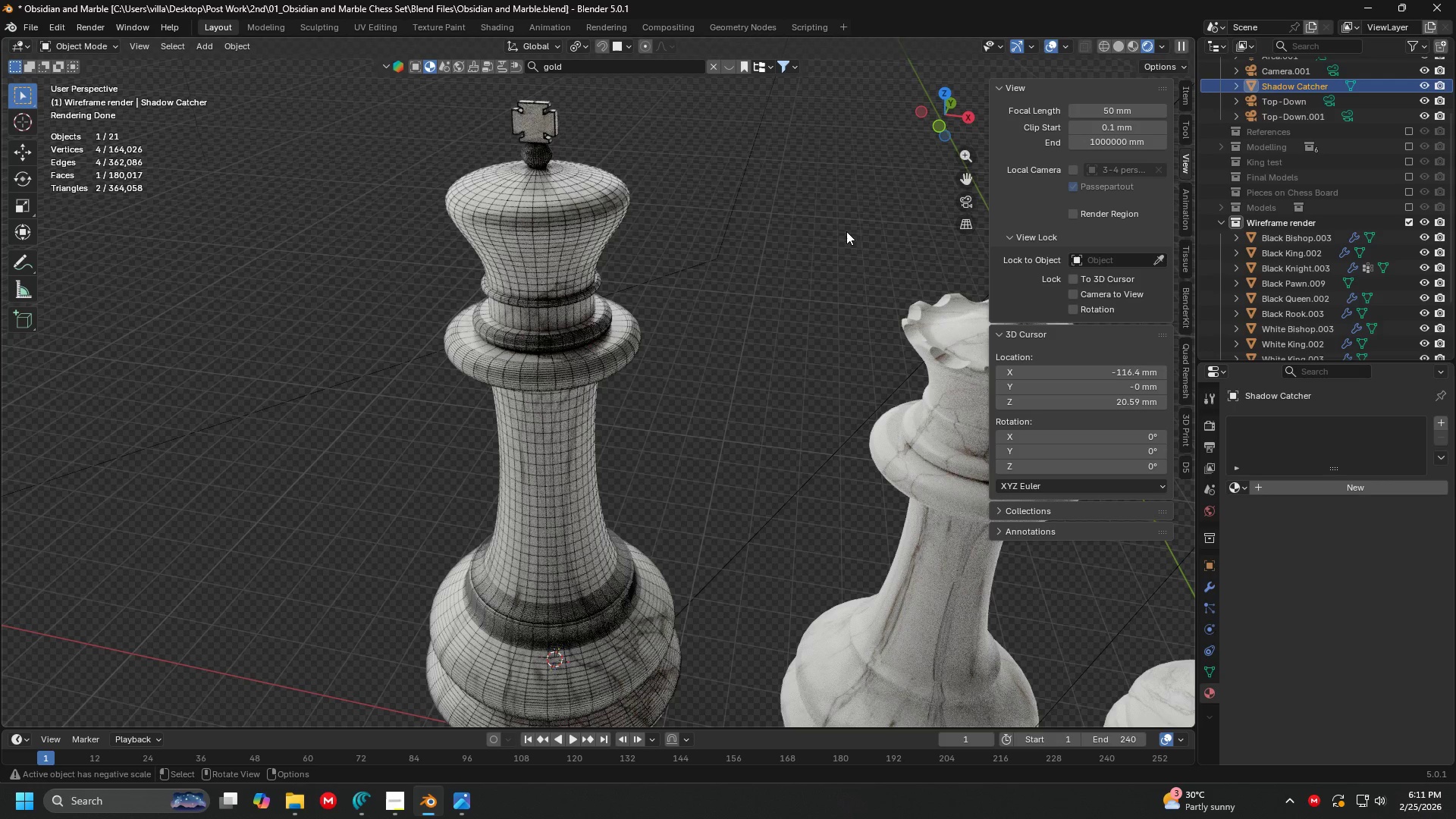 
wait(9.56)
 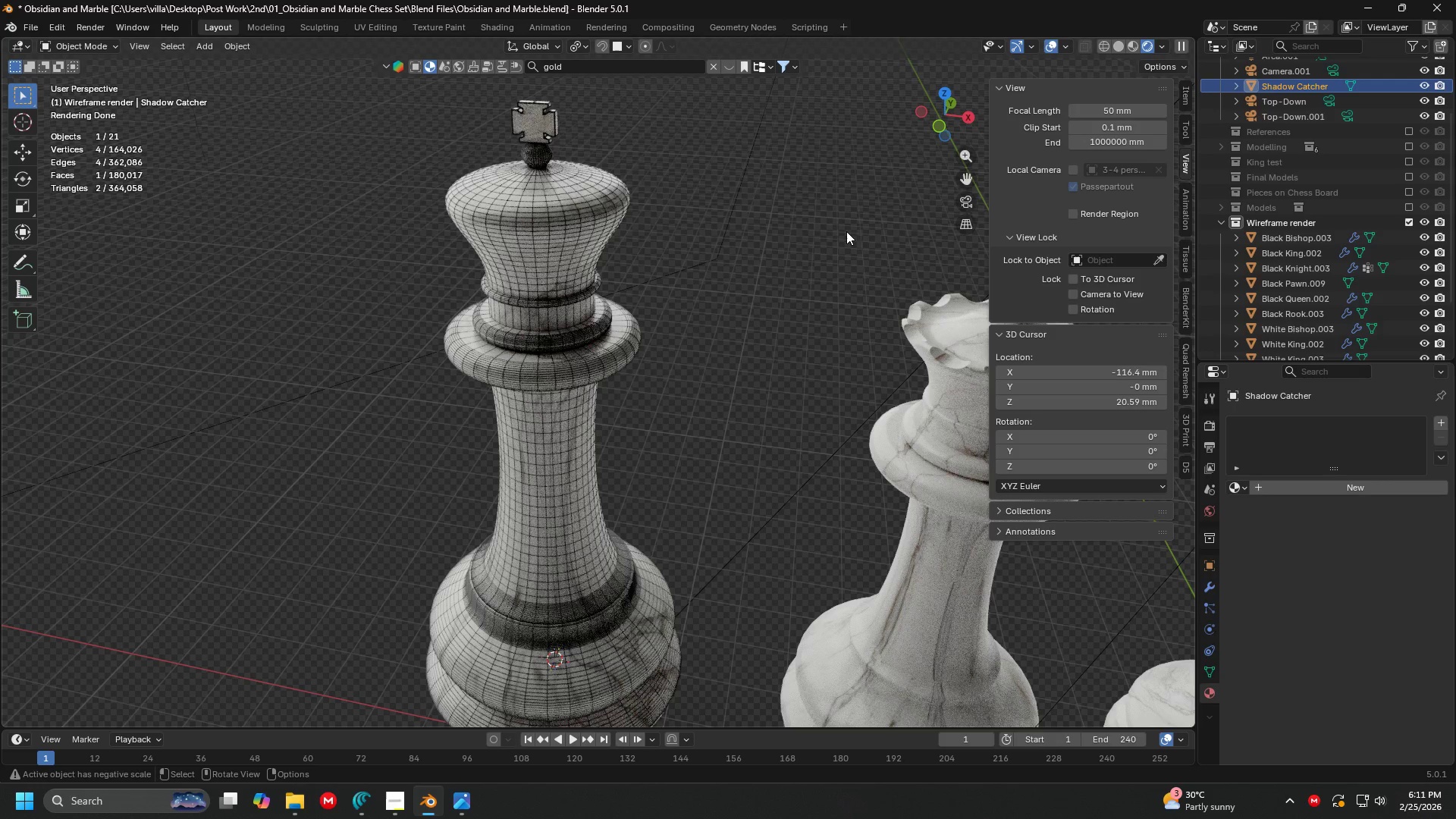 
scroll: coordinate [801, 271], scroll_direction: down, amount: 5.0
 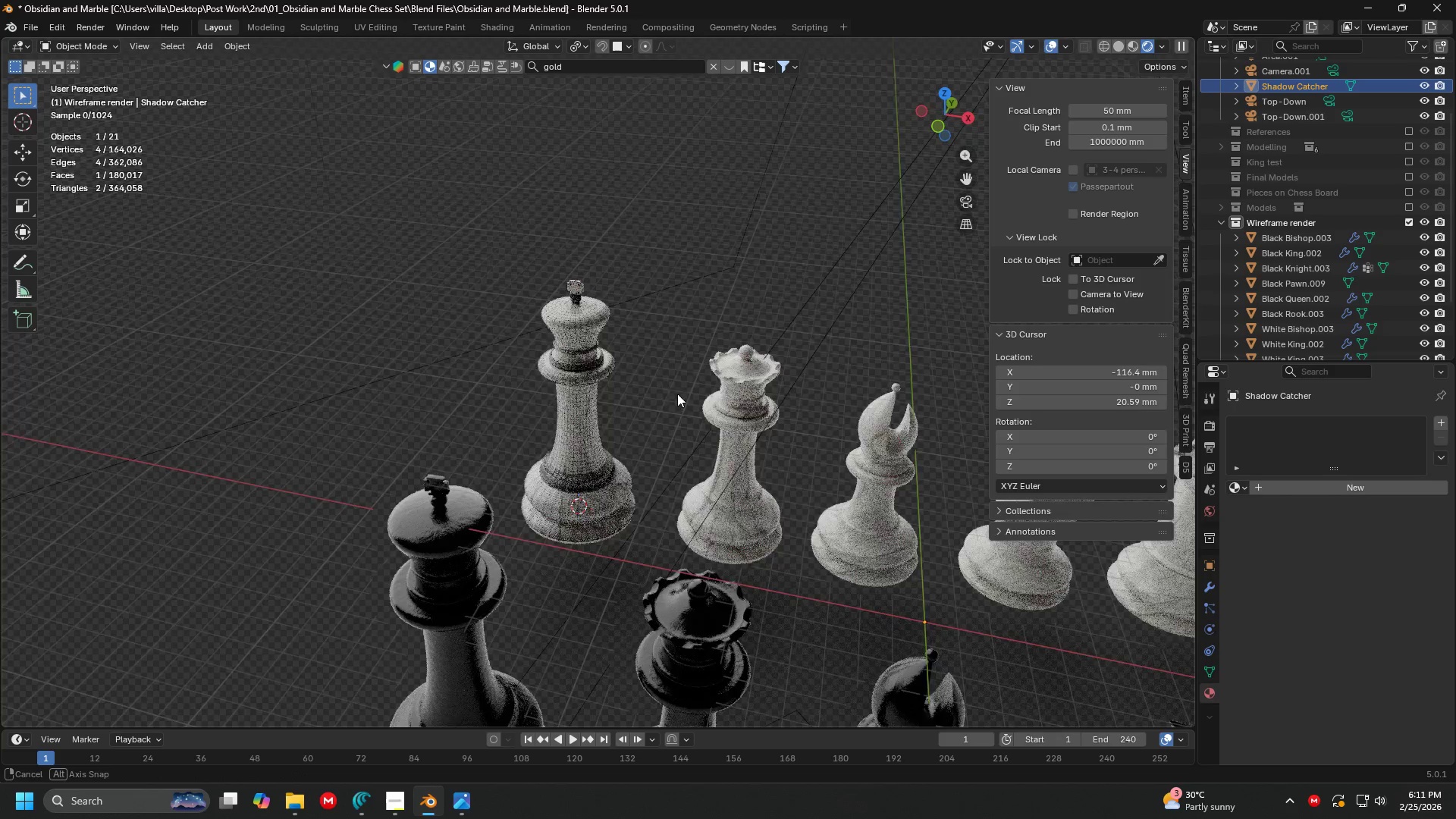 
scroll: coordinate [636, 395], scroll_direction: up, amount: 2.0
 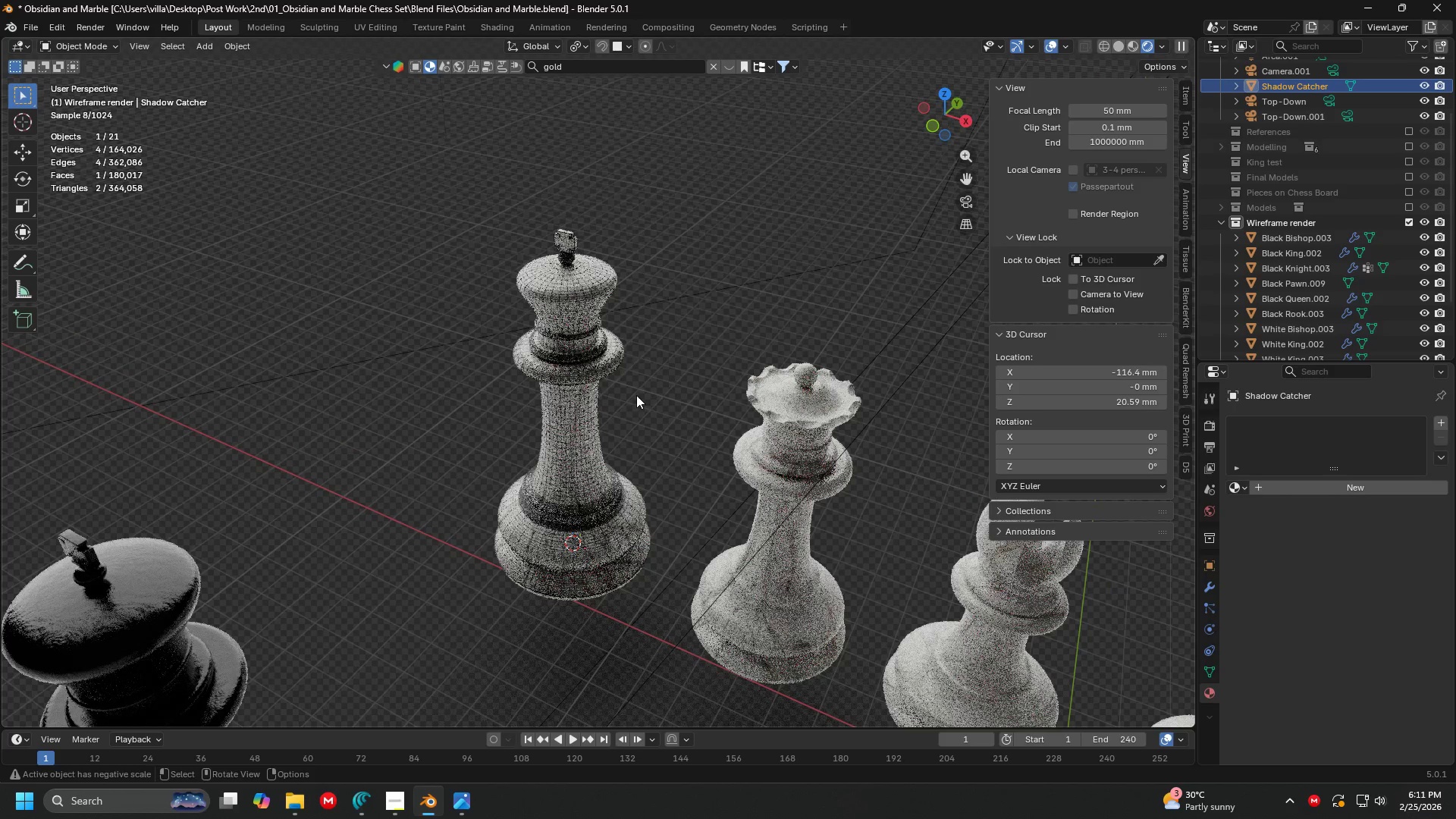 
left_click([657, 393])
 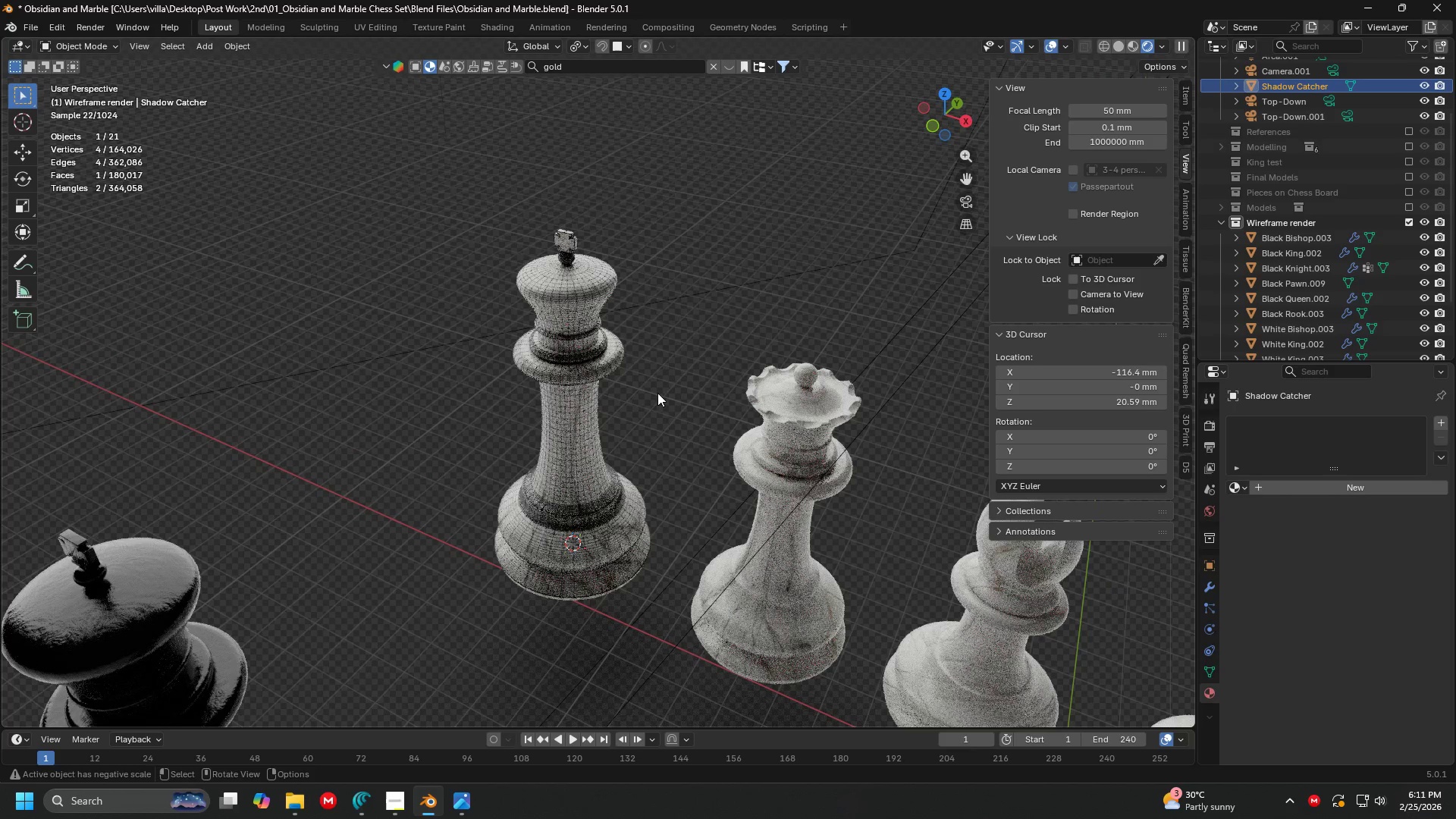 
scroll: coordinate [662, 413], scroll_direction: down, amount: 7.0
 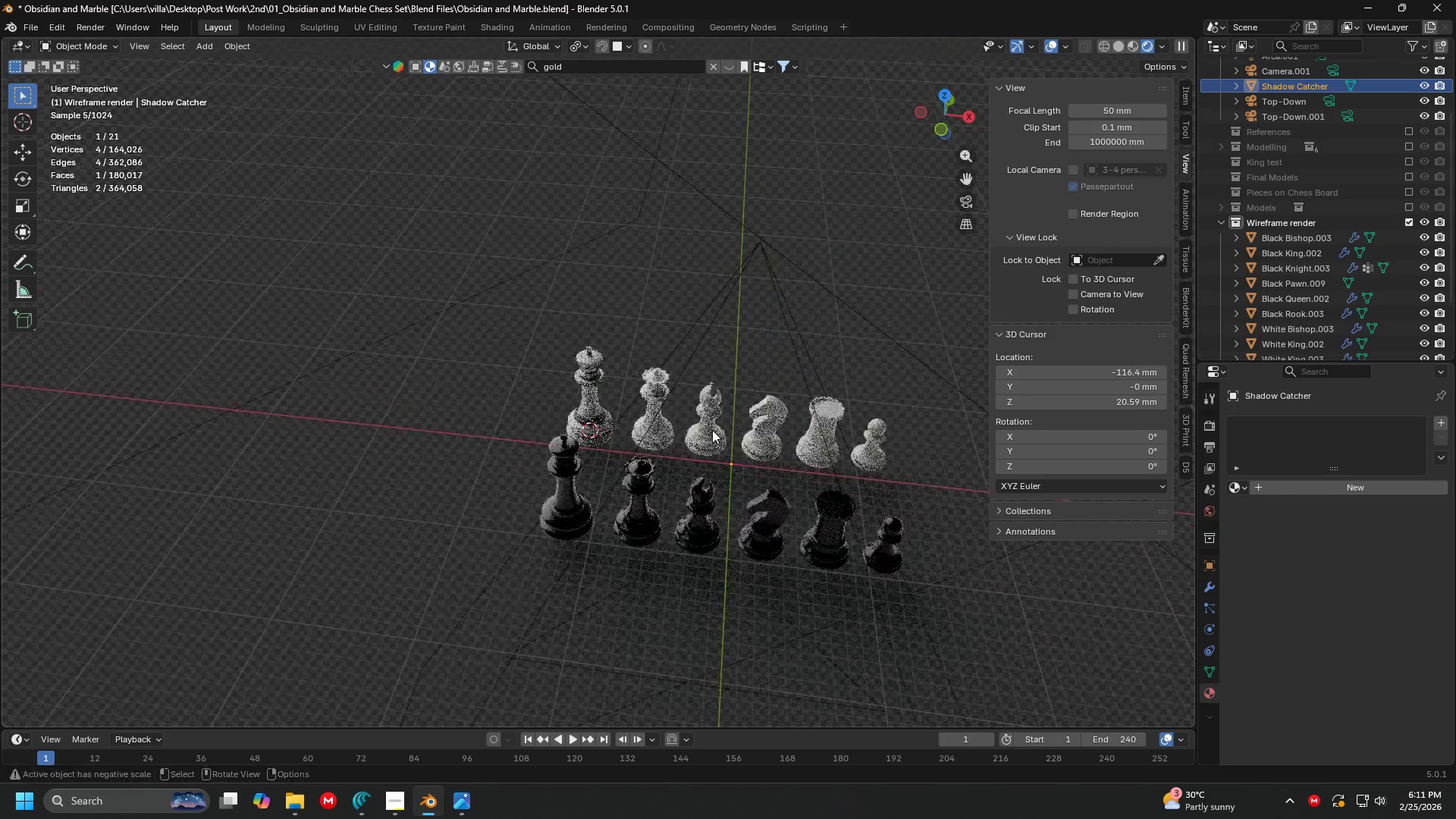 
key(Shift+X)
 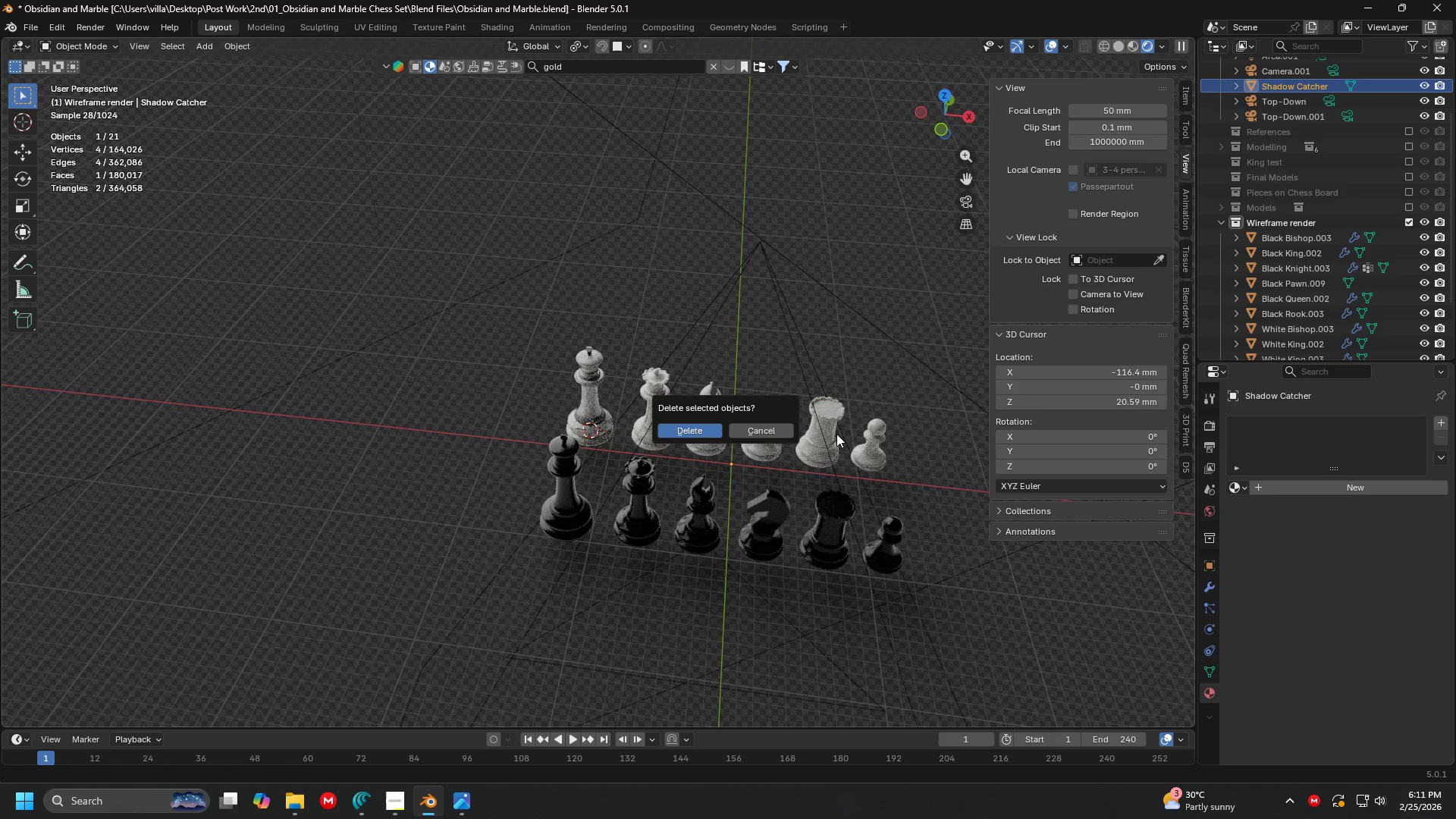 
key(Escape)
 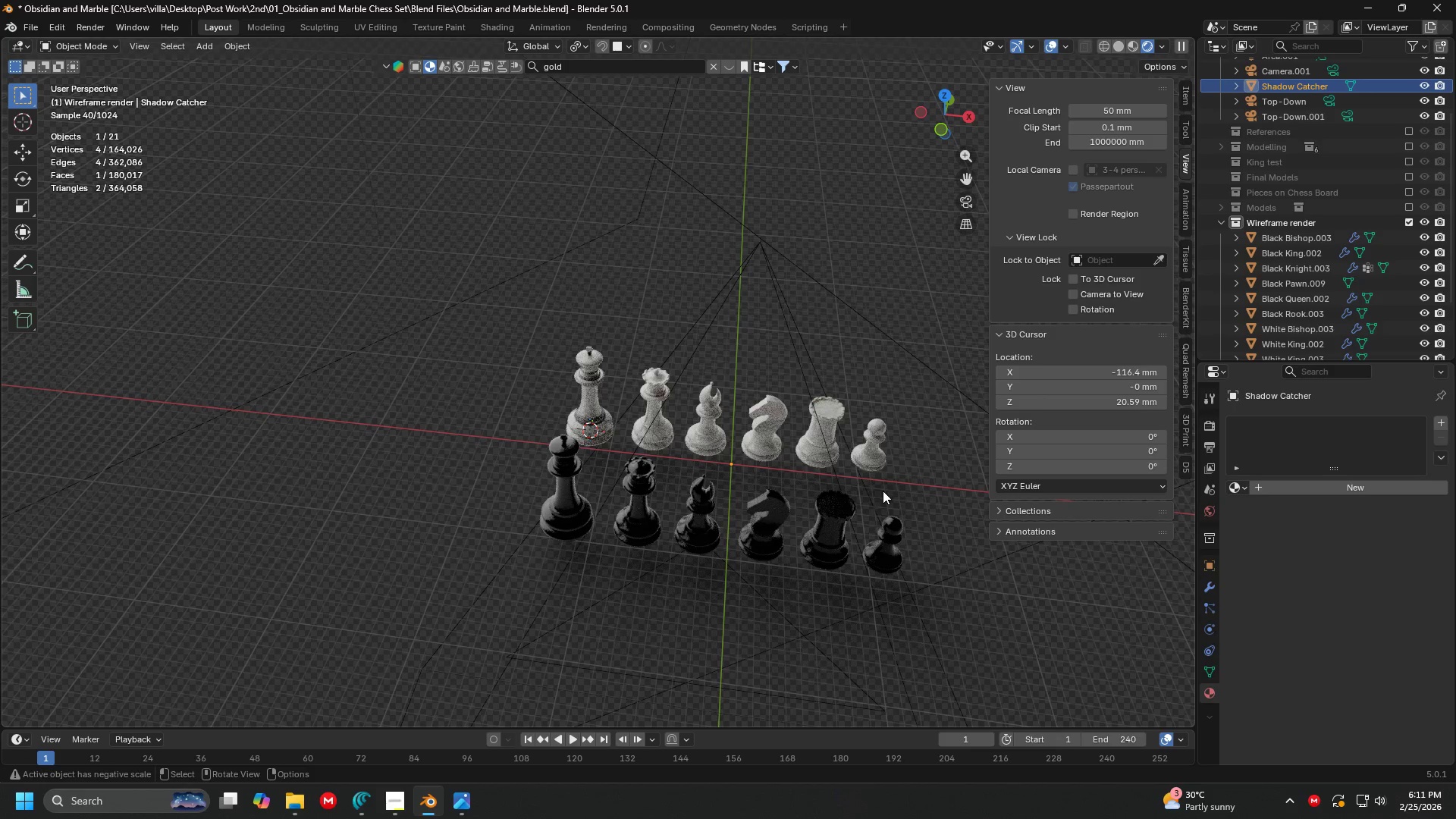 
key(Shift+ShiftLeft)
 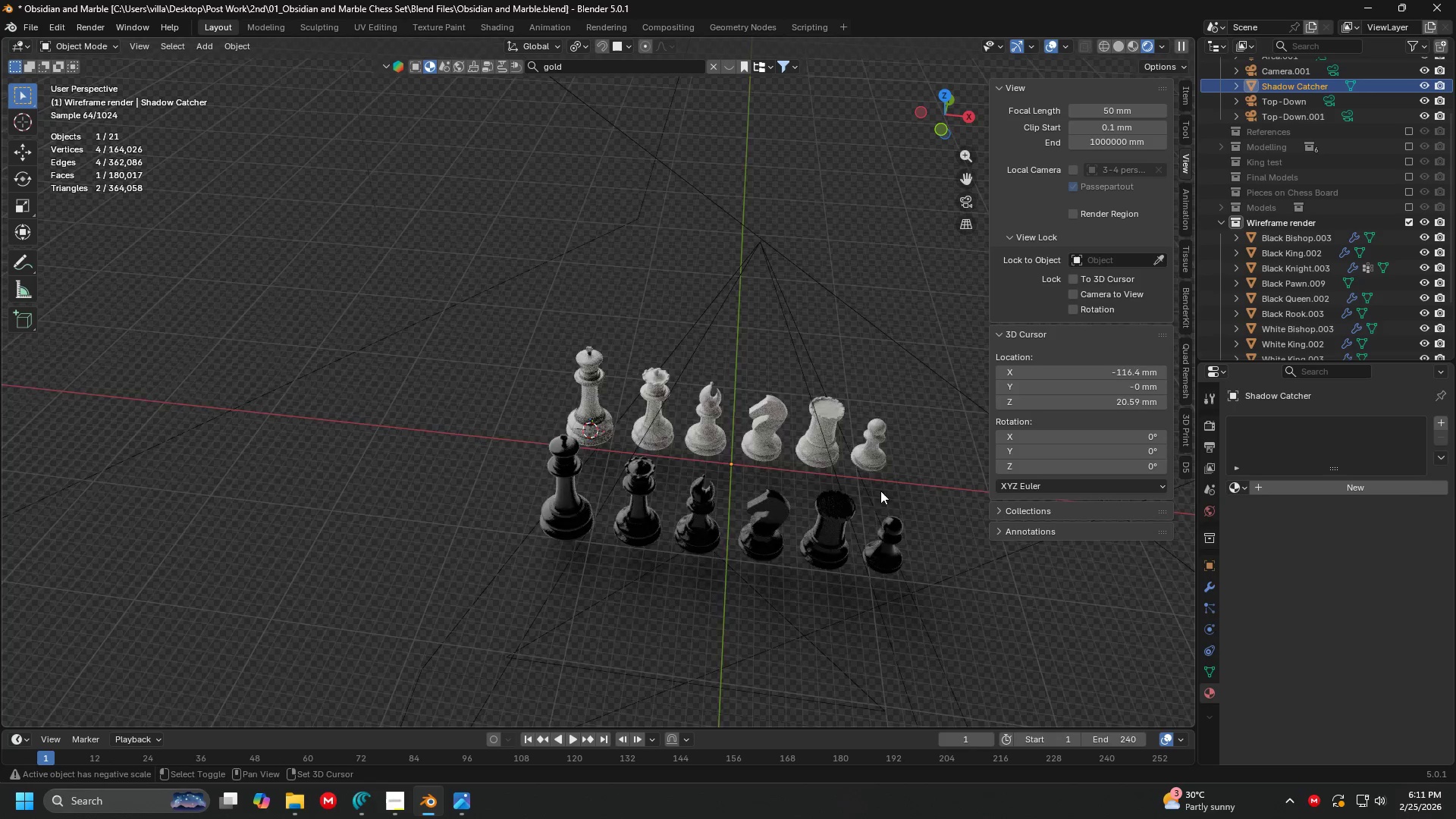 
key(Shift+C)
 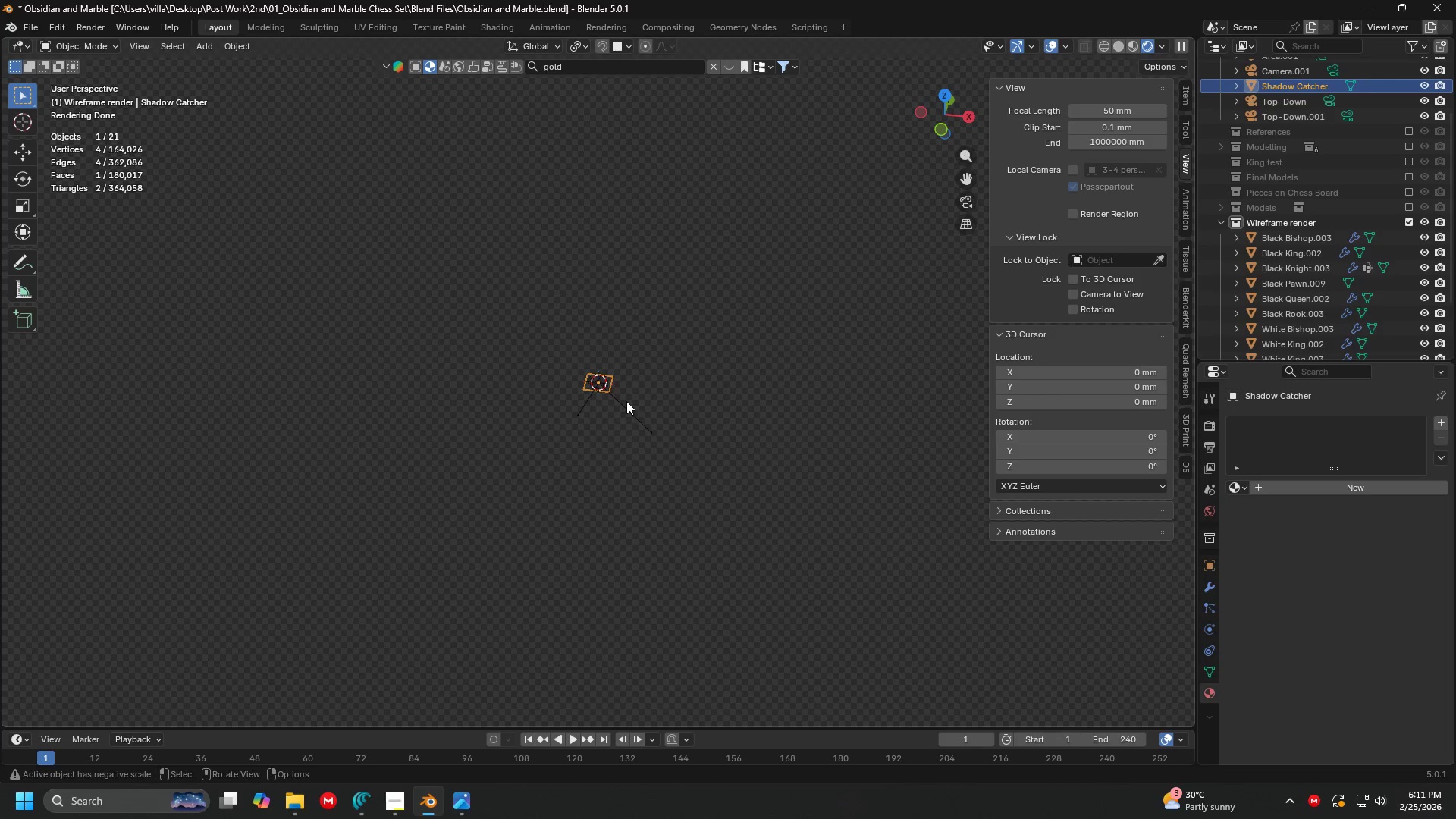 
key(Shift+ShiftLeft)
 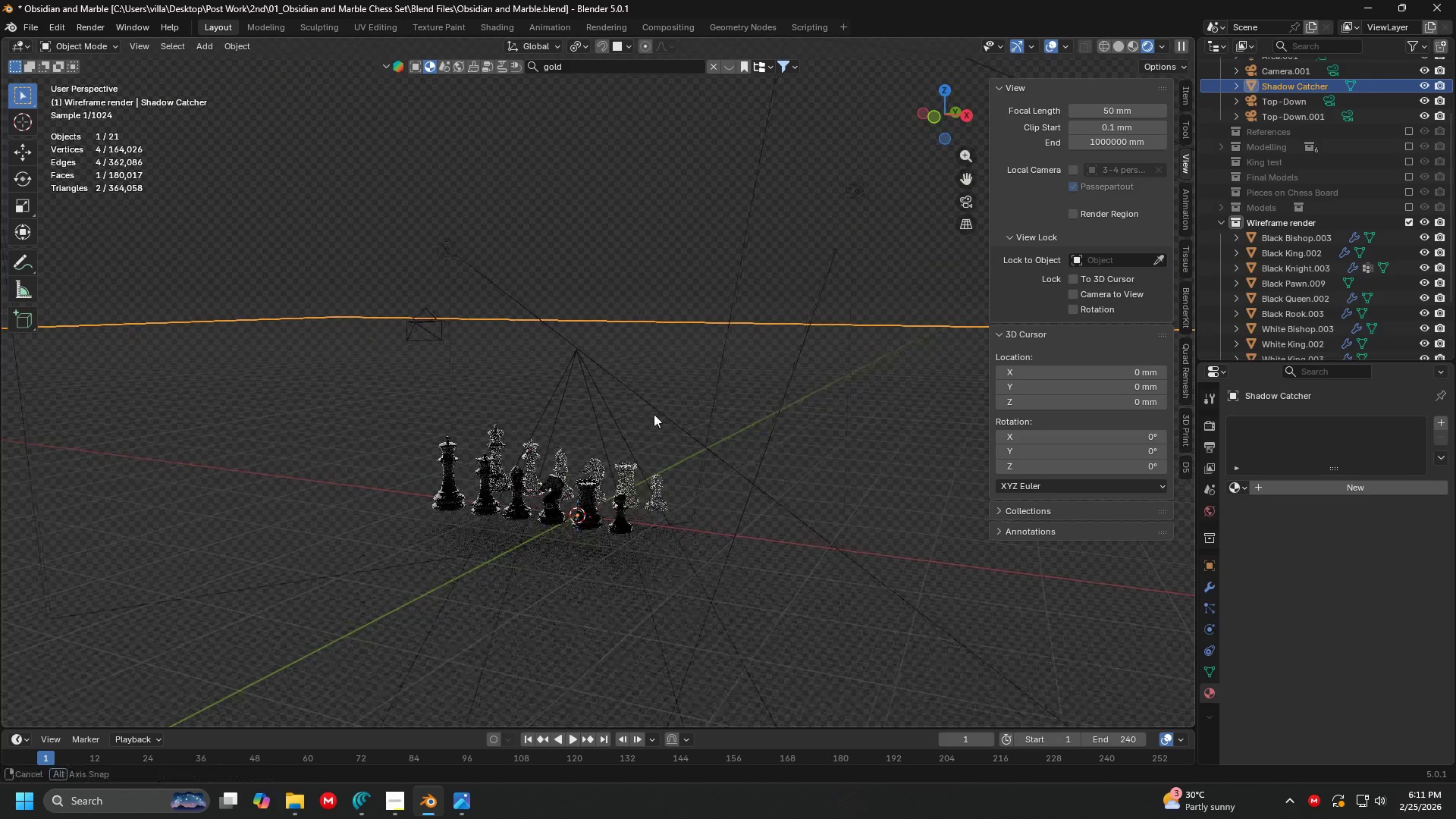 
scroll: coordinate [734, 511], scroll_direction: up, amount: 36.0
 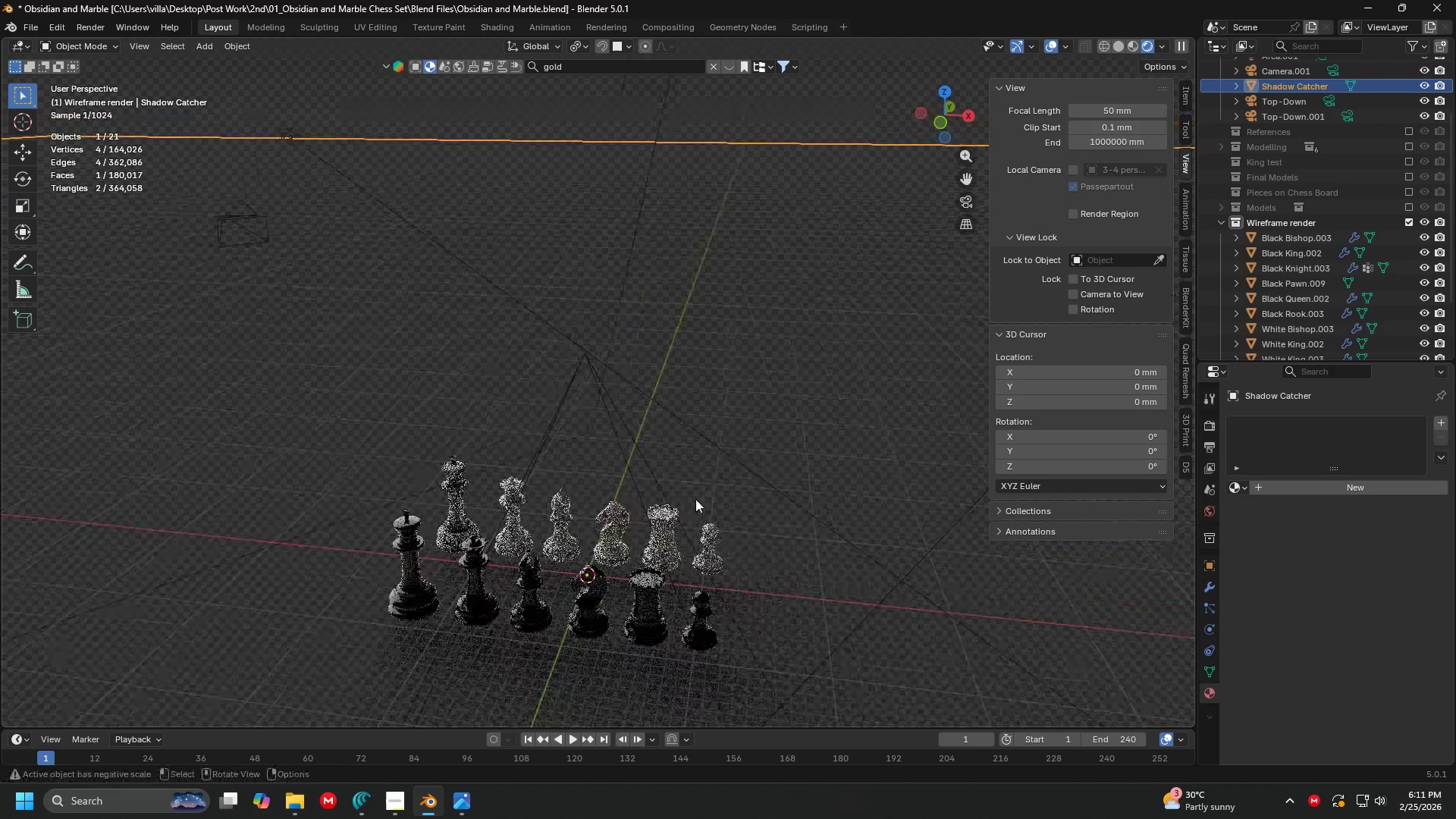 
key(Shift+A)
 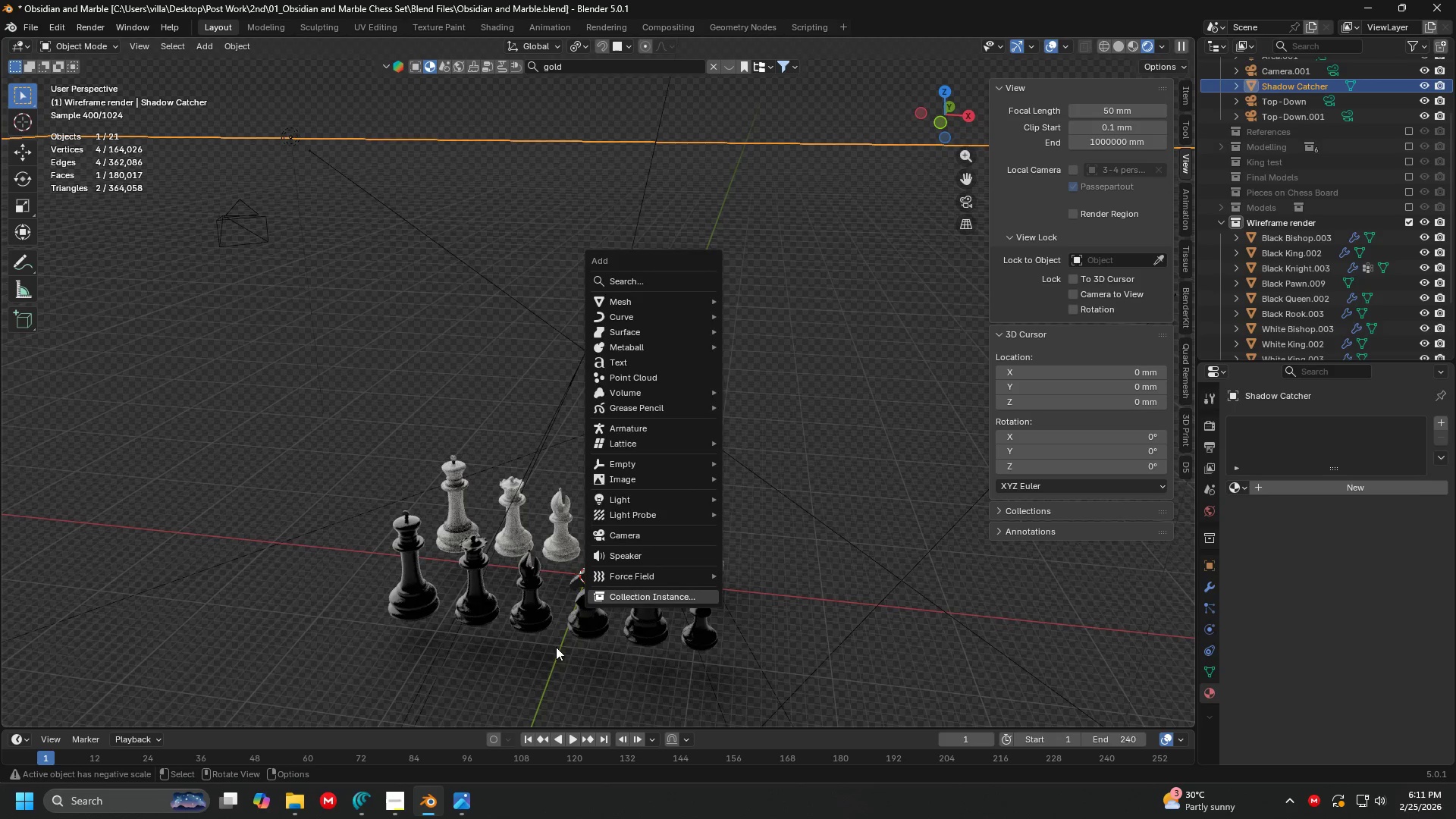 
double_click([610, 660])
 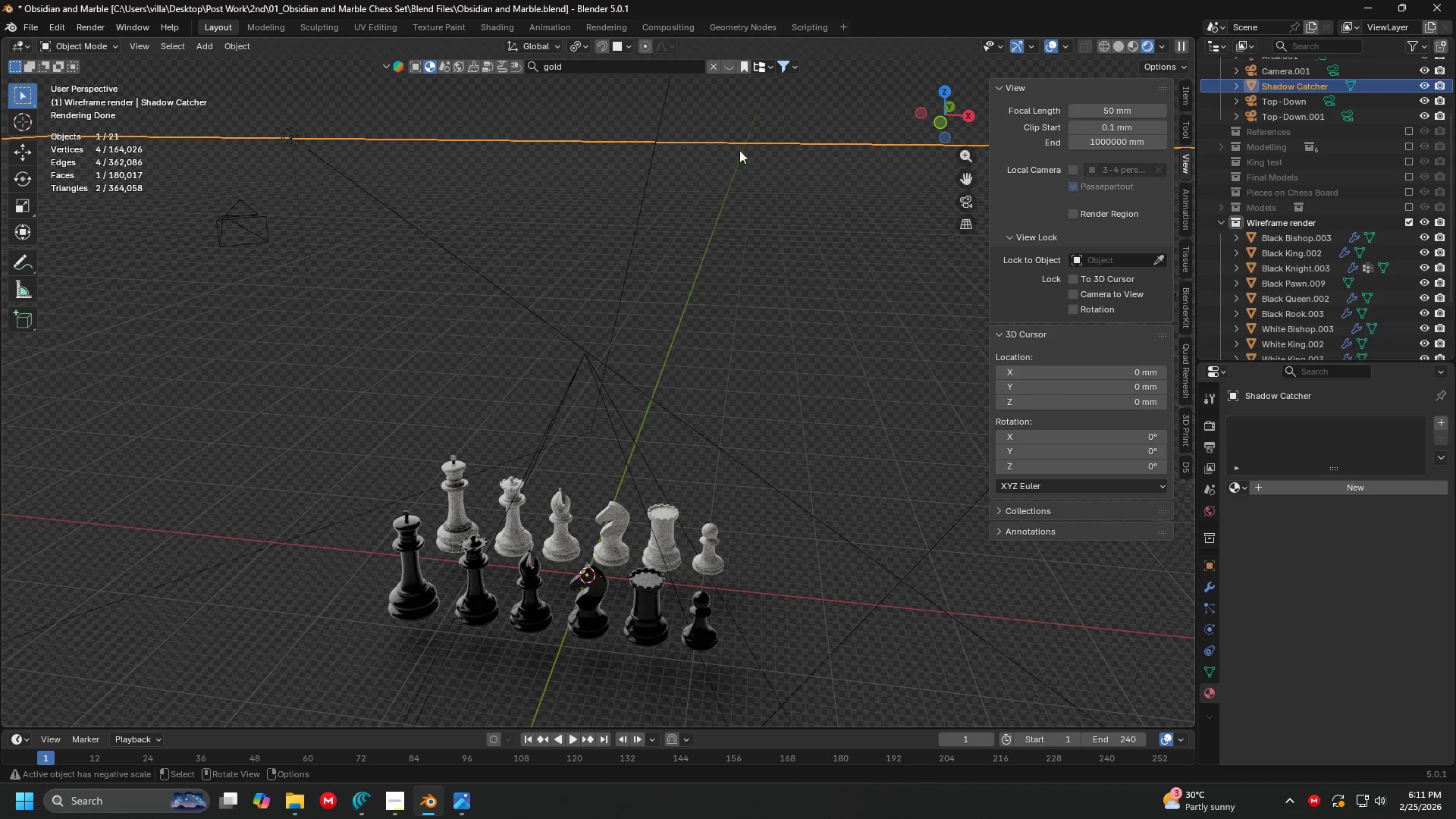 
left_click([768, 126])
 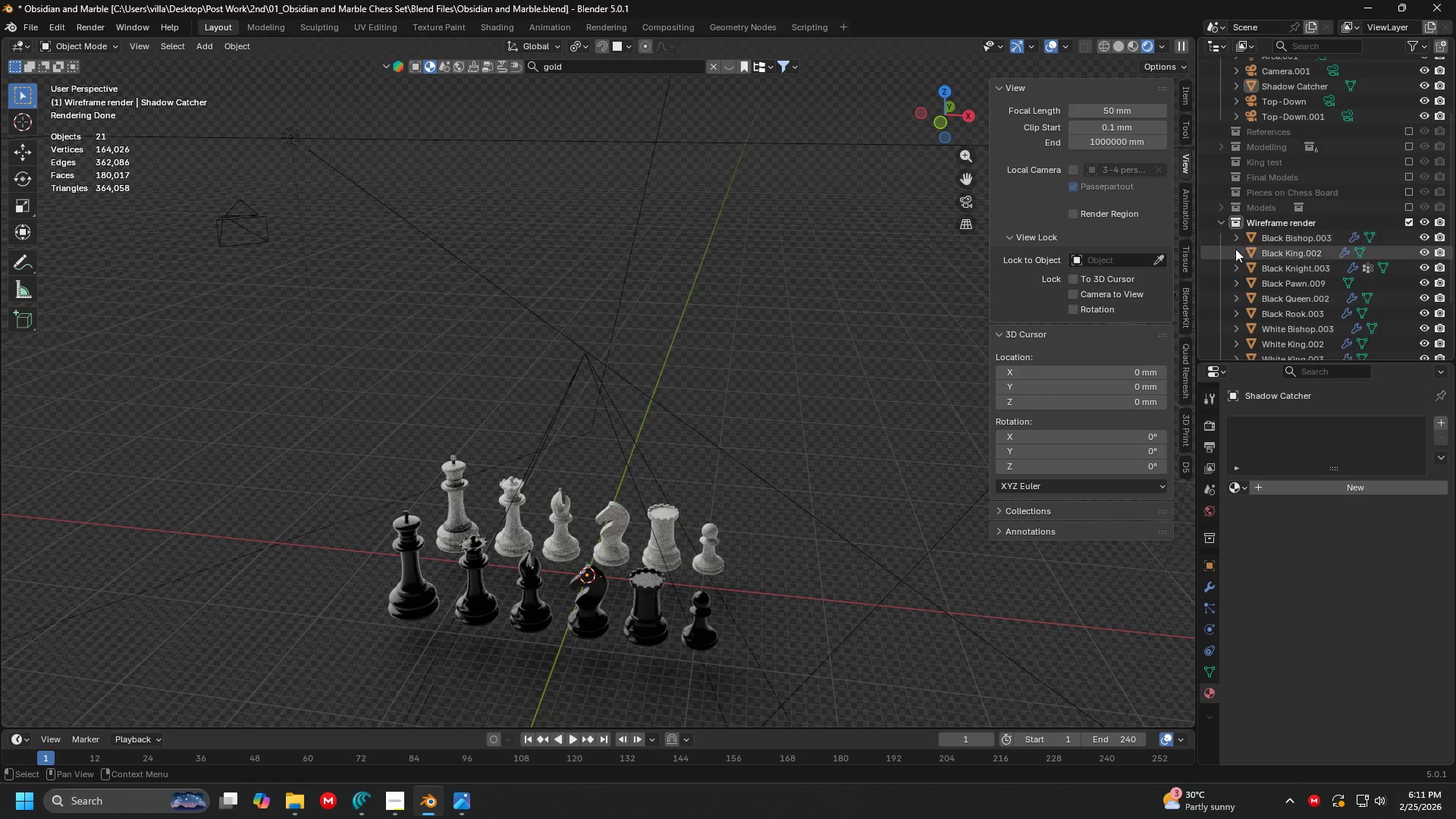 
scroll: coordinate [1272, 220], scroll_direction: up, amount: 6.0
 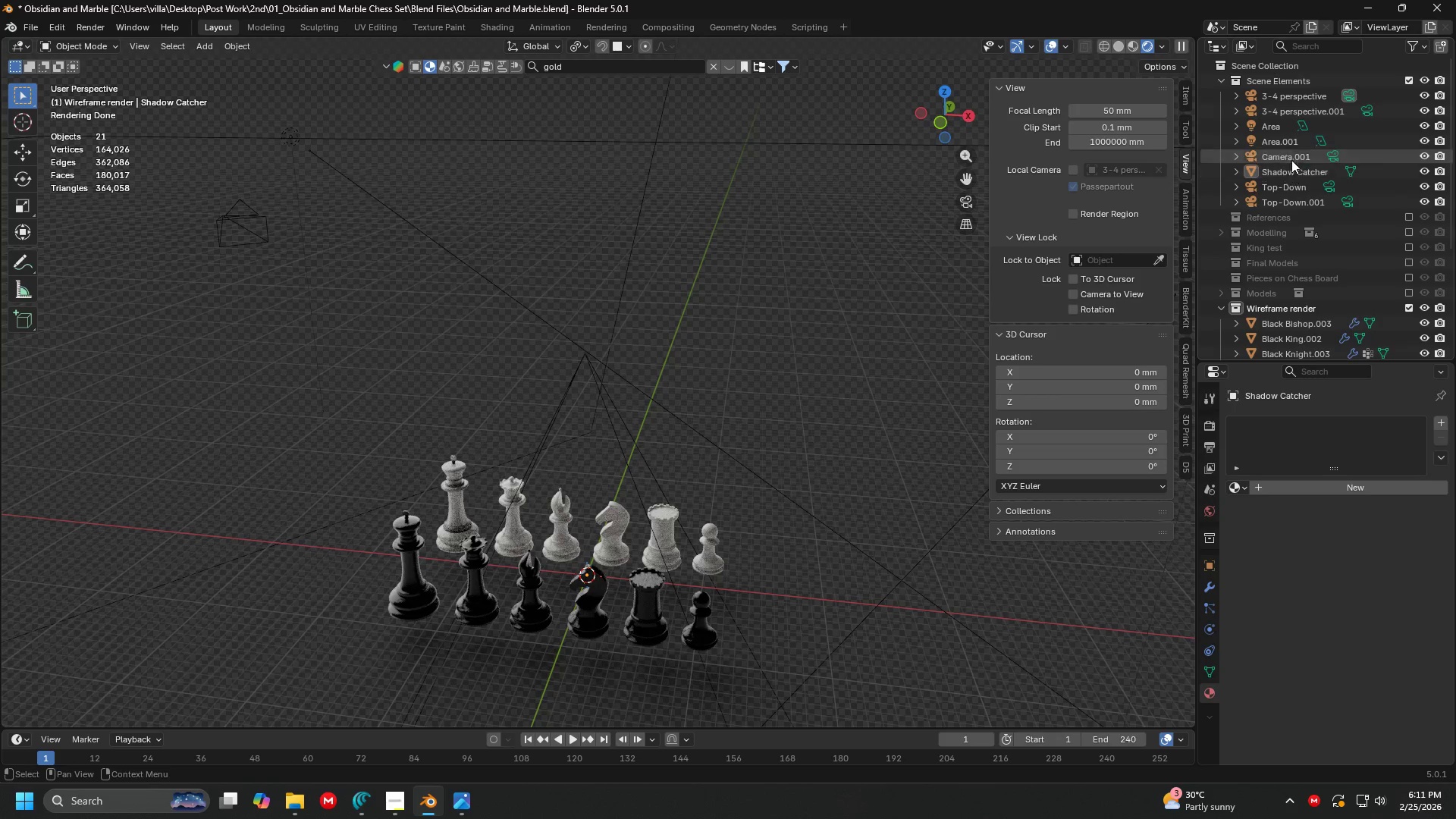 
left_click([1291, 171])
 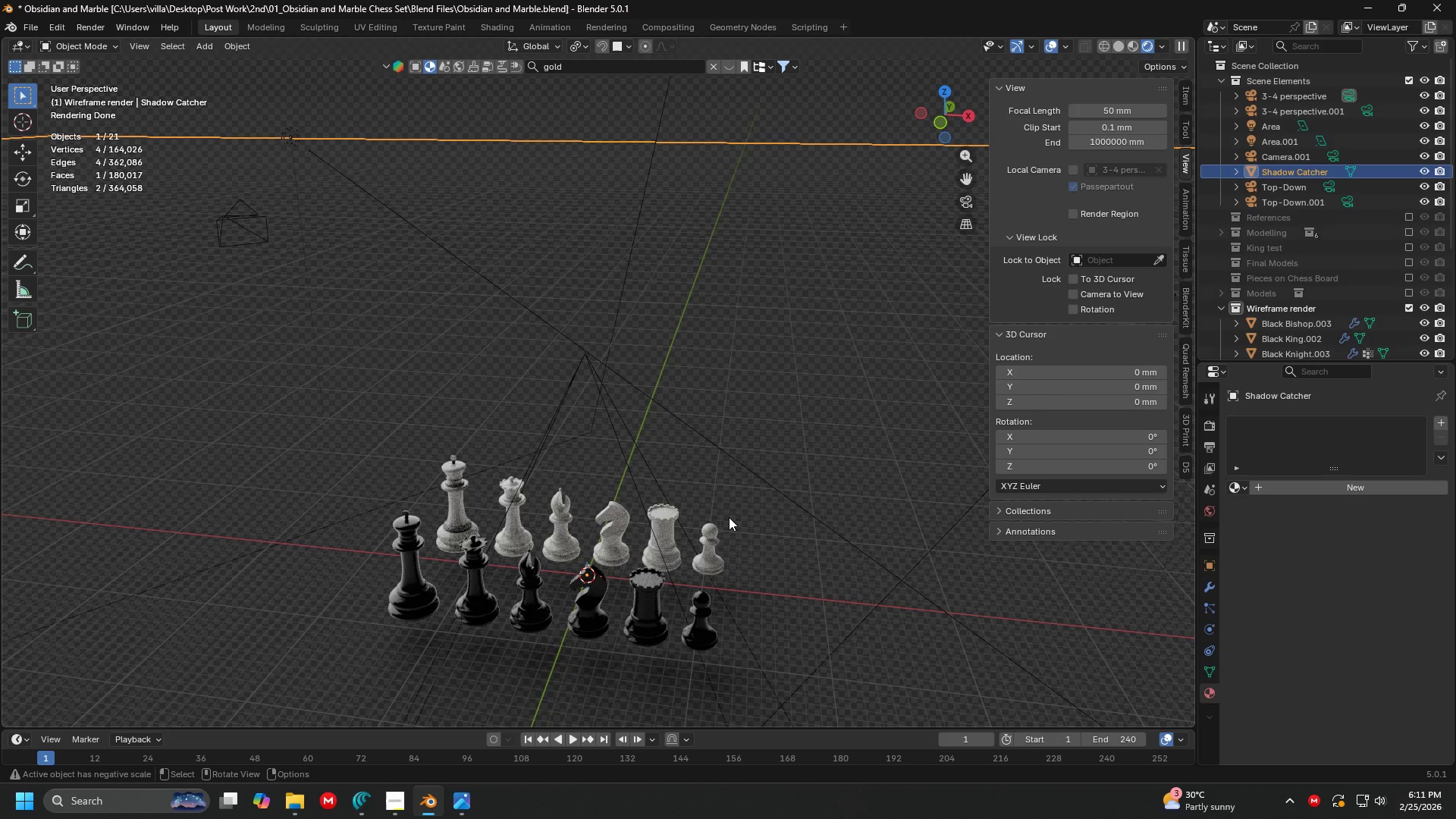 
key(1)
 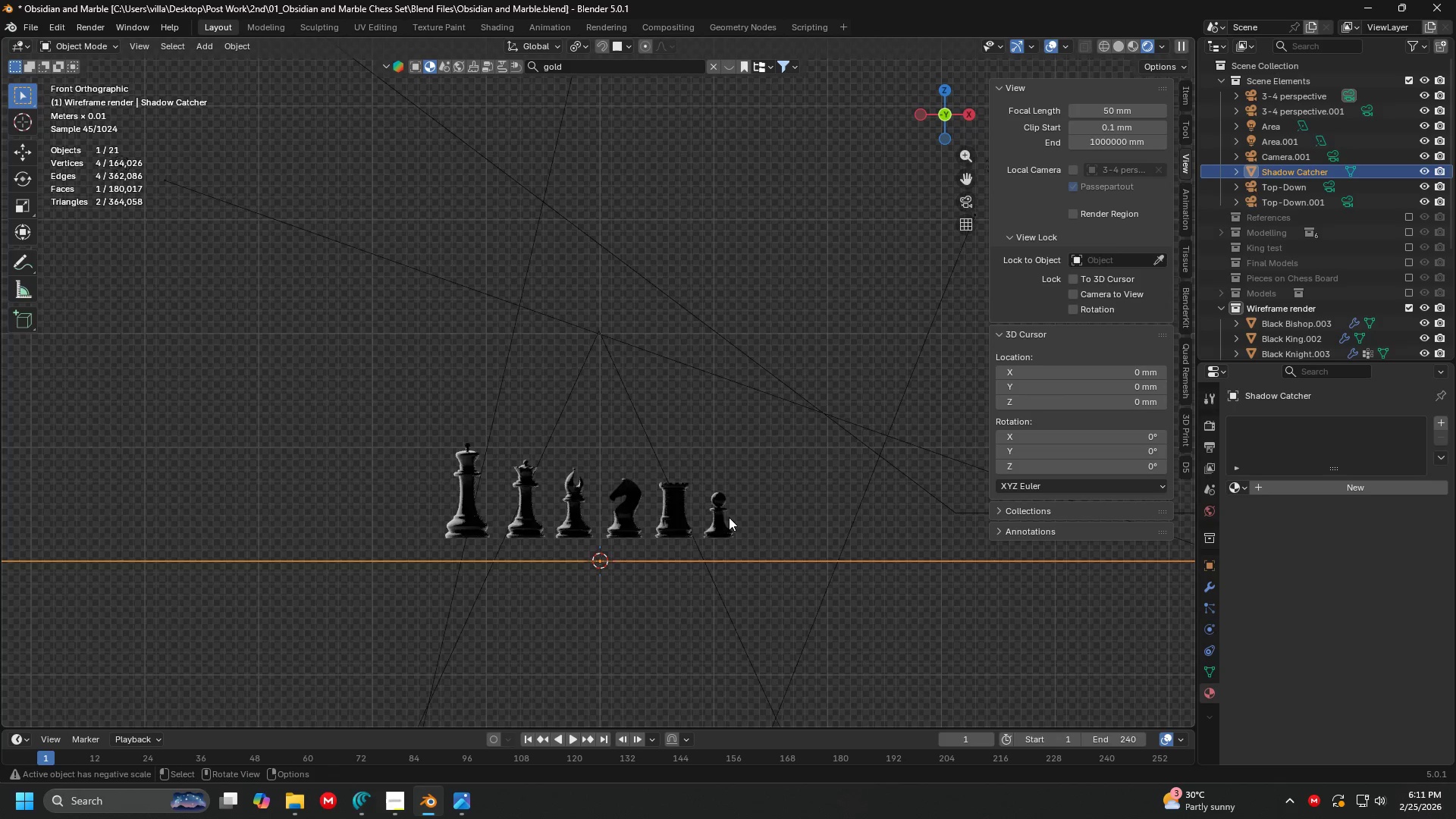 
hold_key(key=ShiftLeft, duration=0.33)
 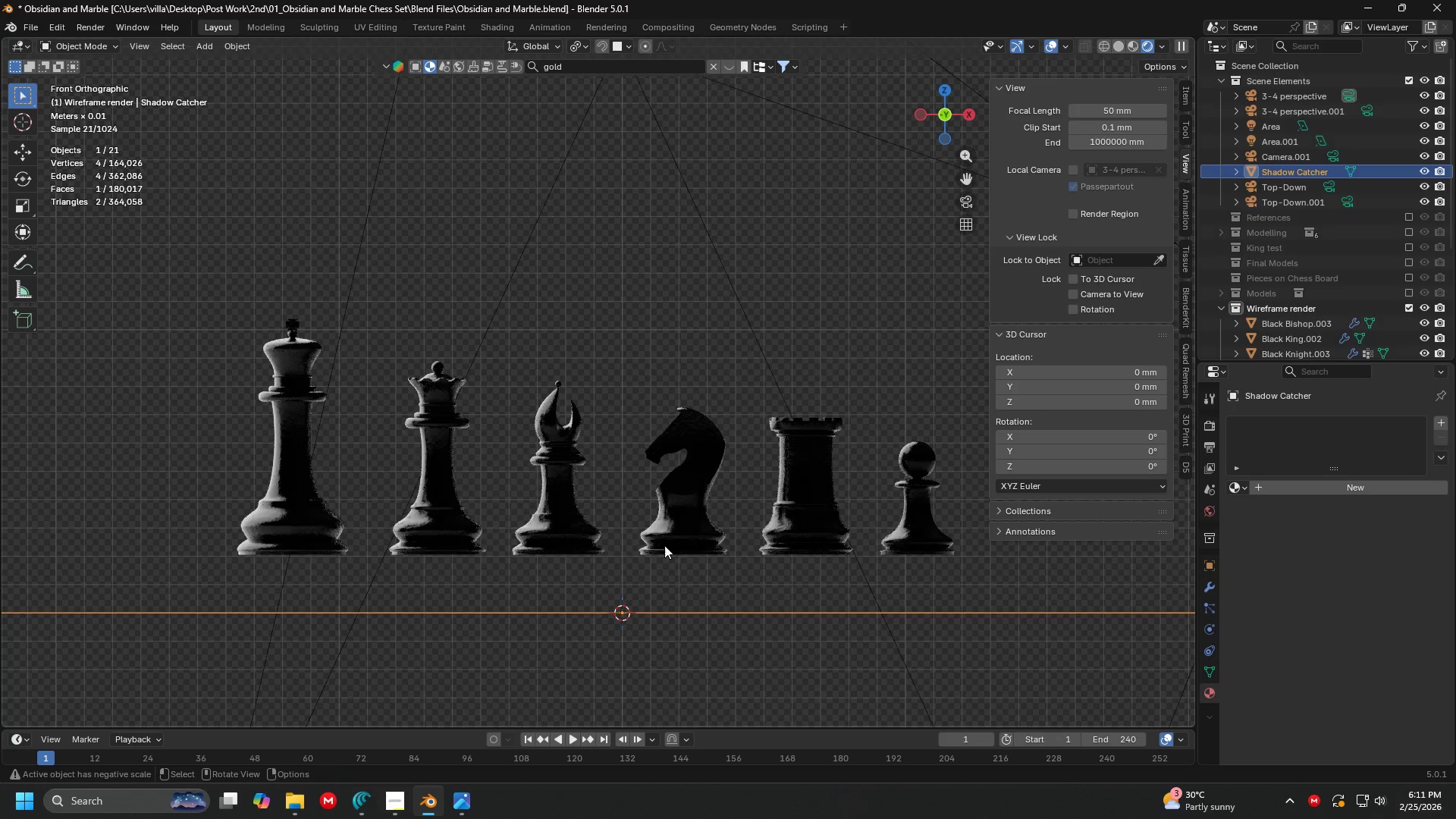 
scroll: coordinate [725, 525], scroll_direction: up, amount: 5.0
 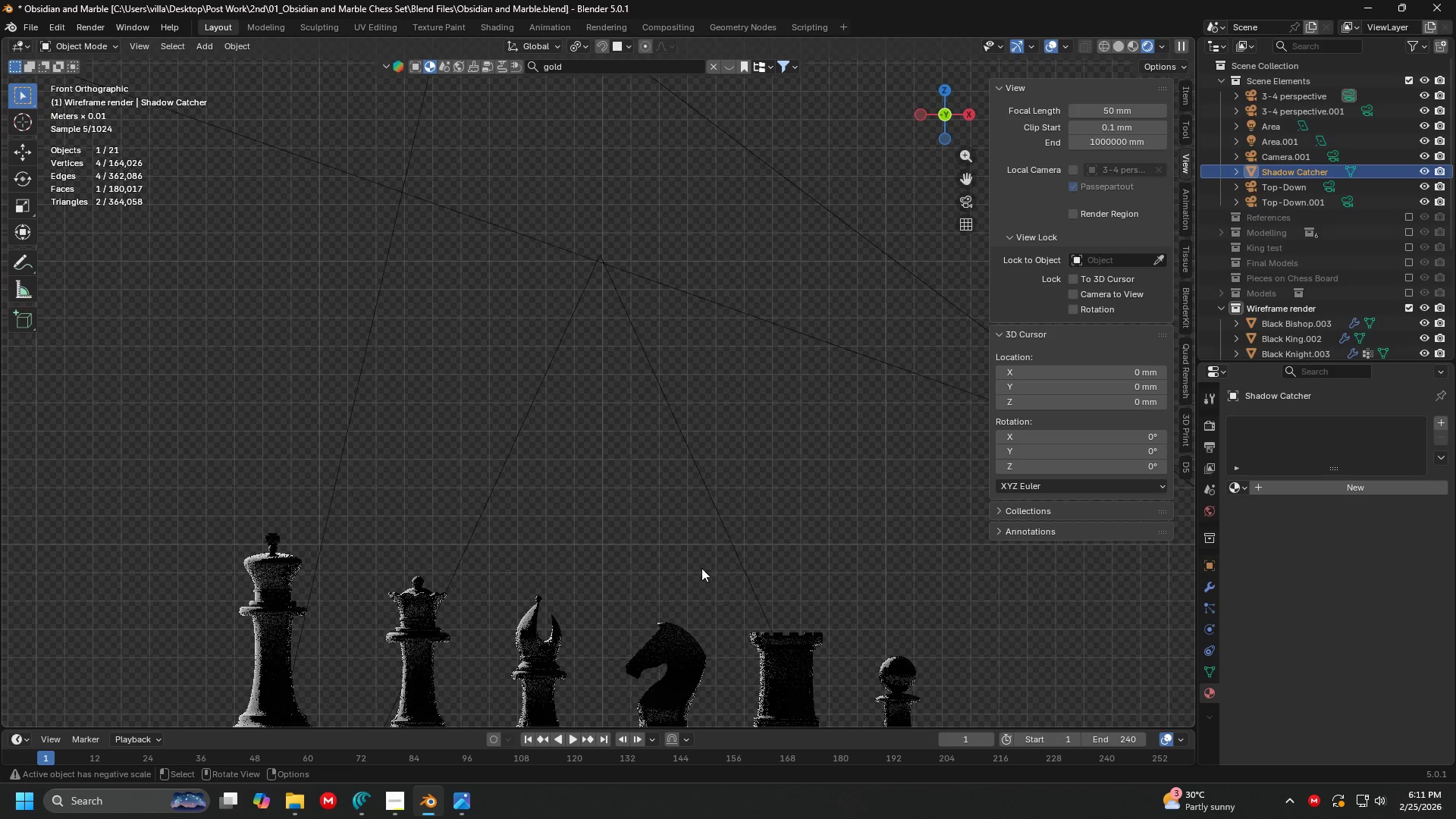 
key(Shift+D)
 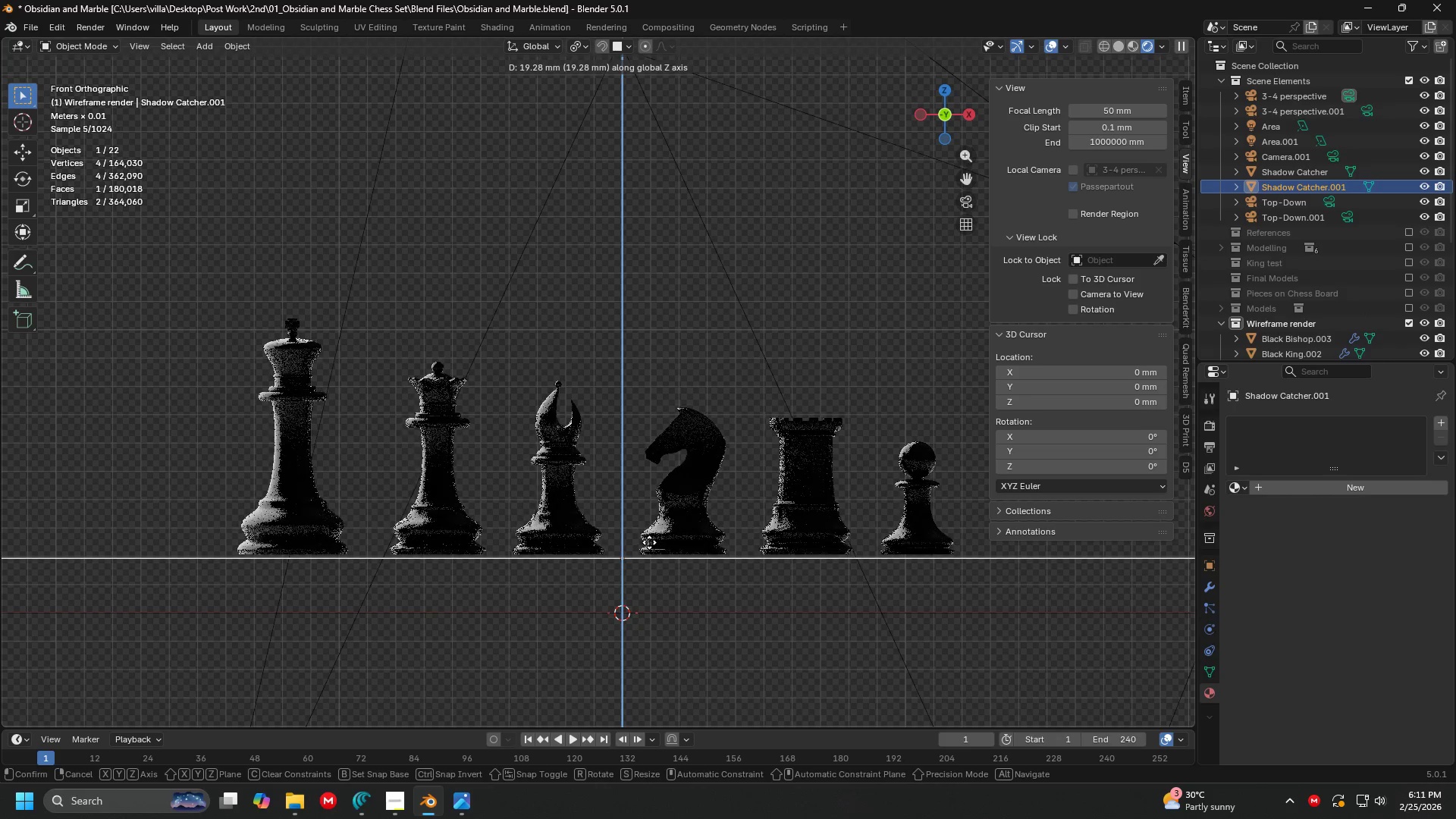 
left_click([651, 541])
 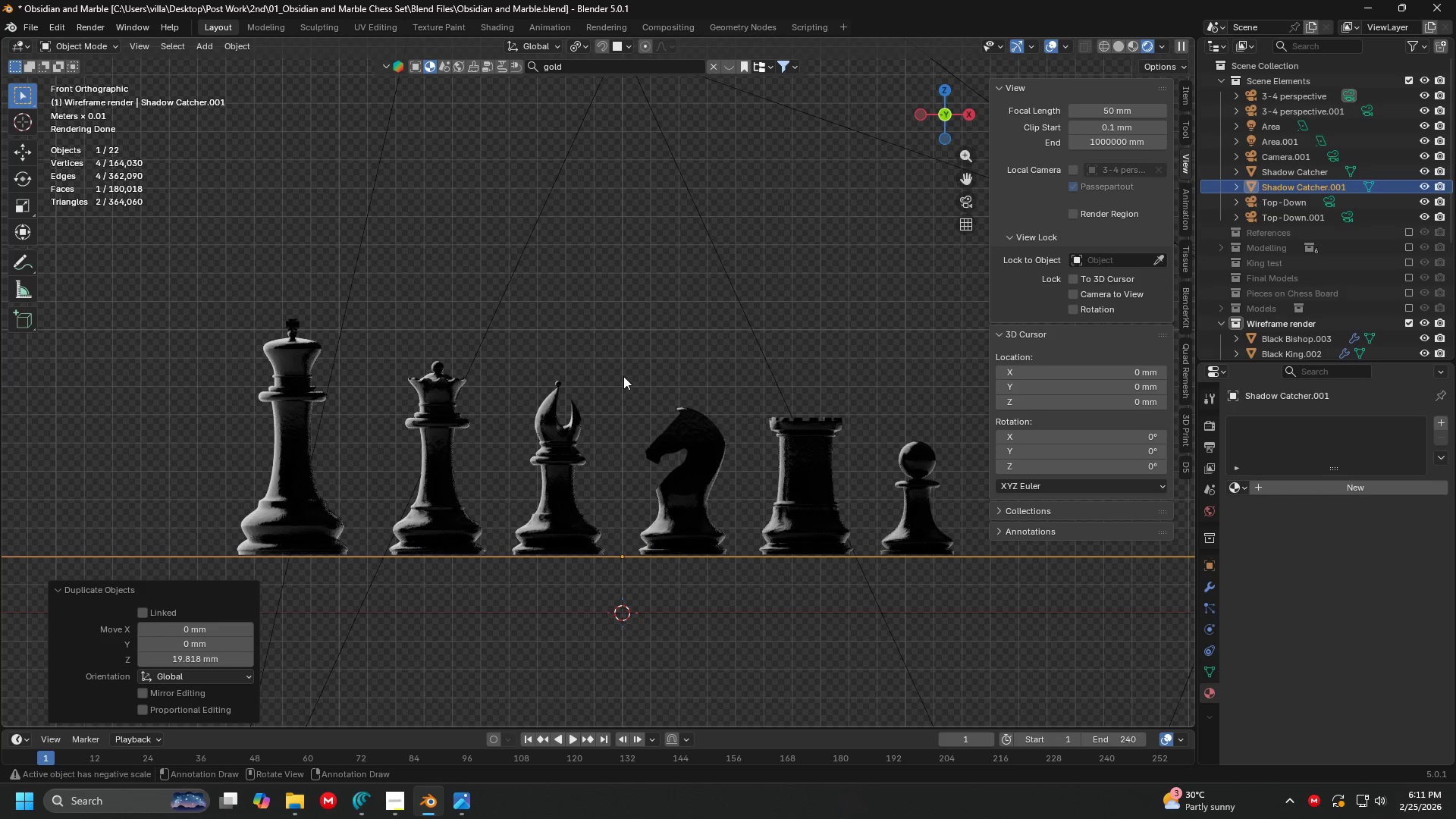 
key(0)
 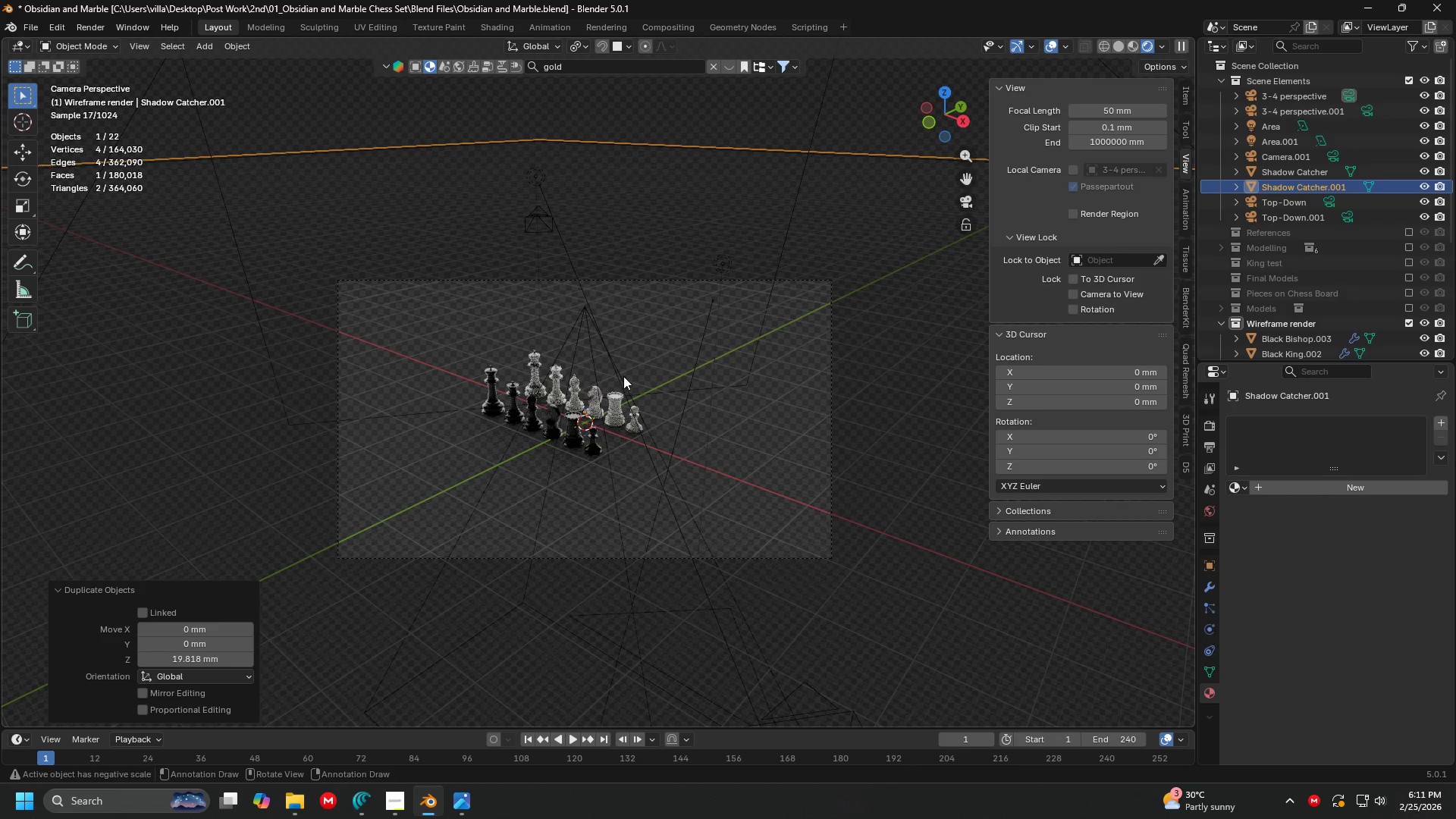 
scroll: coordinate [441, 369], scroll_direction: up, amount: 11.0
 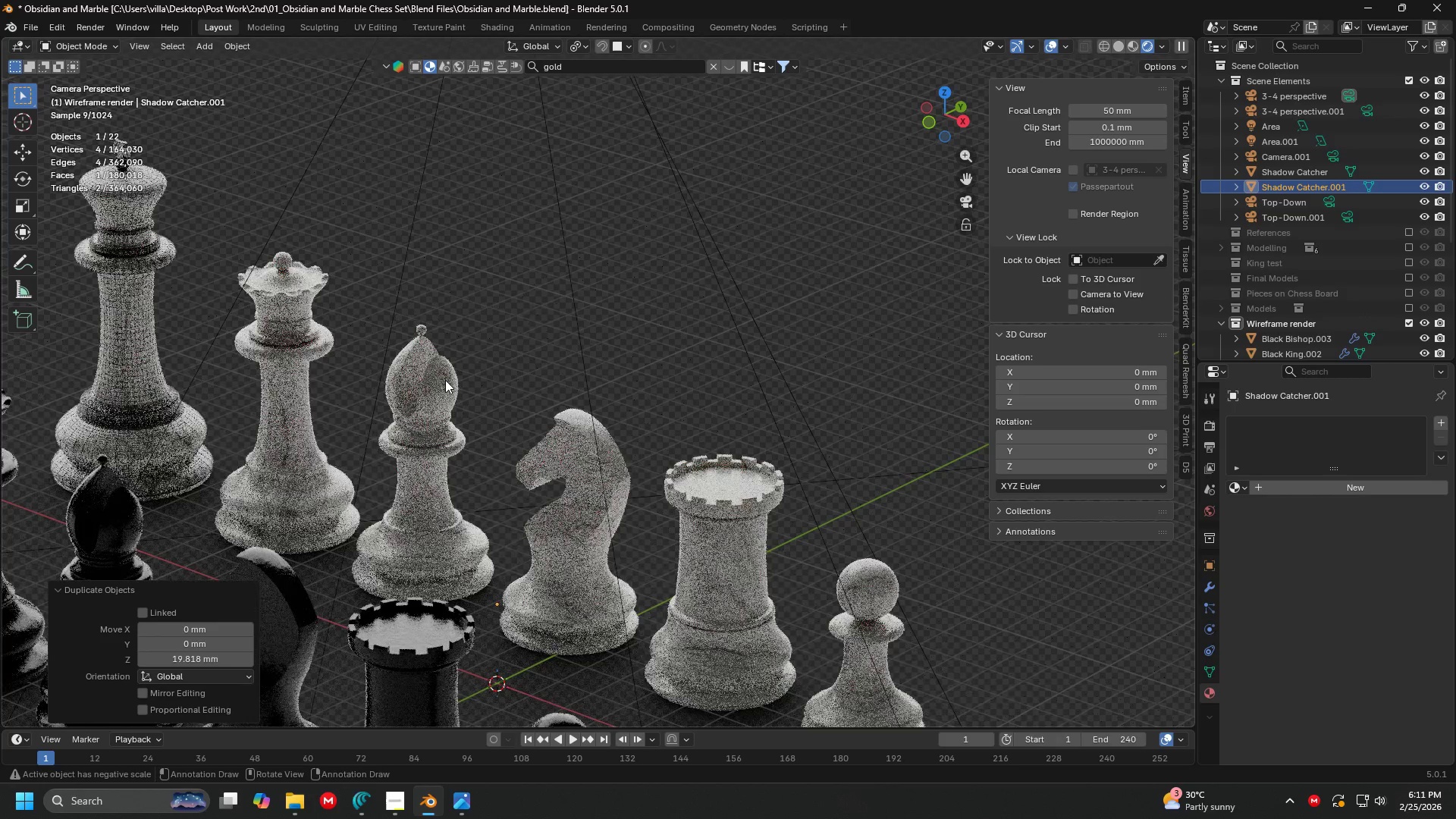 
key(Shift+ShiftLeft)
 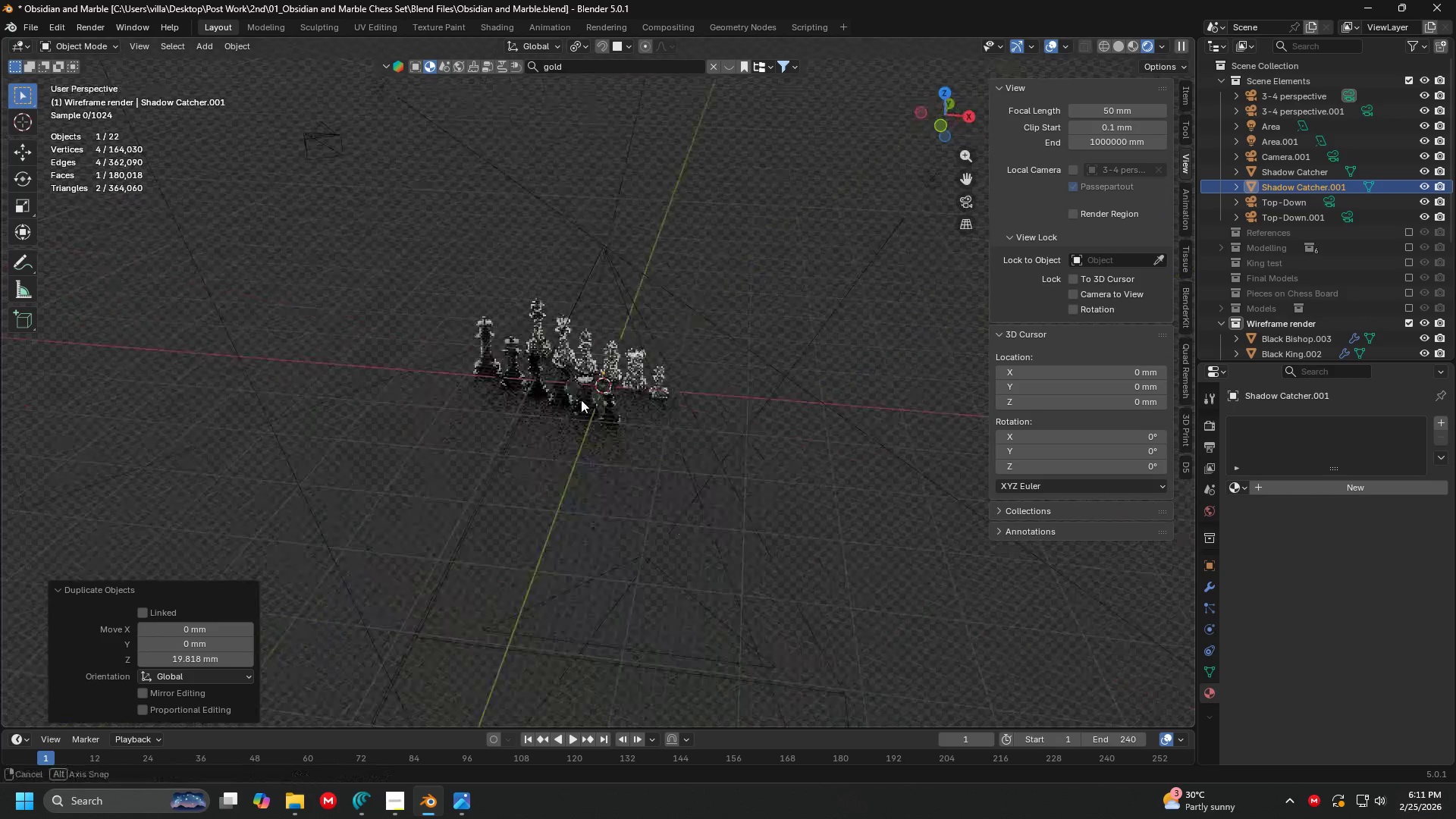 
scroll: coordinate [445, 380], scroll_direction: down, amount: 6.0
 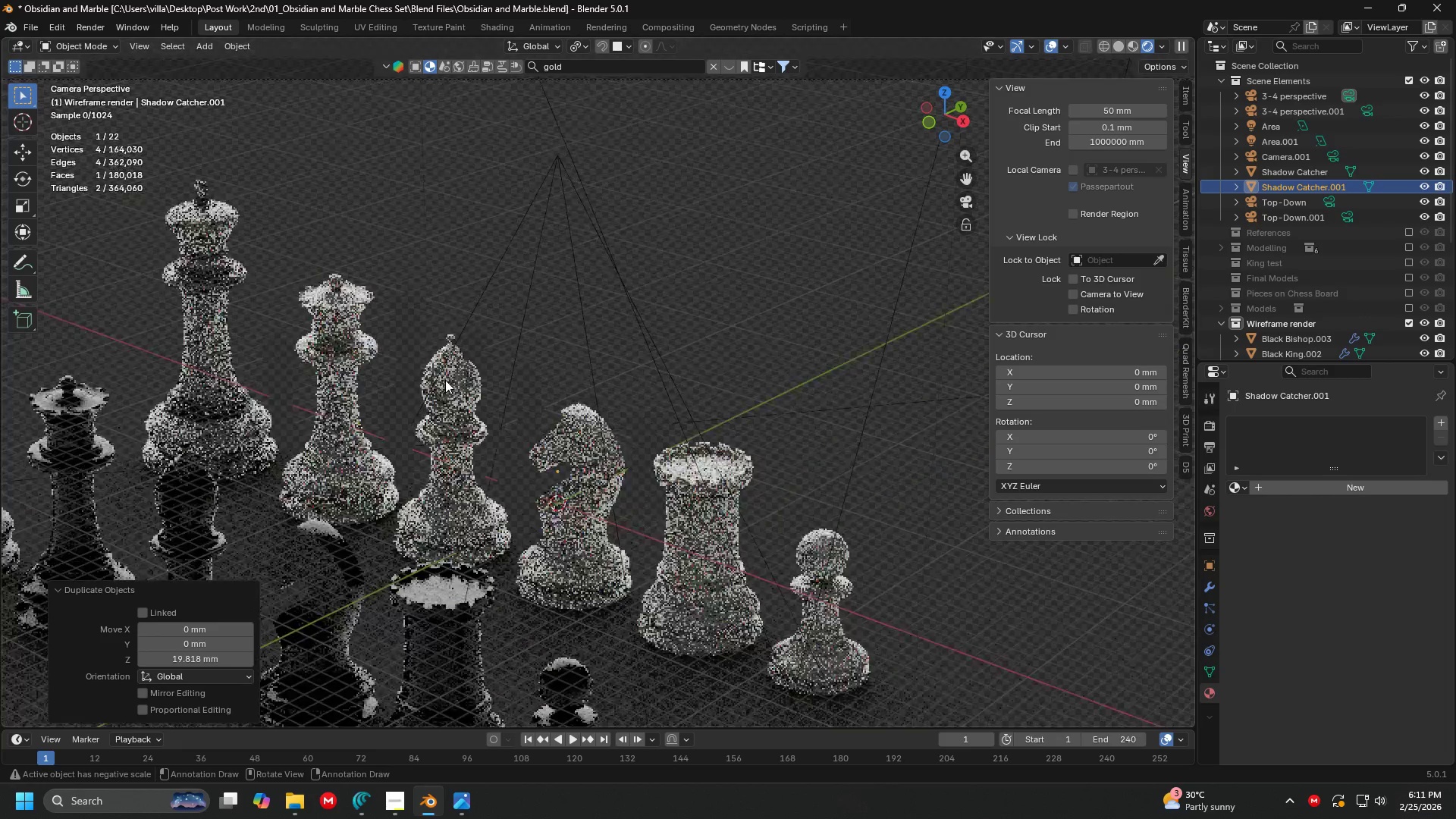 
scroll: coordinate [658, 395], scroll_direction: up, amount: 4.0
 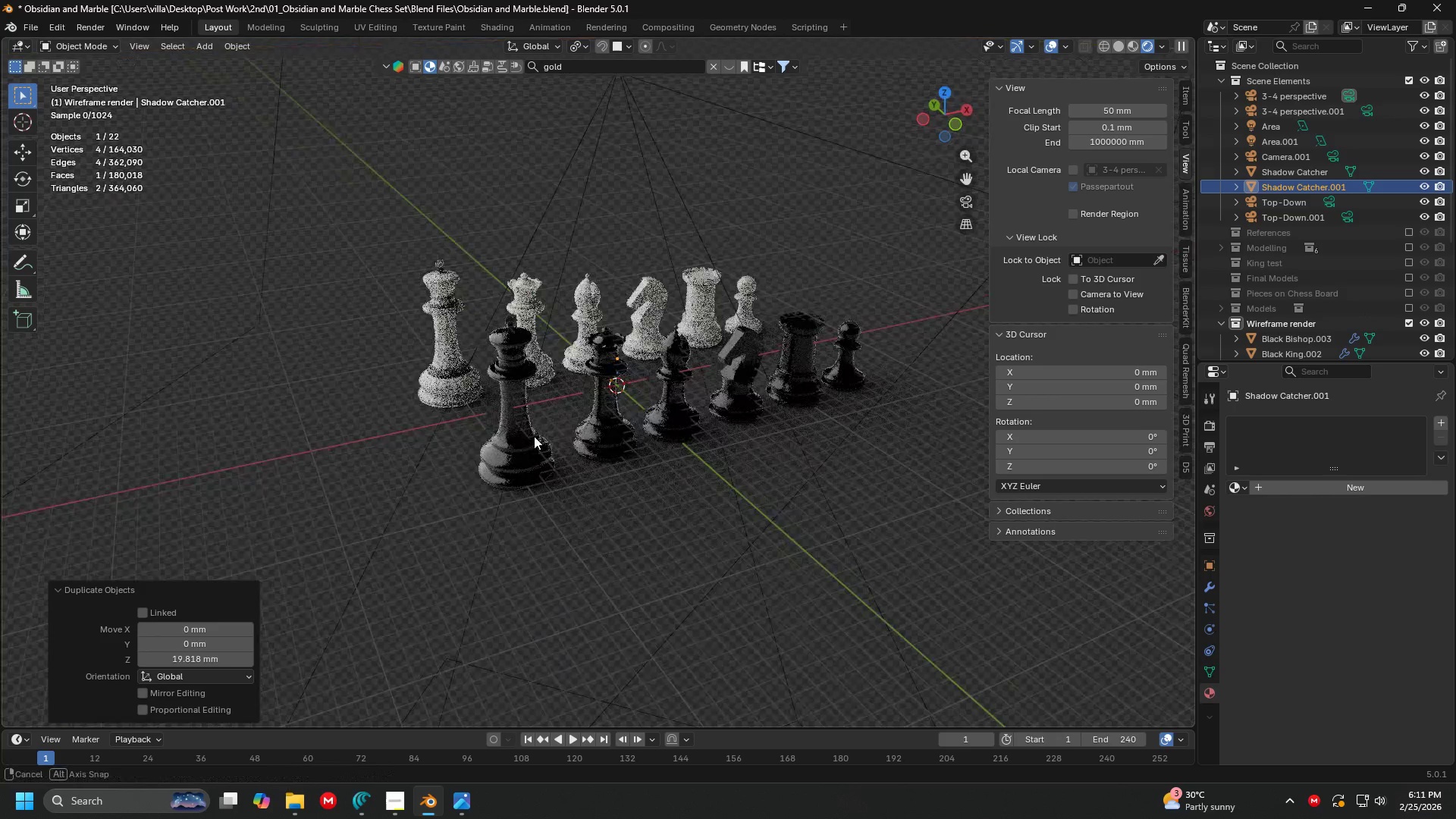 
key(Shift+A)
 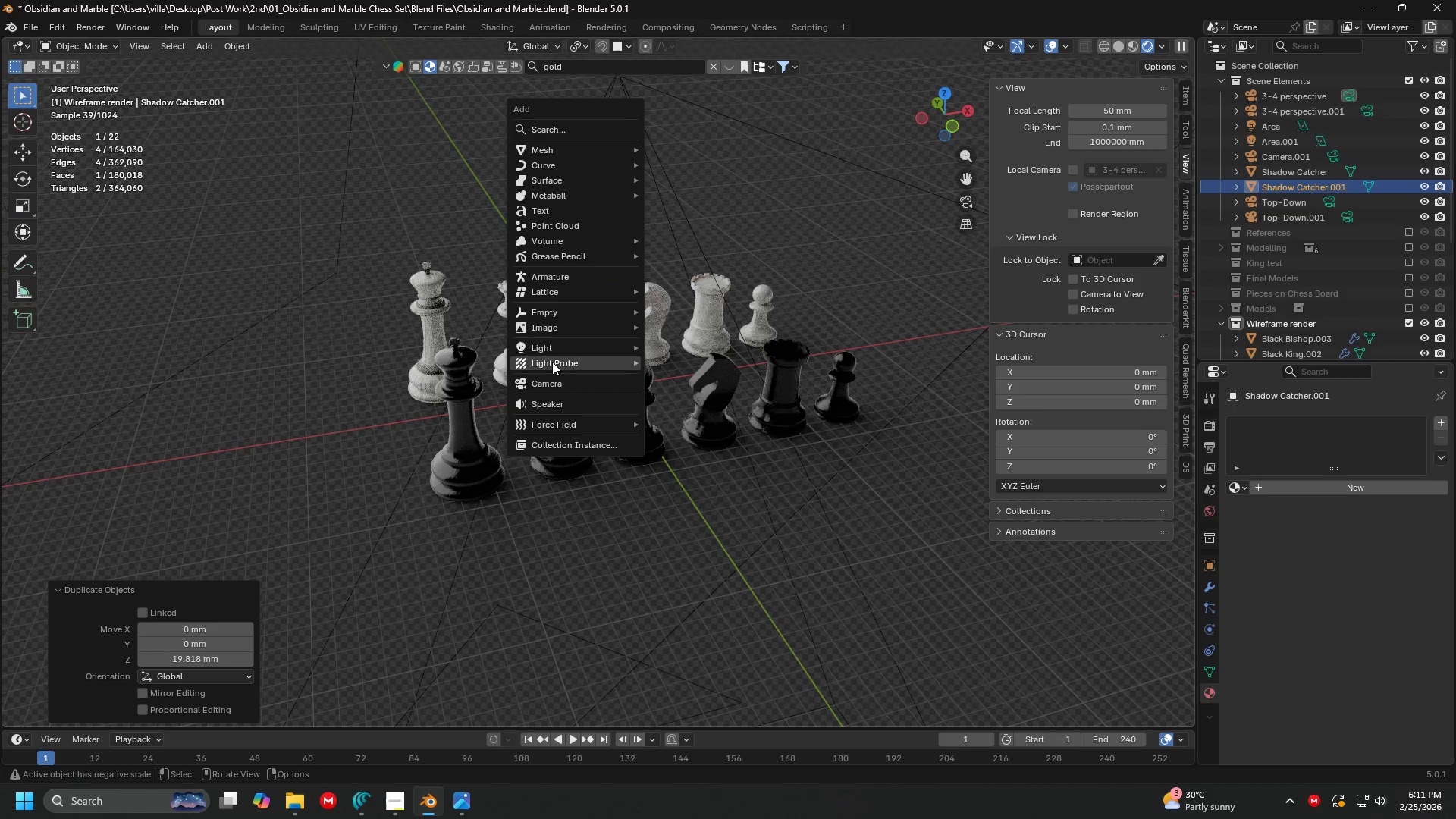 
left_click([557, 379])
 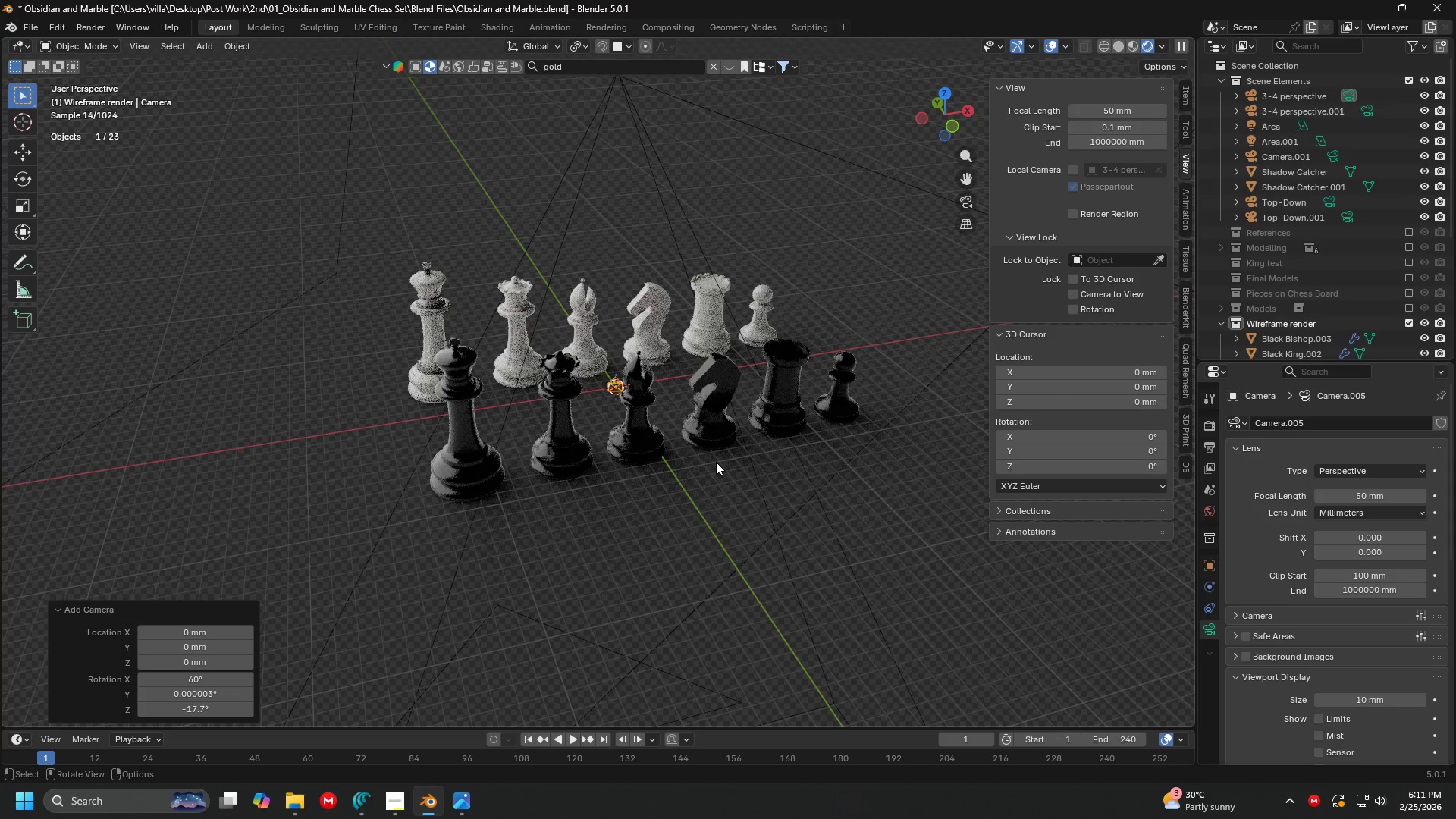 
key(G)
 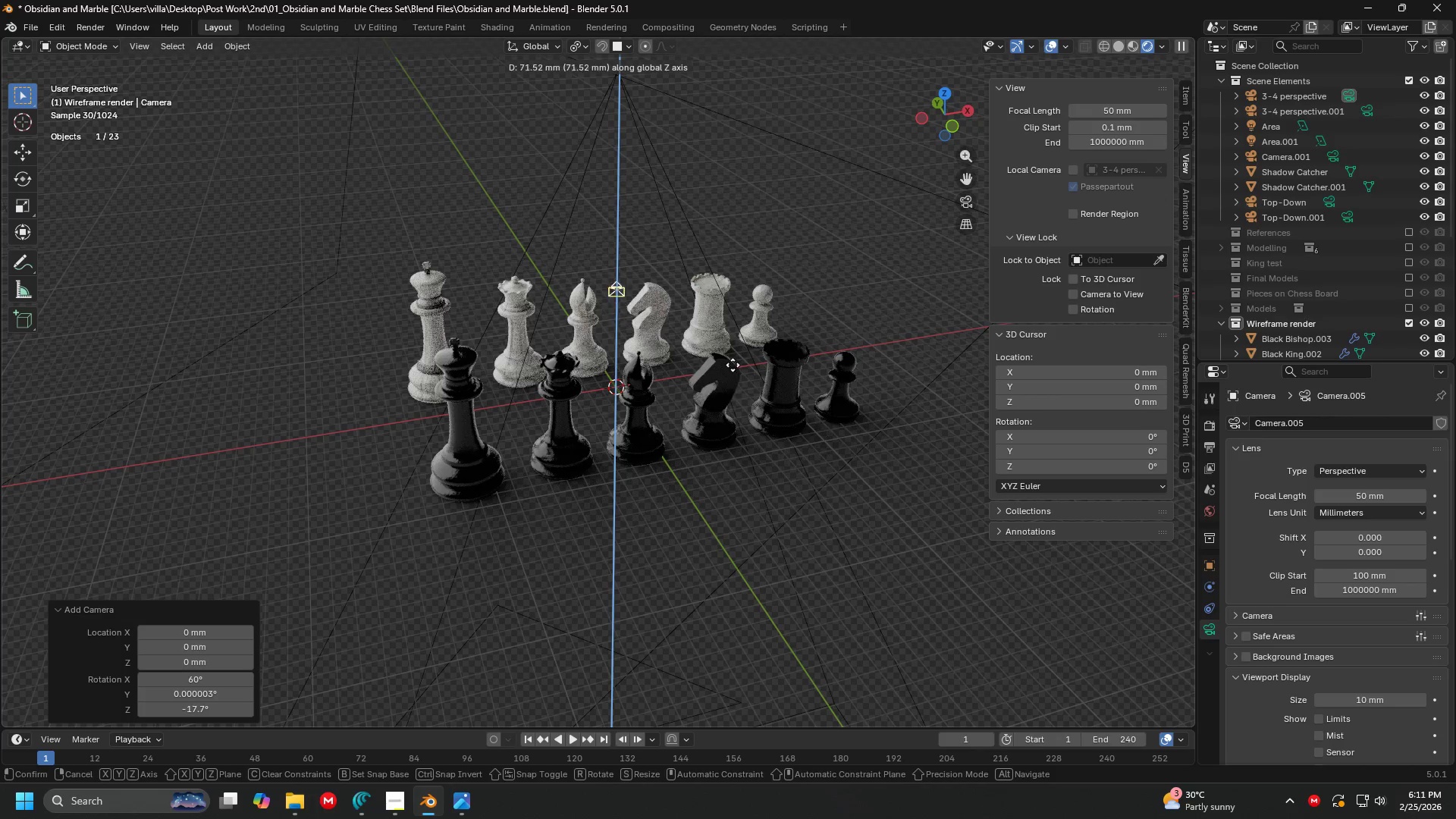 
left_click([734, 356])
 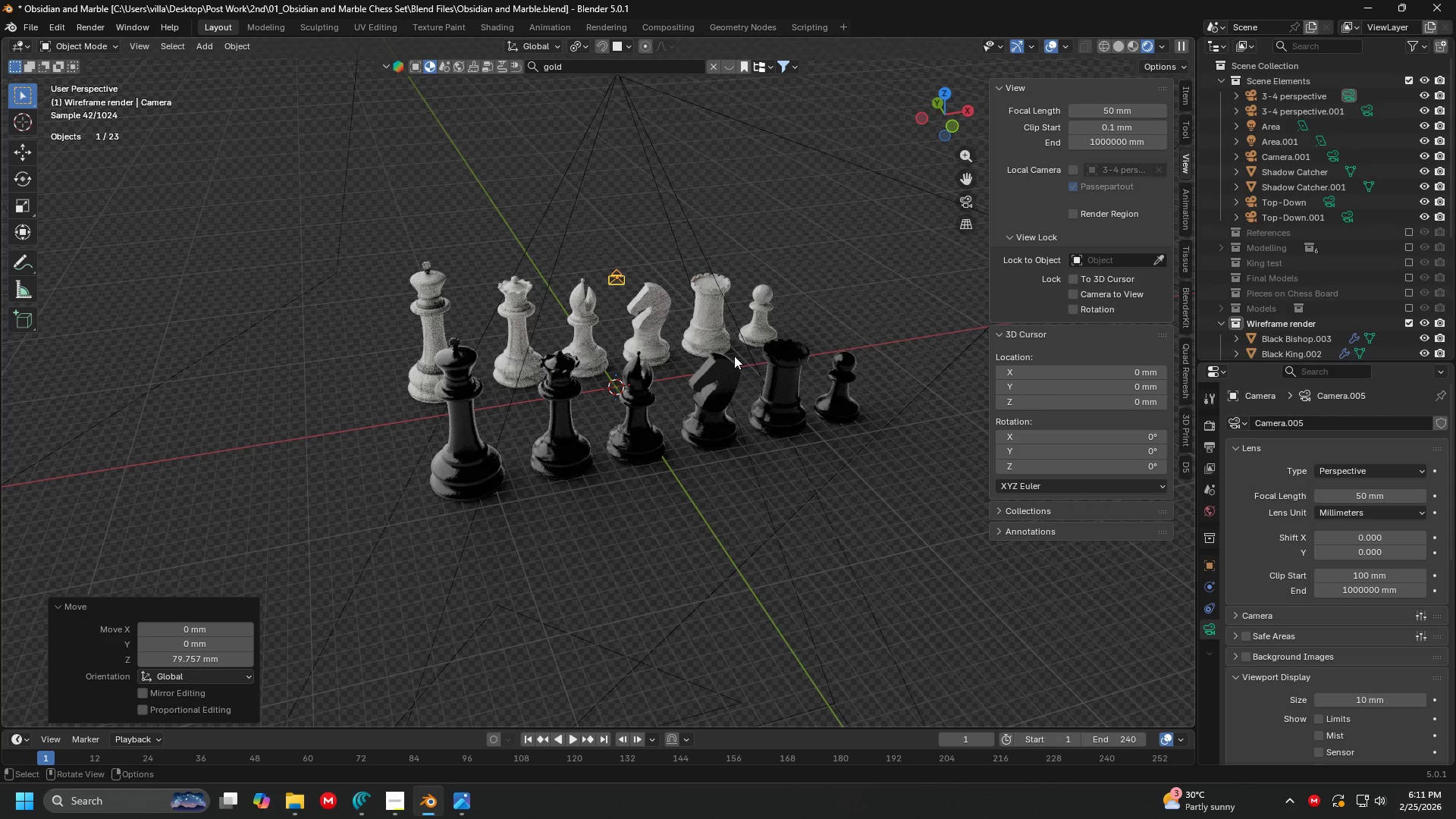 
key(Alt+R)
 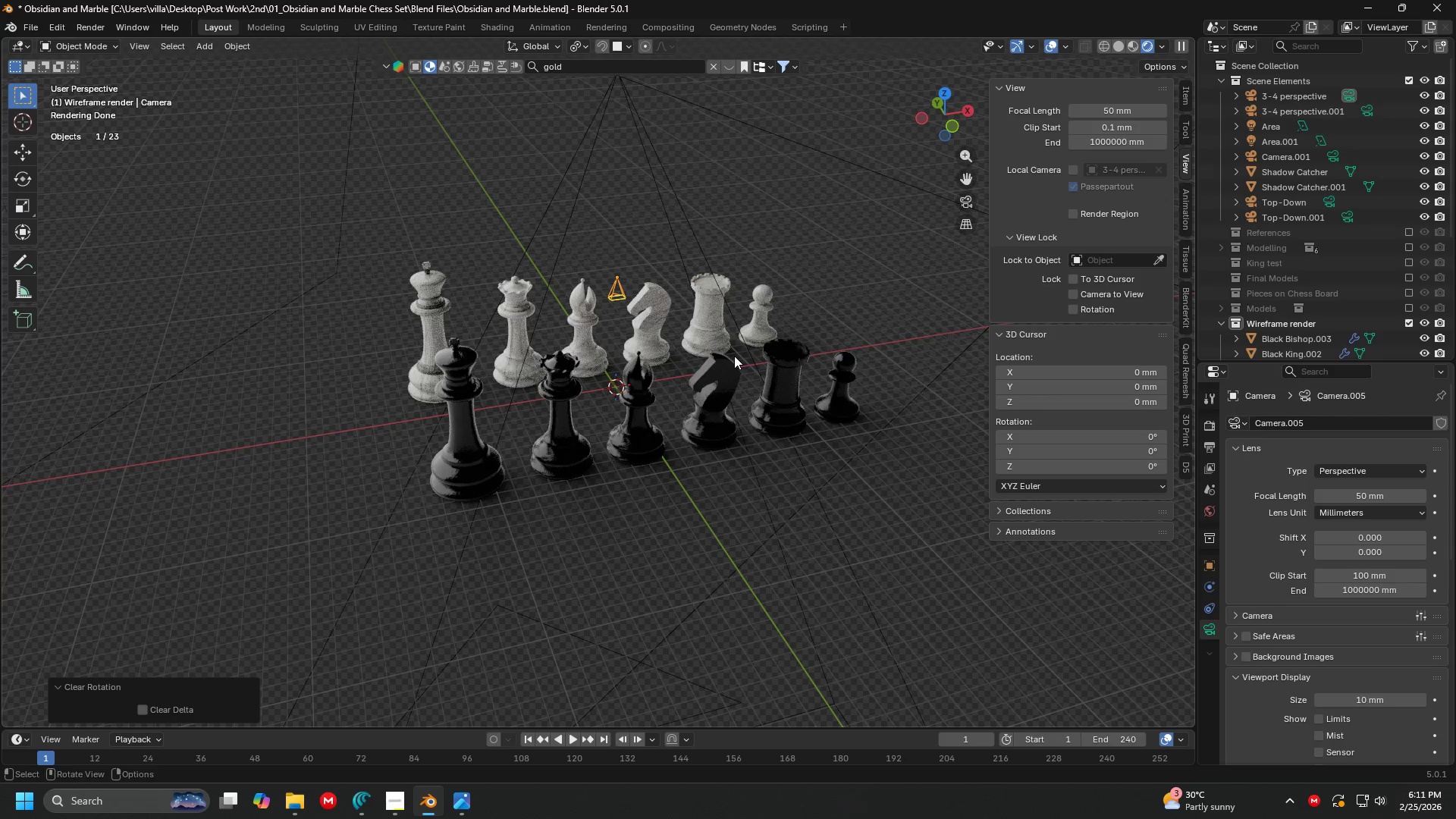 
key(S)
 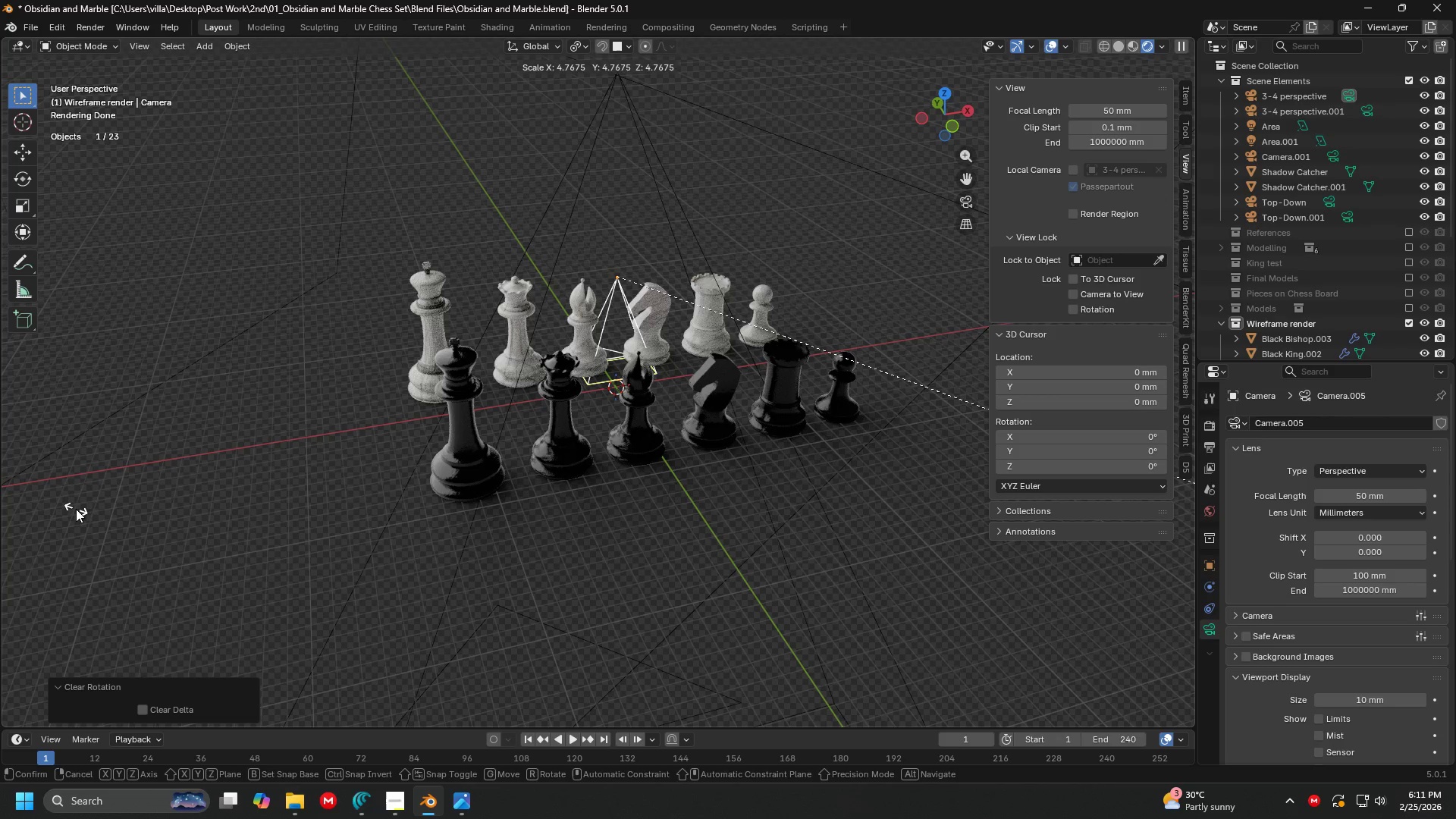 
left_click([76, 509])
 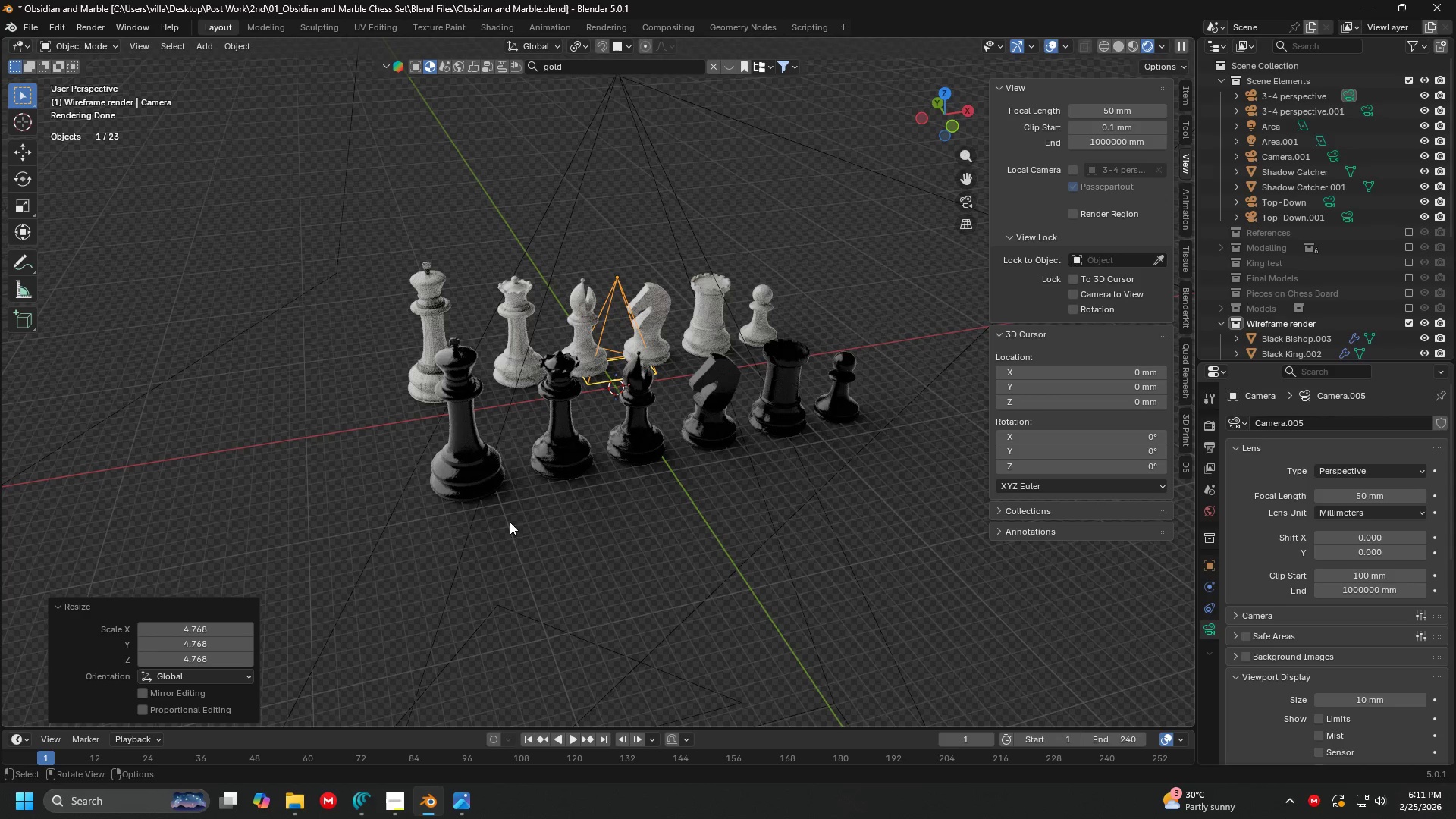 
key(G)
 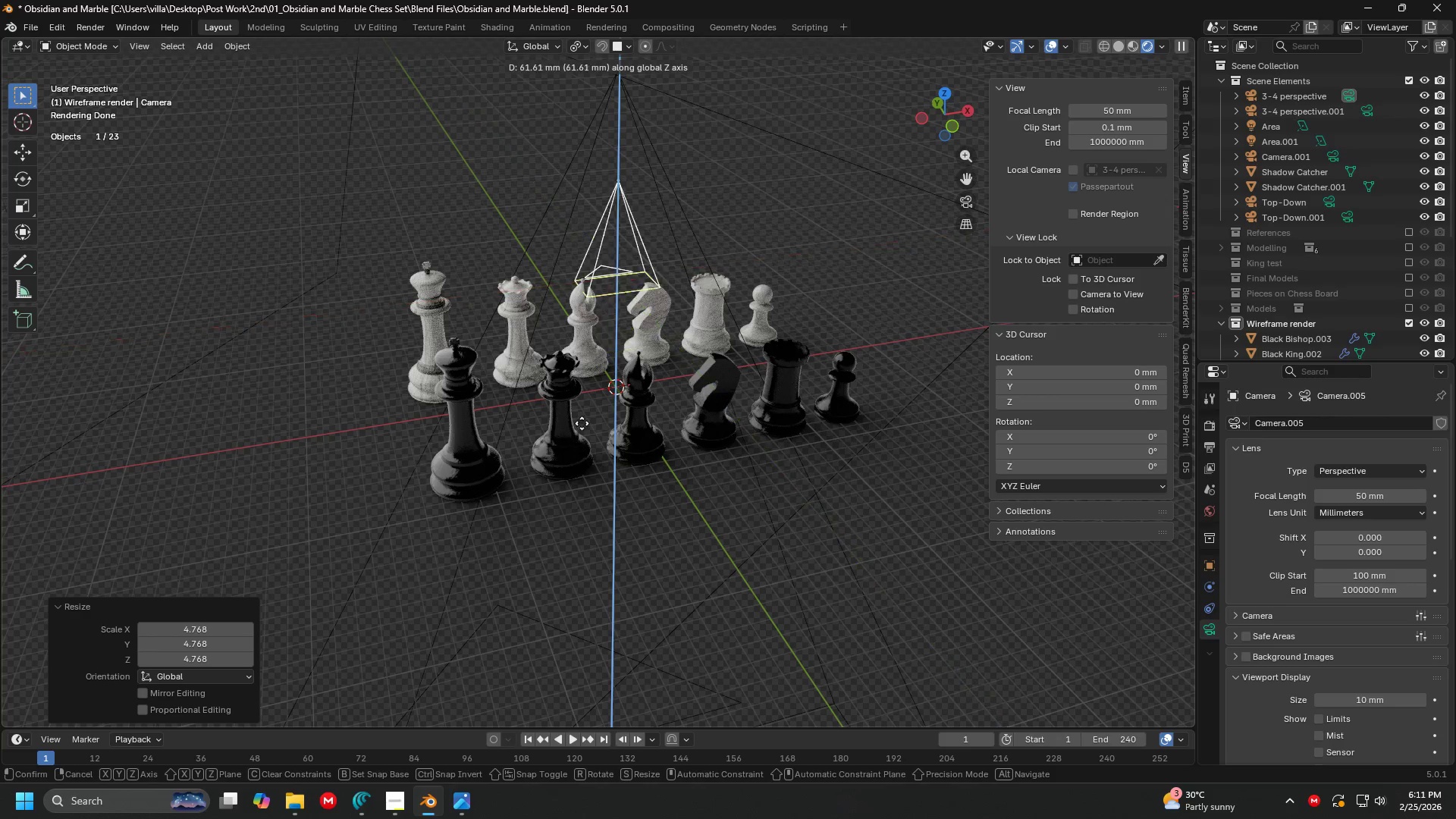 
left_click([584, 416])
 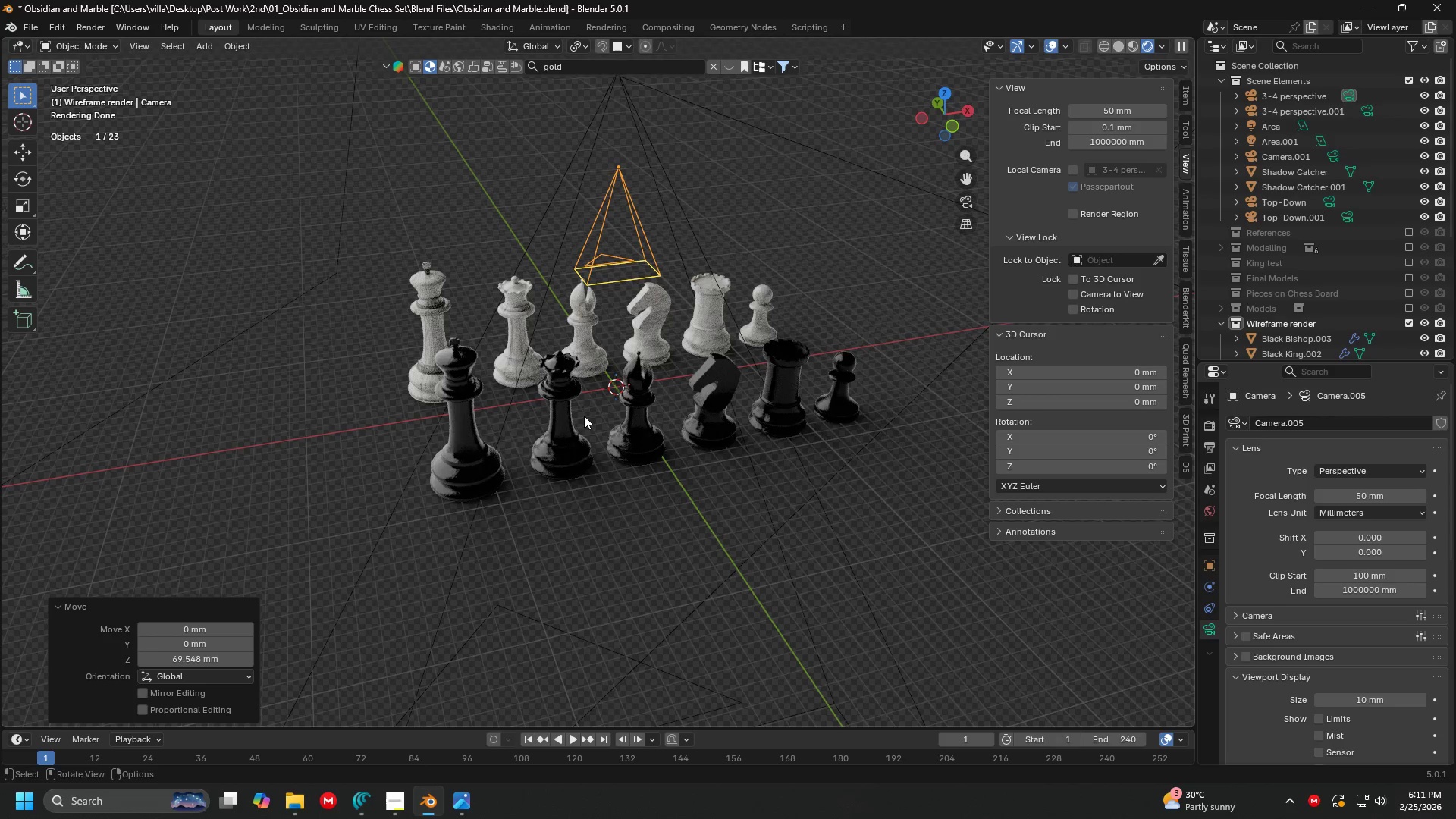 
right_click([588, 405])
 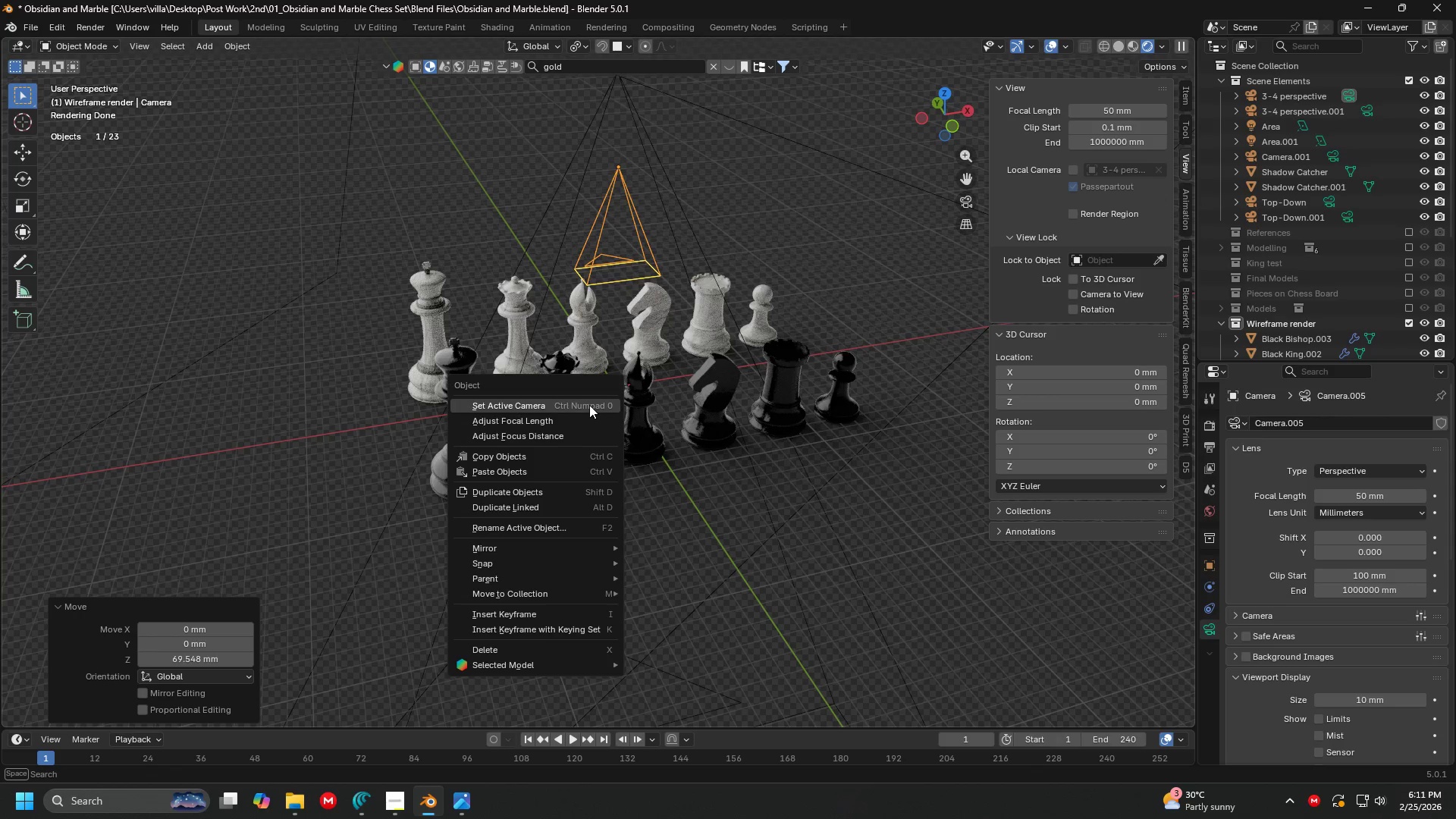 
left_click([589, 405])
 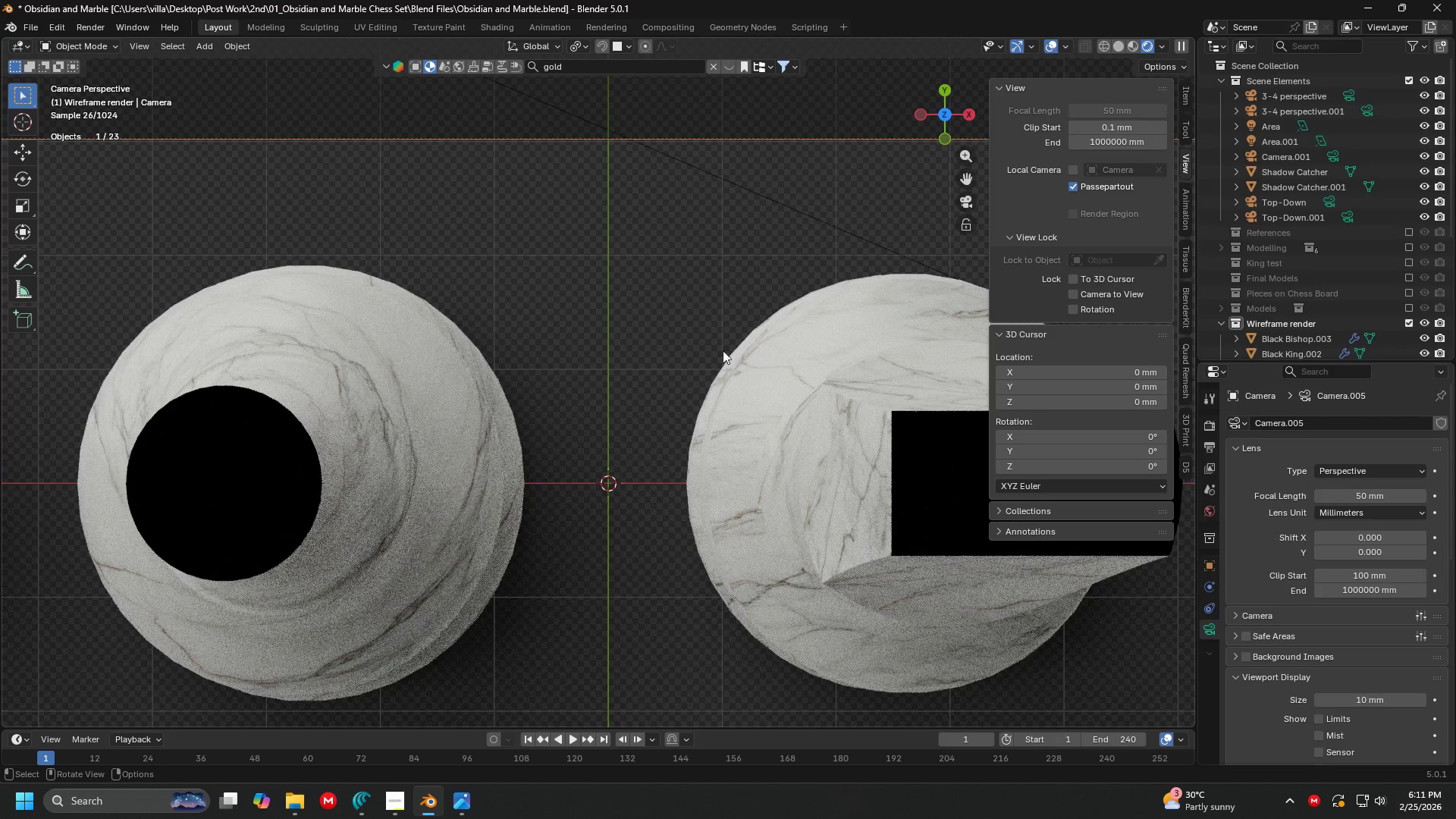 
left_click([1126, 293])
 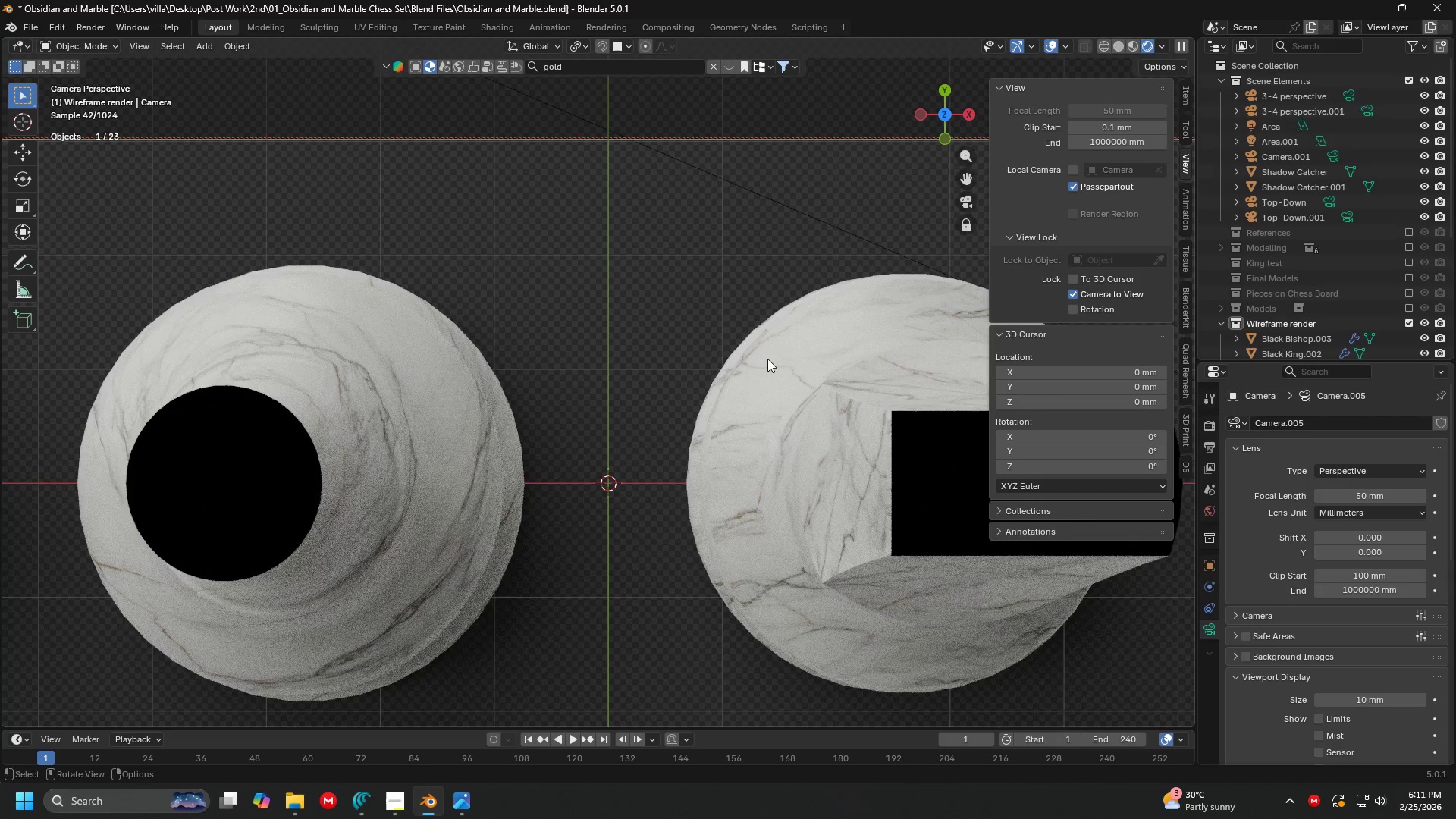 
scroll: coordinate [673, 392], scroll_direction: down, amount: 5.0
 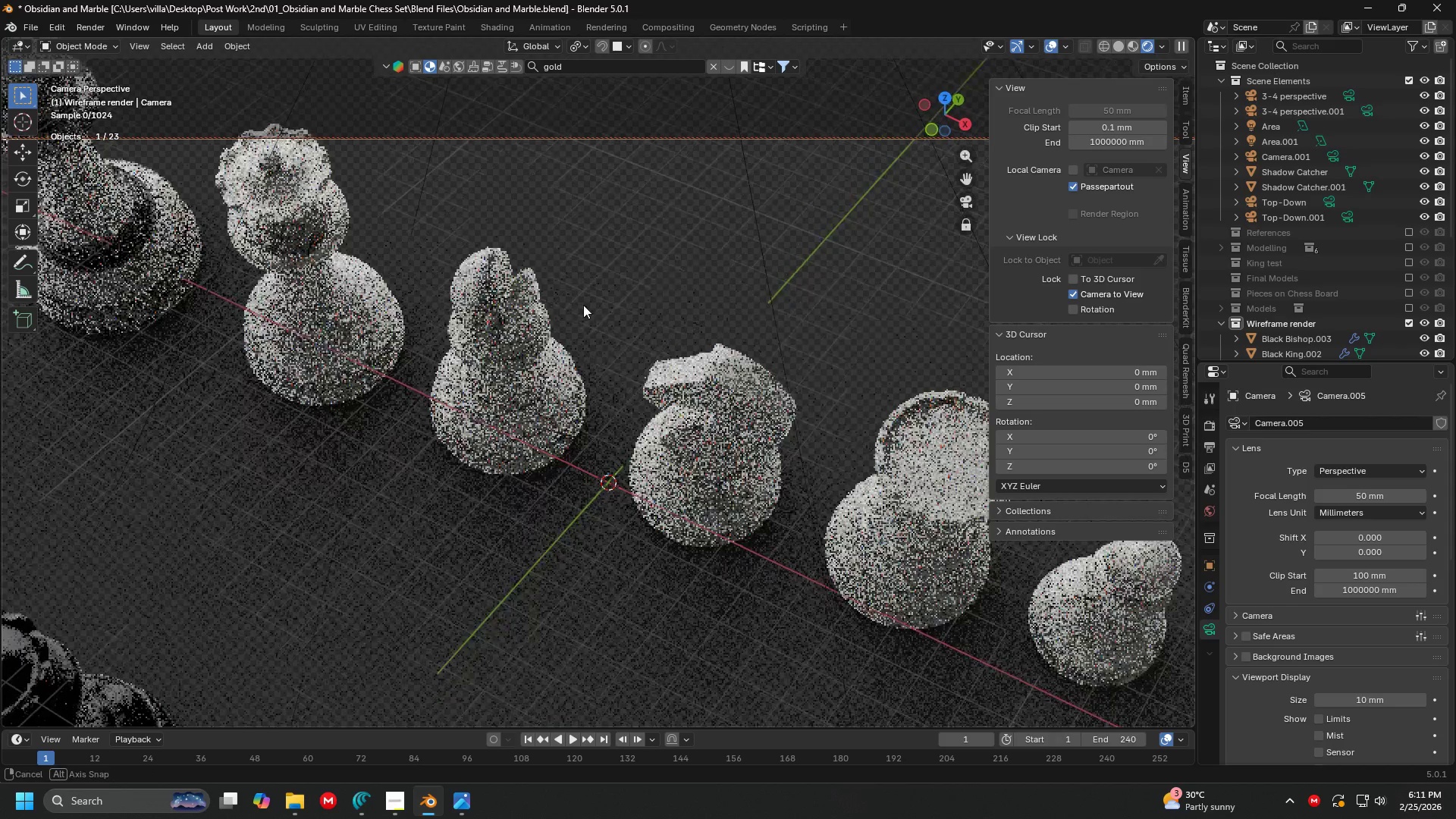 
key(Shift+ShiftLeft)
 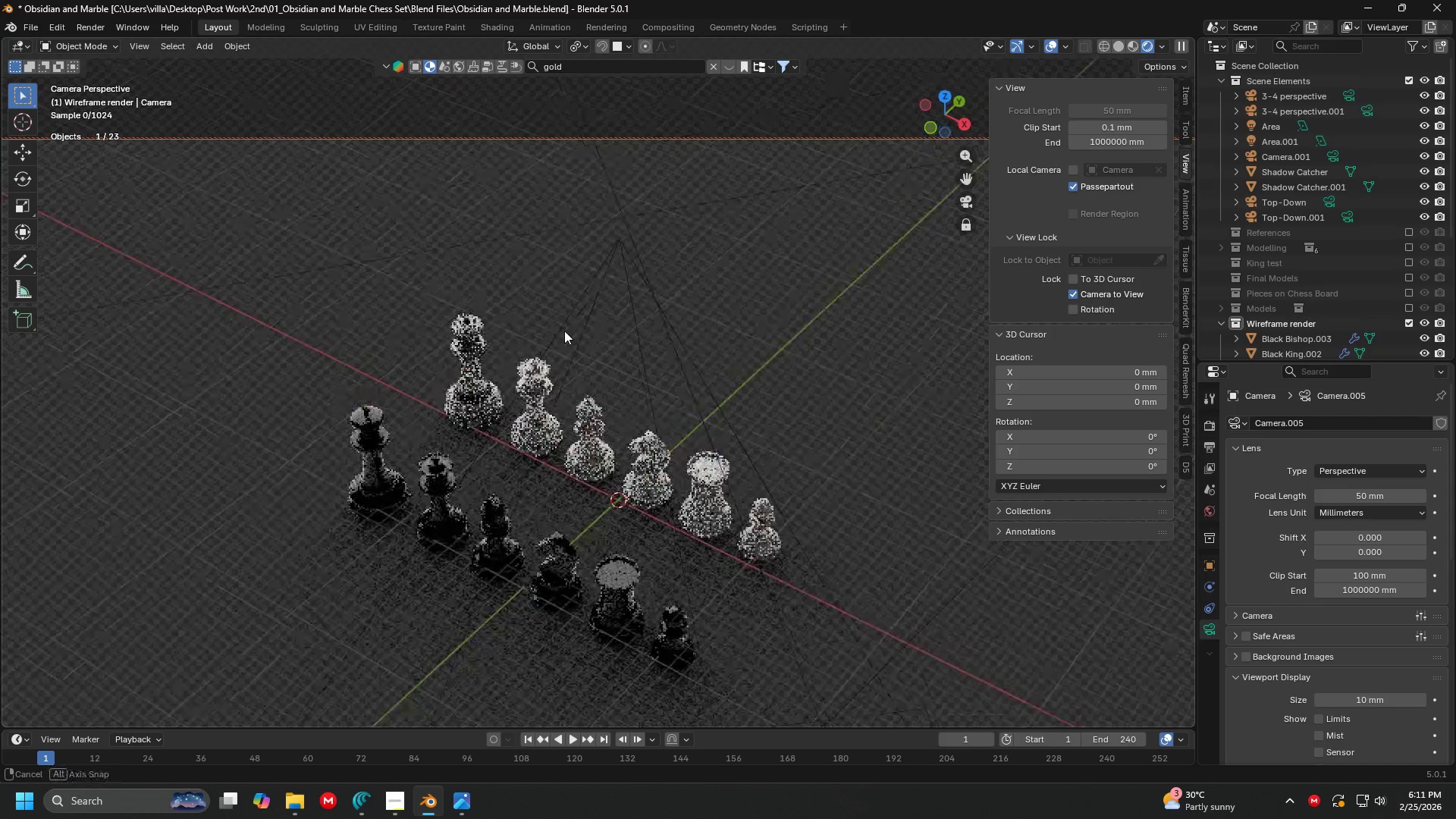 
scroll: coordinate [582, 305], scroll_direction: down, amount: 6.0
 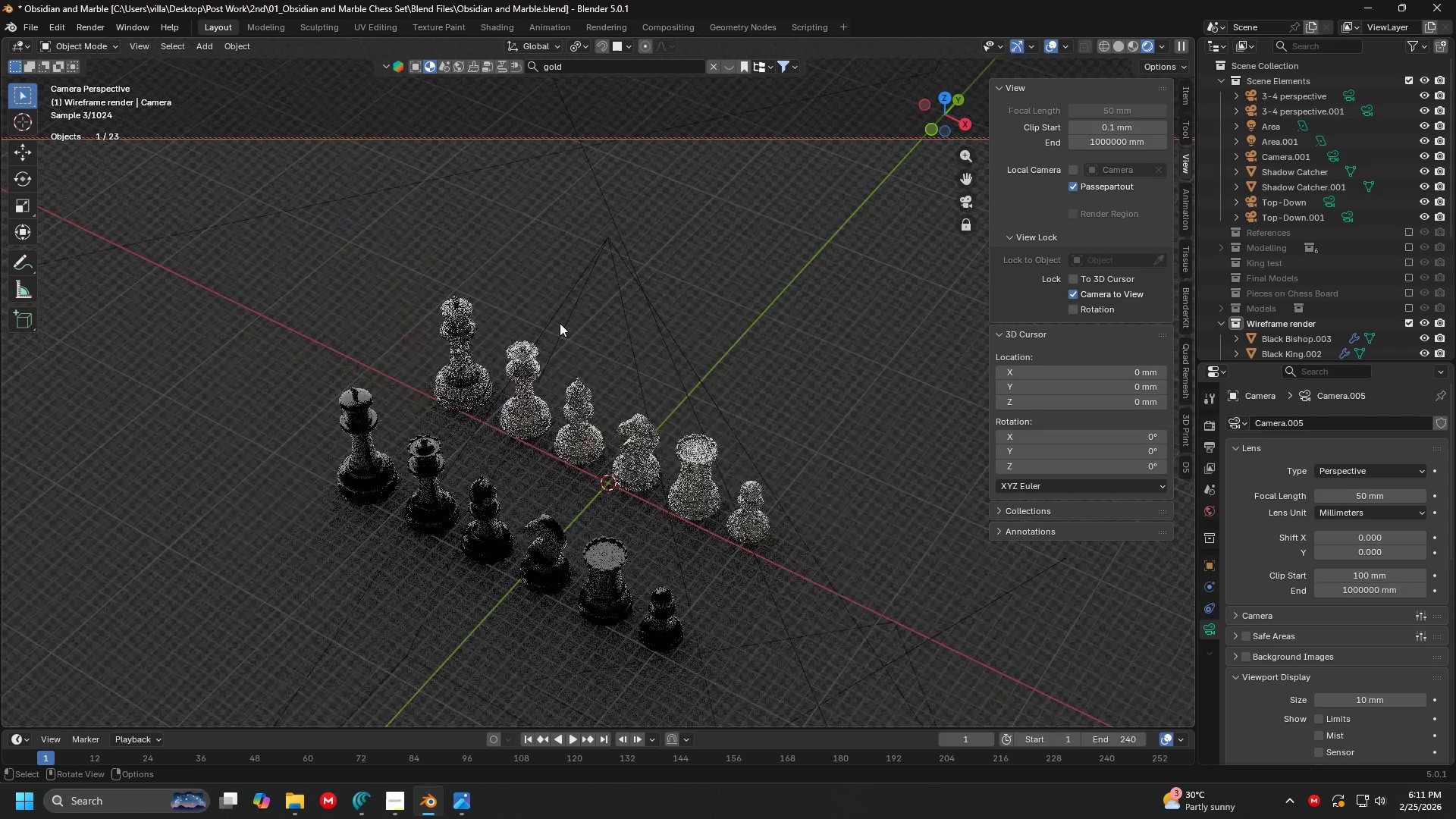 
scroll: coordinate [562, 289], scroll_direction: up, amount: 2.0
 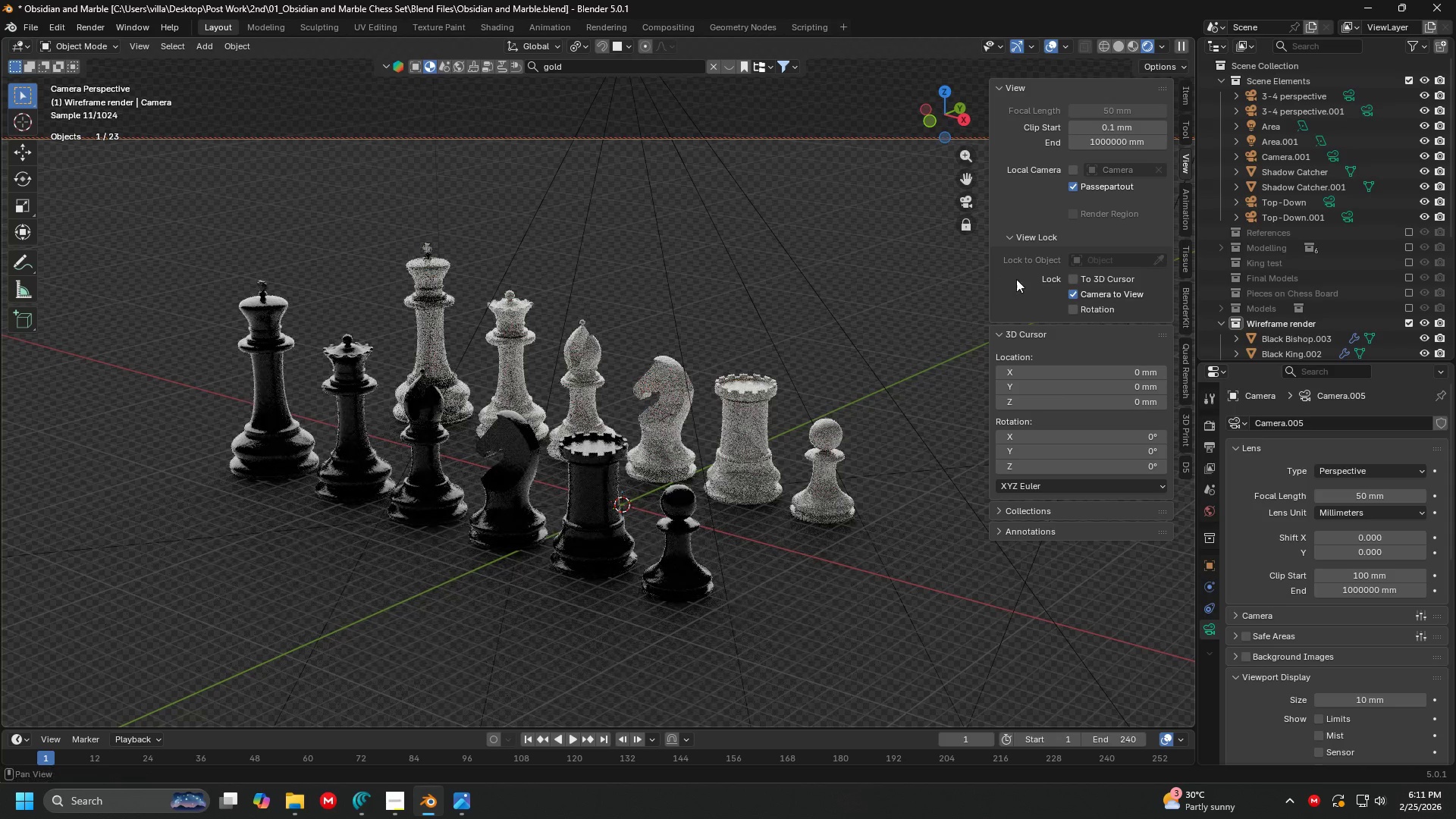 
left_click([1091, 291])
 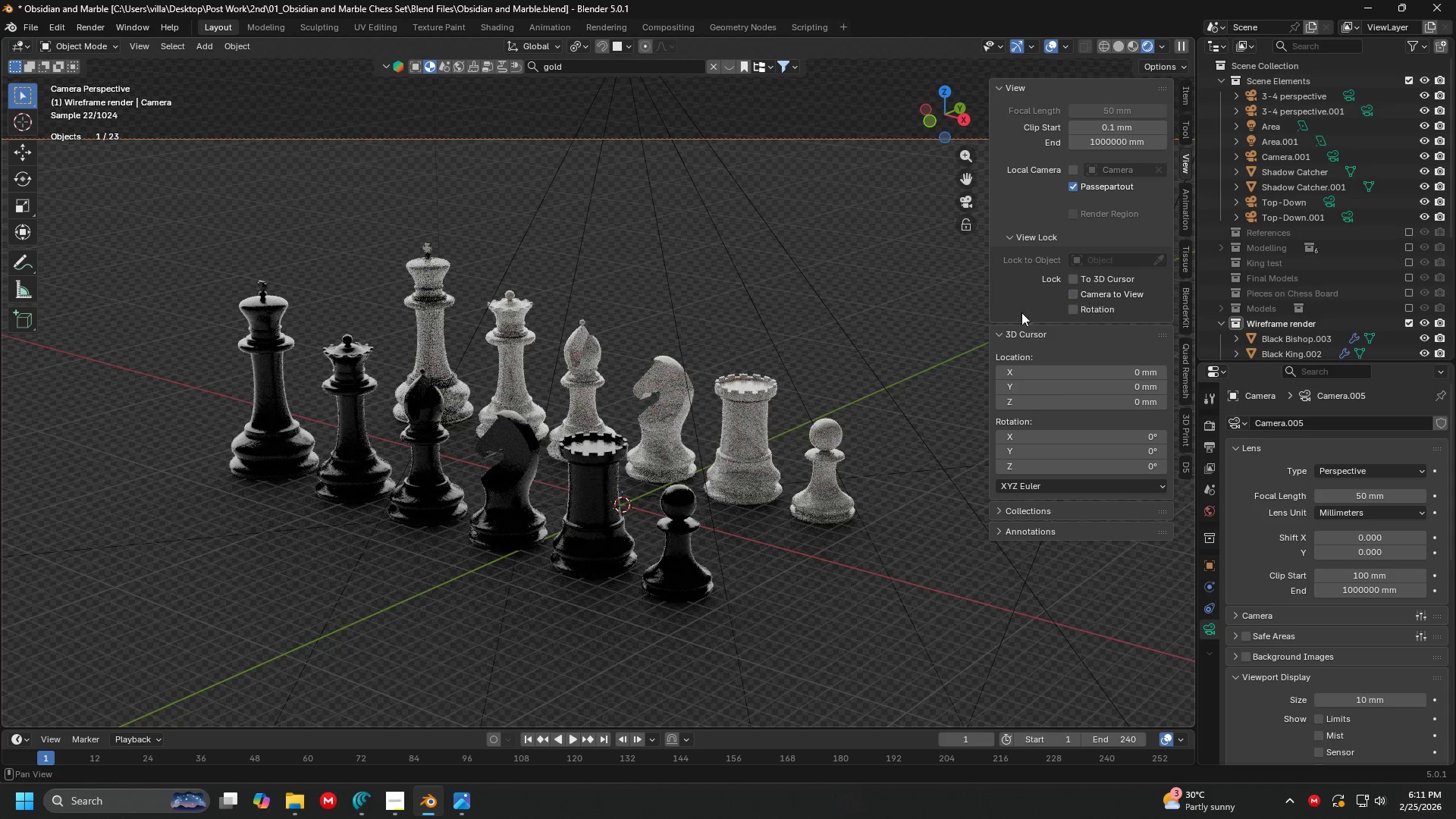 
key(Shift+ShiftLeft)
 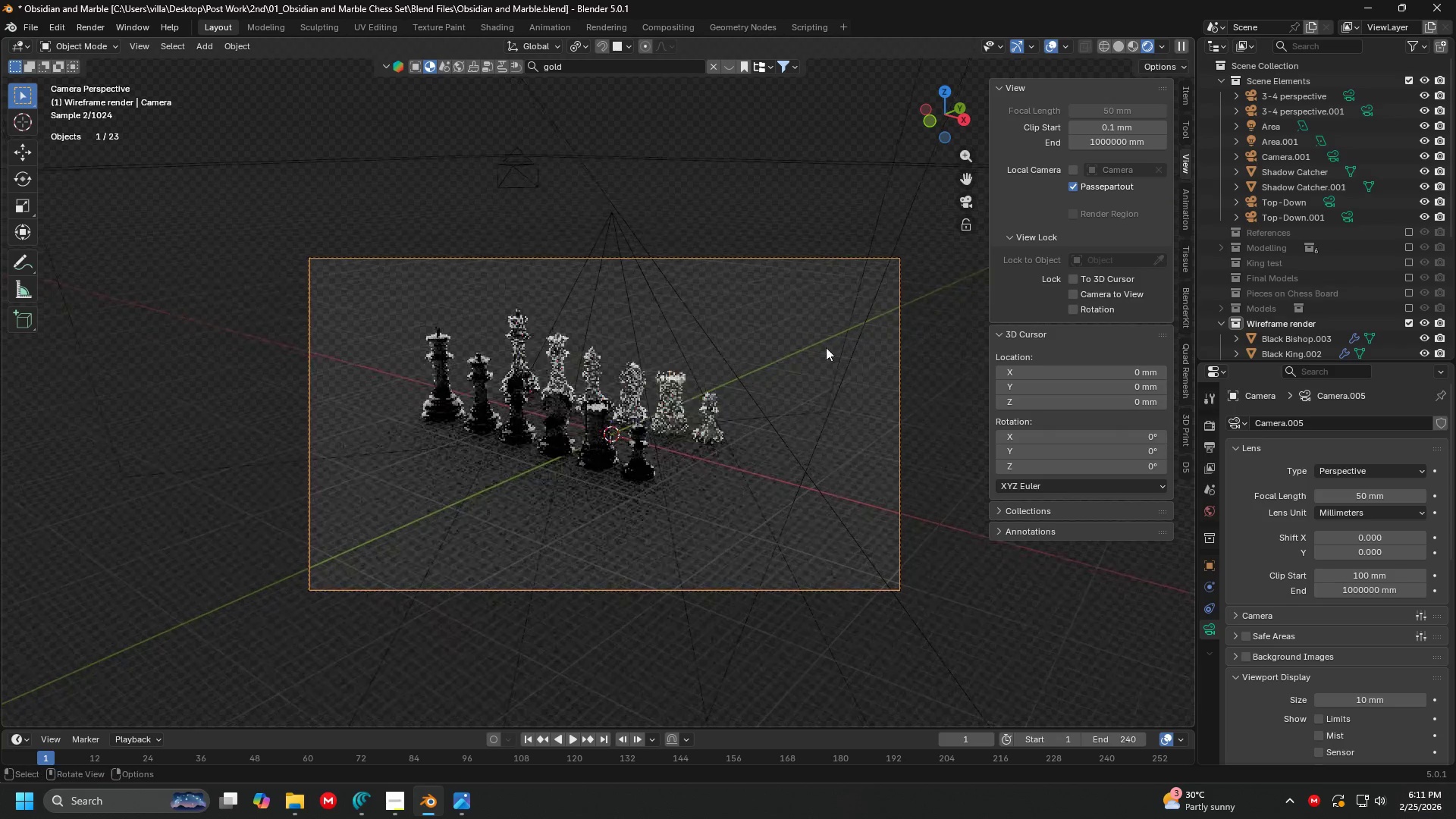 
scroll: coordinate [827, 331], scroll_direction: down, amount: 4.0
 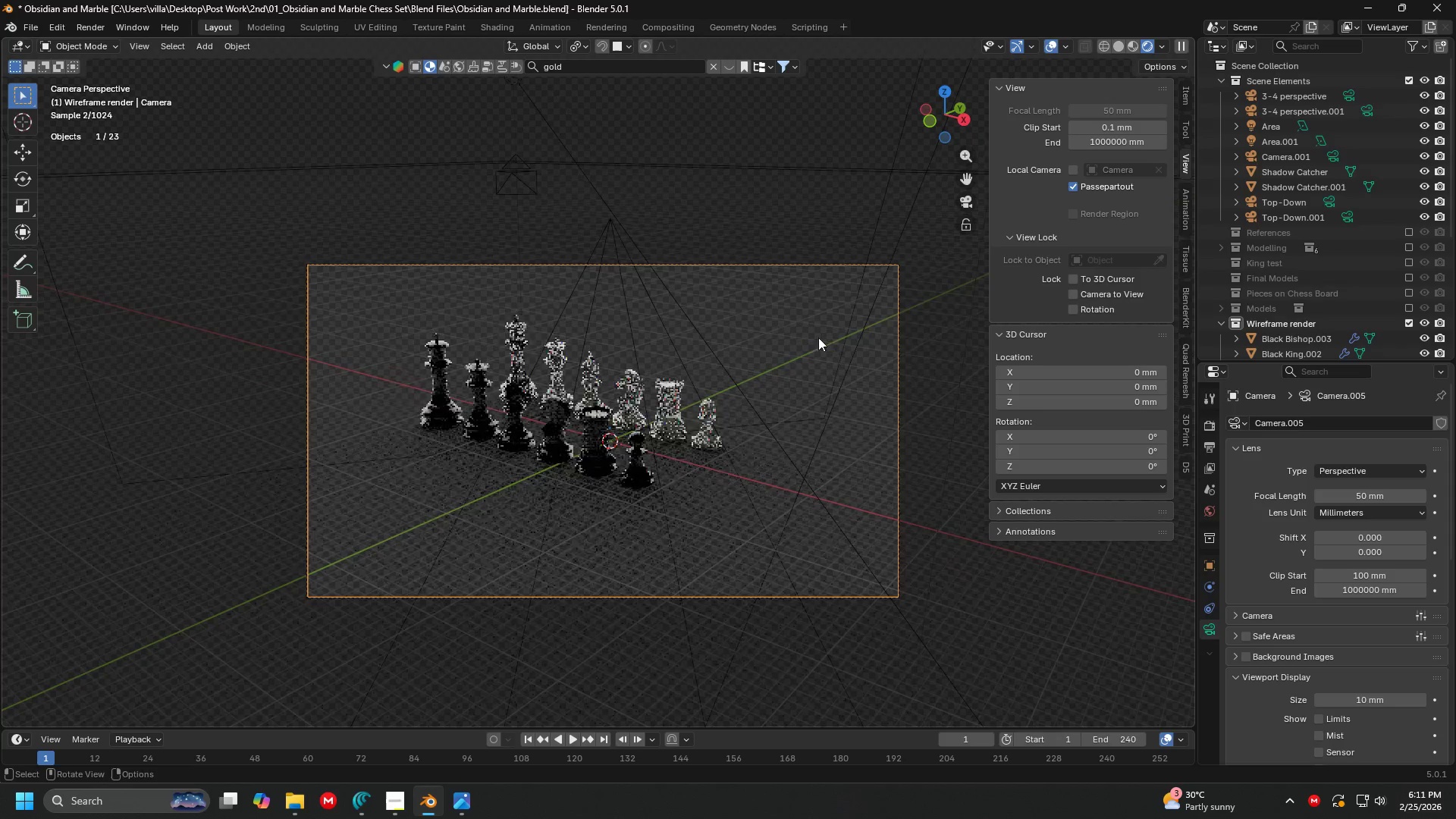 
left_click([1087, 290])
 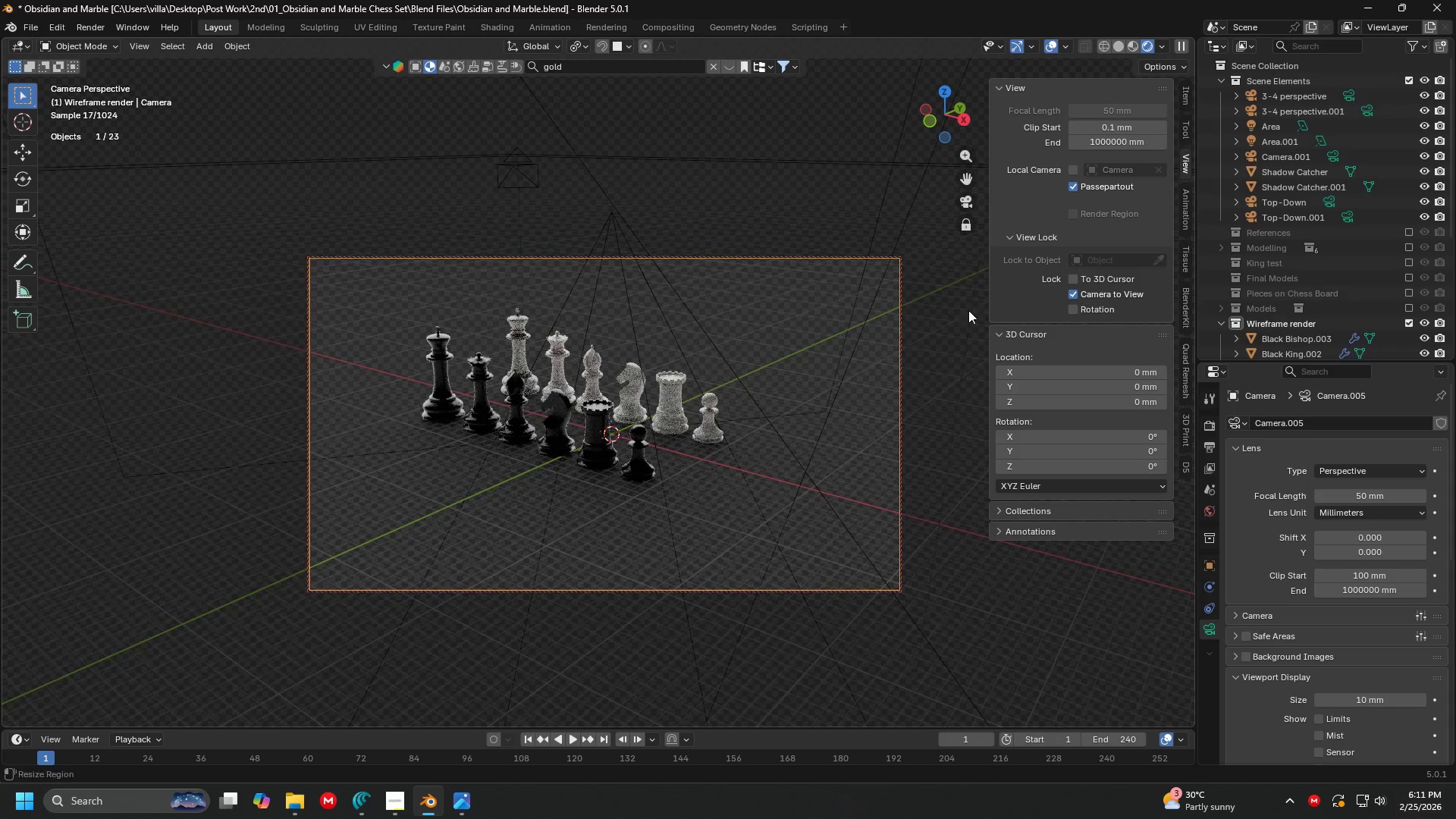 
scroll: coordinate [1012, 321], scroll_direction: up, amount: 1.0
 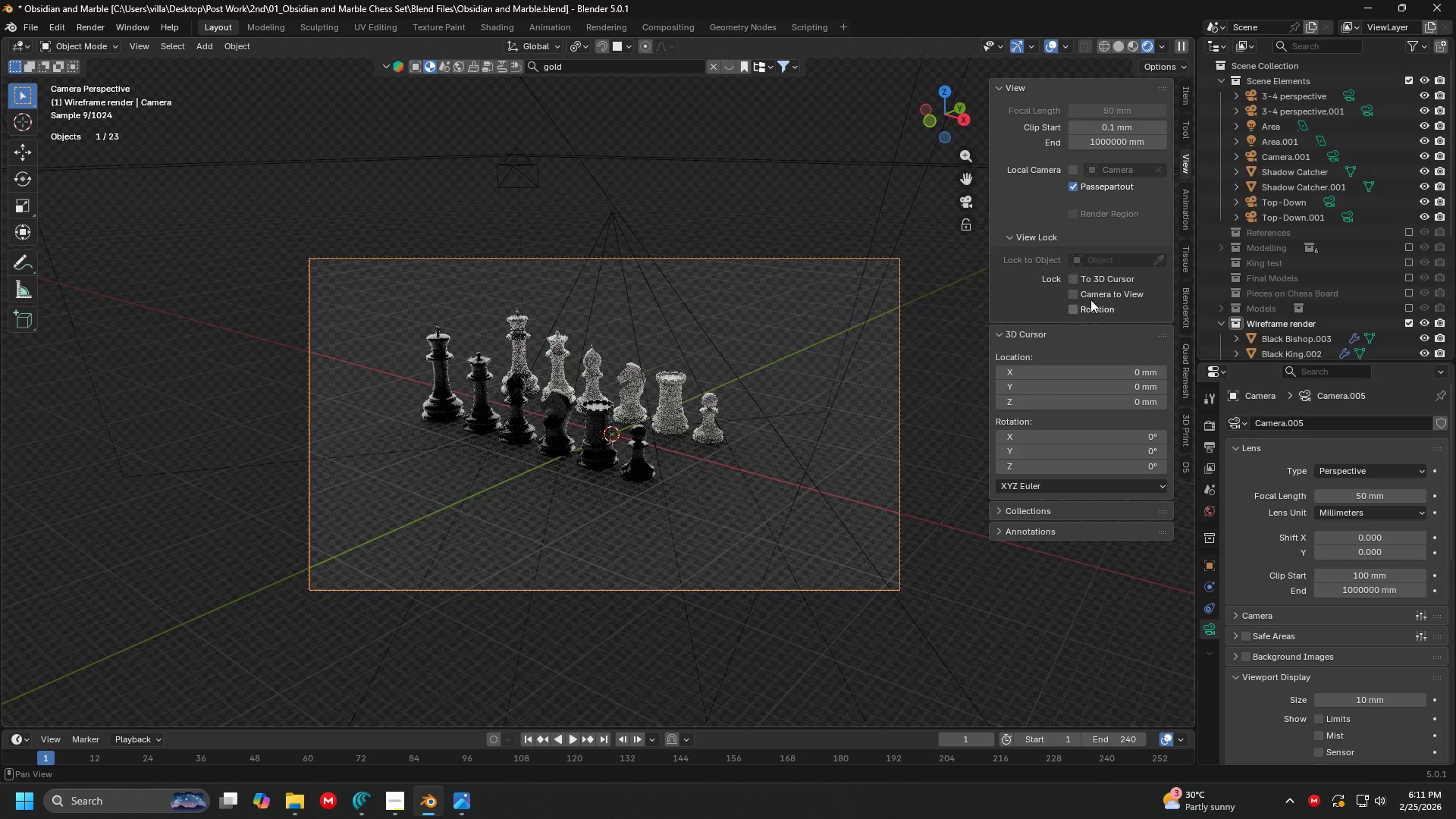 
hold_key(key=ShiftLeft, duration=0.36)
 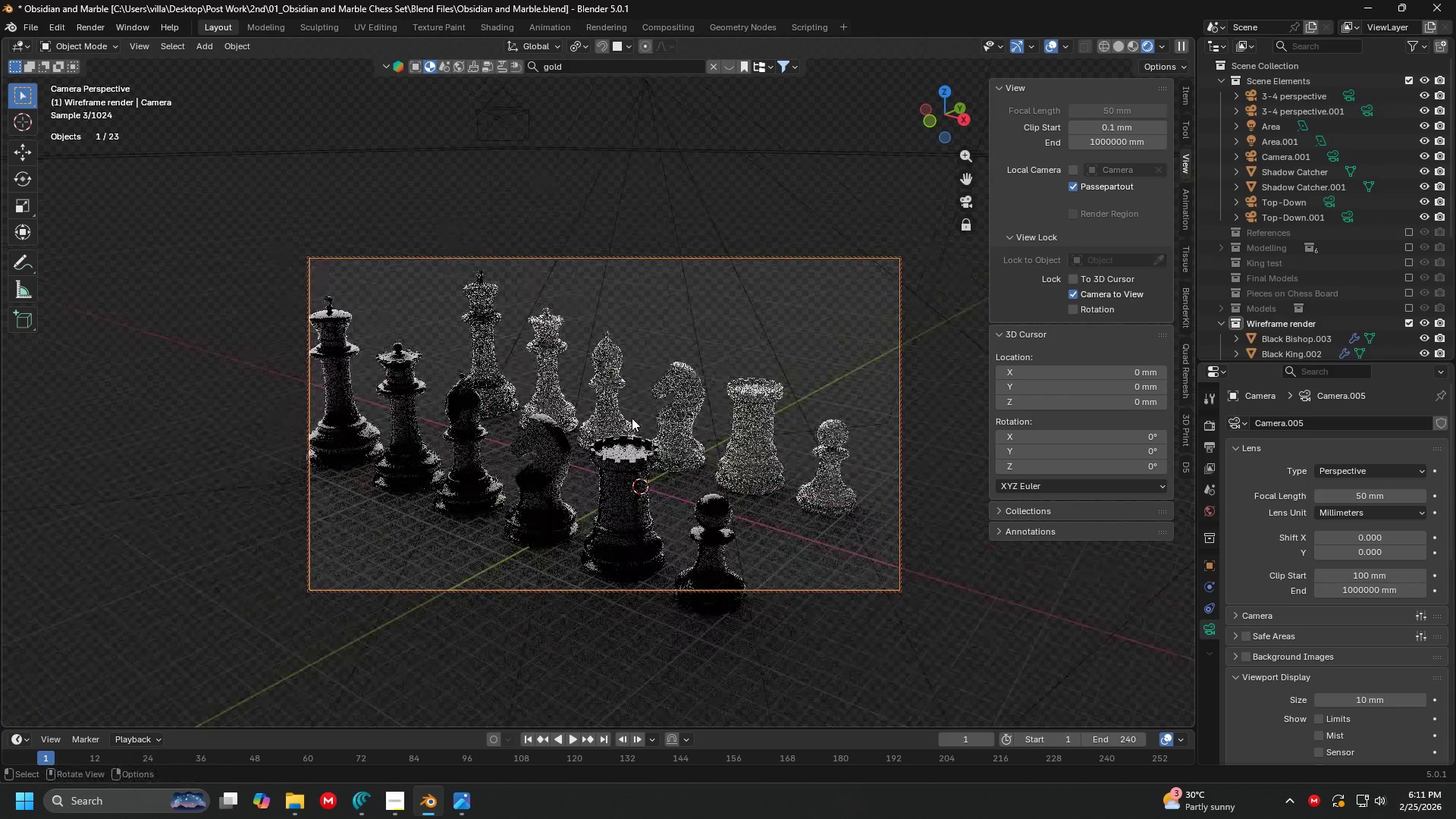 
scroll: coordinate [687, 340], scroll_direction: up, amount: 3.0
 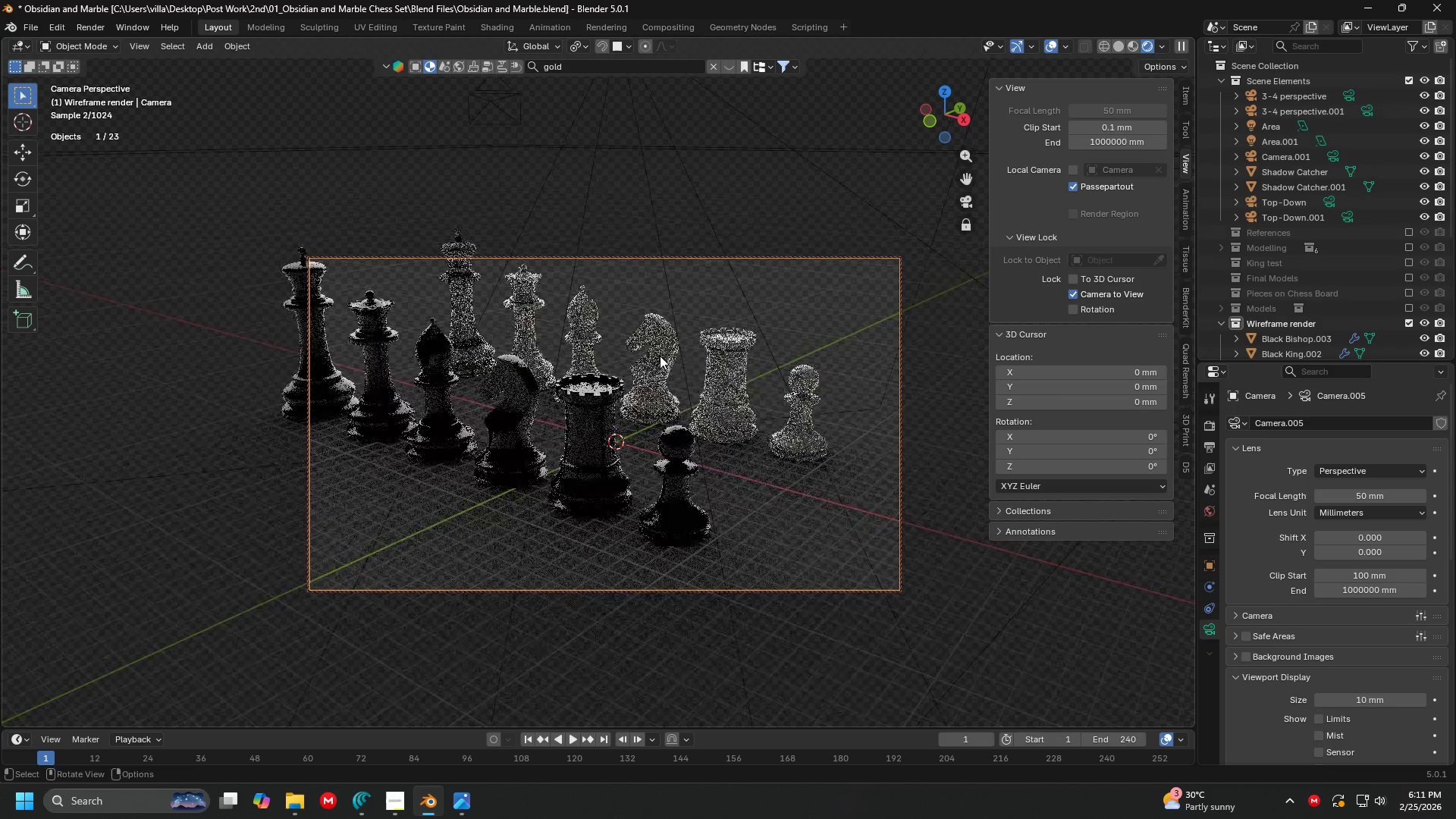 
scroll: coordinate [635, 417], scroll_direction: down, amount: 1.0
 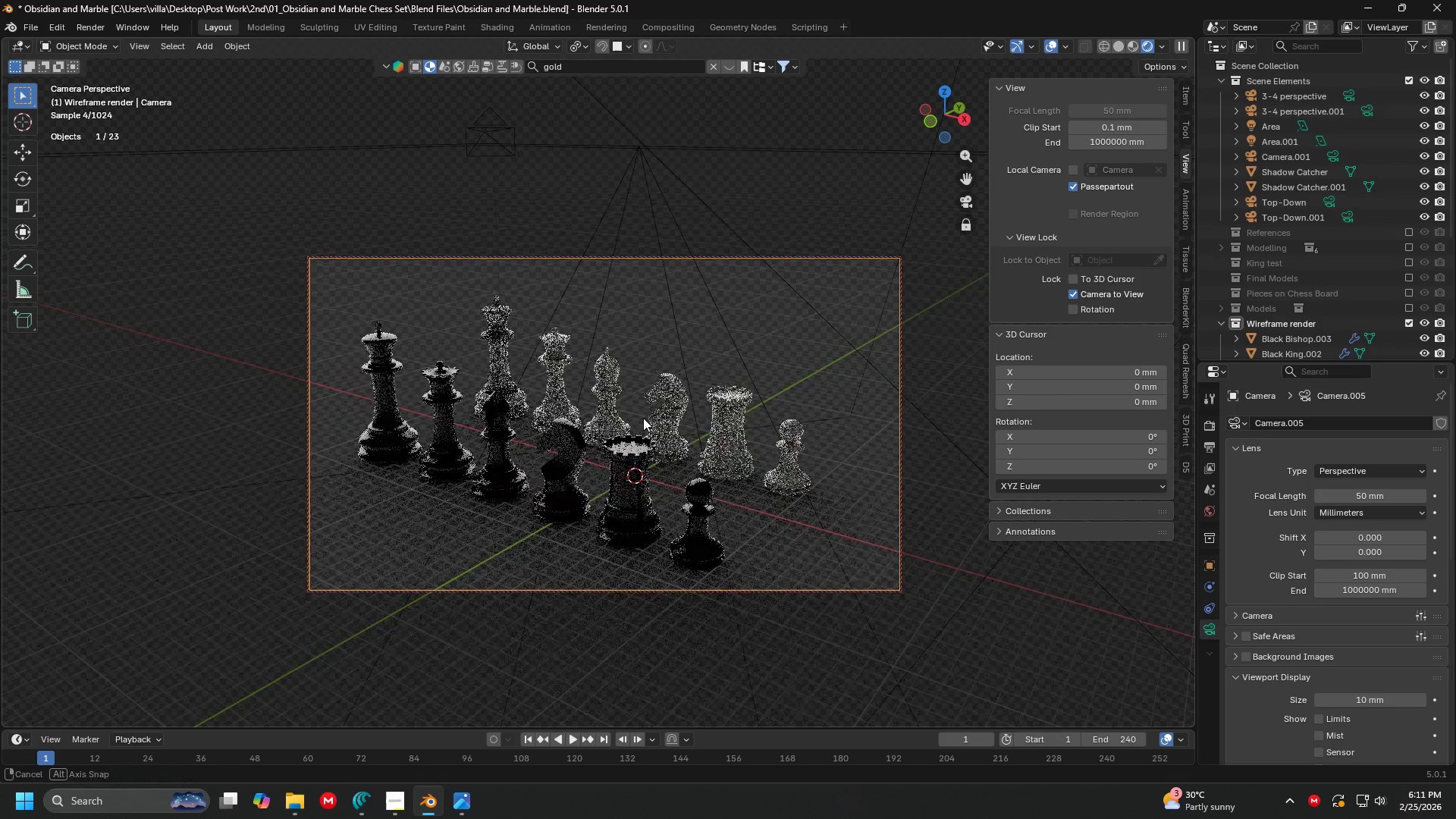 
hold_key(key=ControlLeft, duration=0.42)
 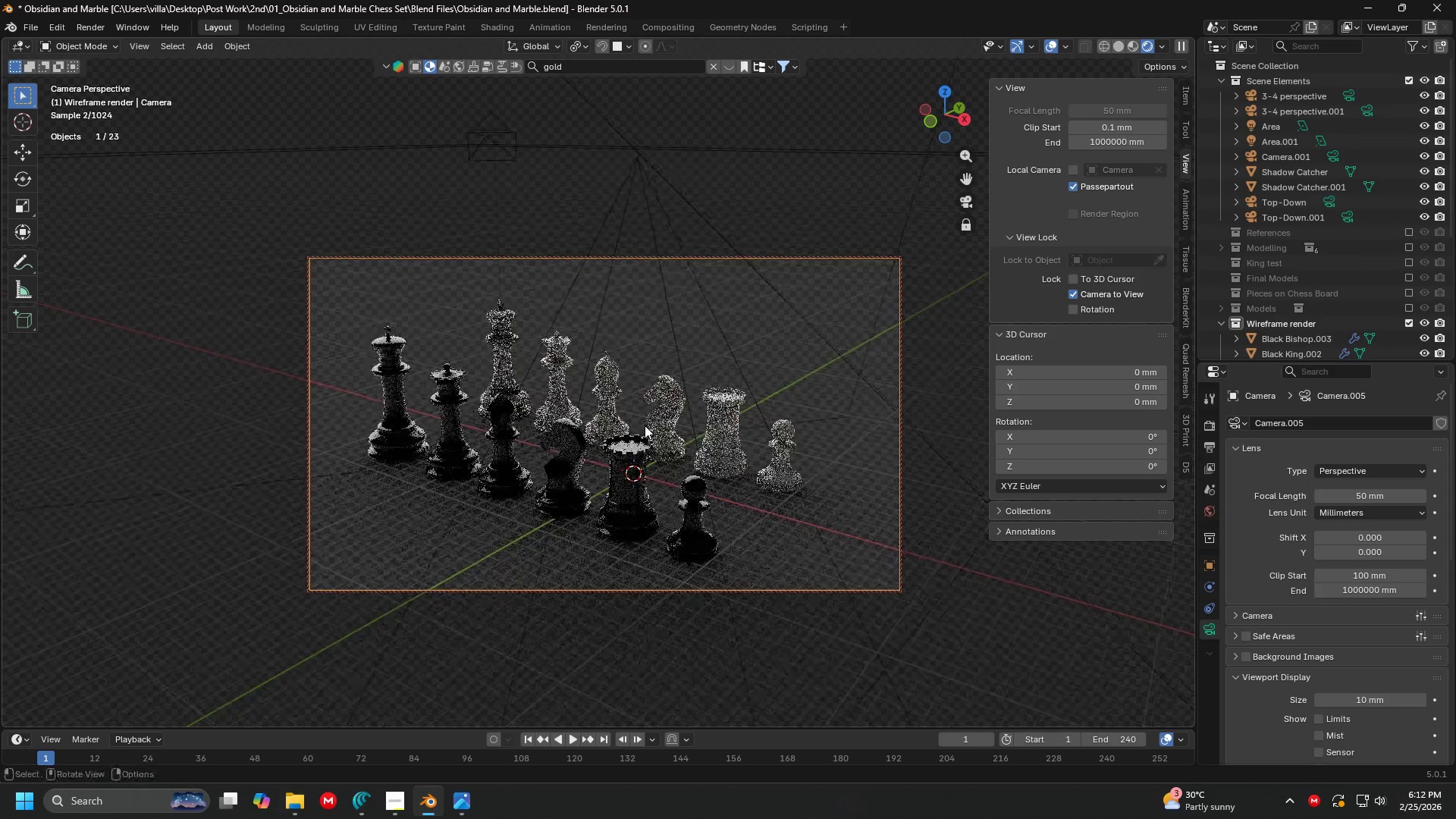 
hold_key(key=ShiftLeft, duration=1.3)
 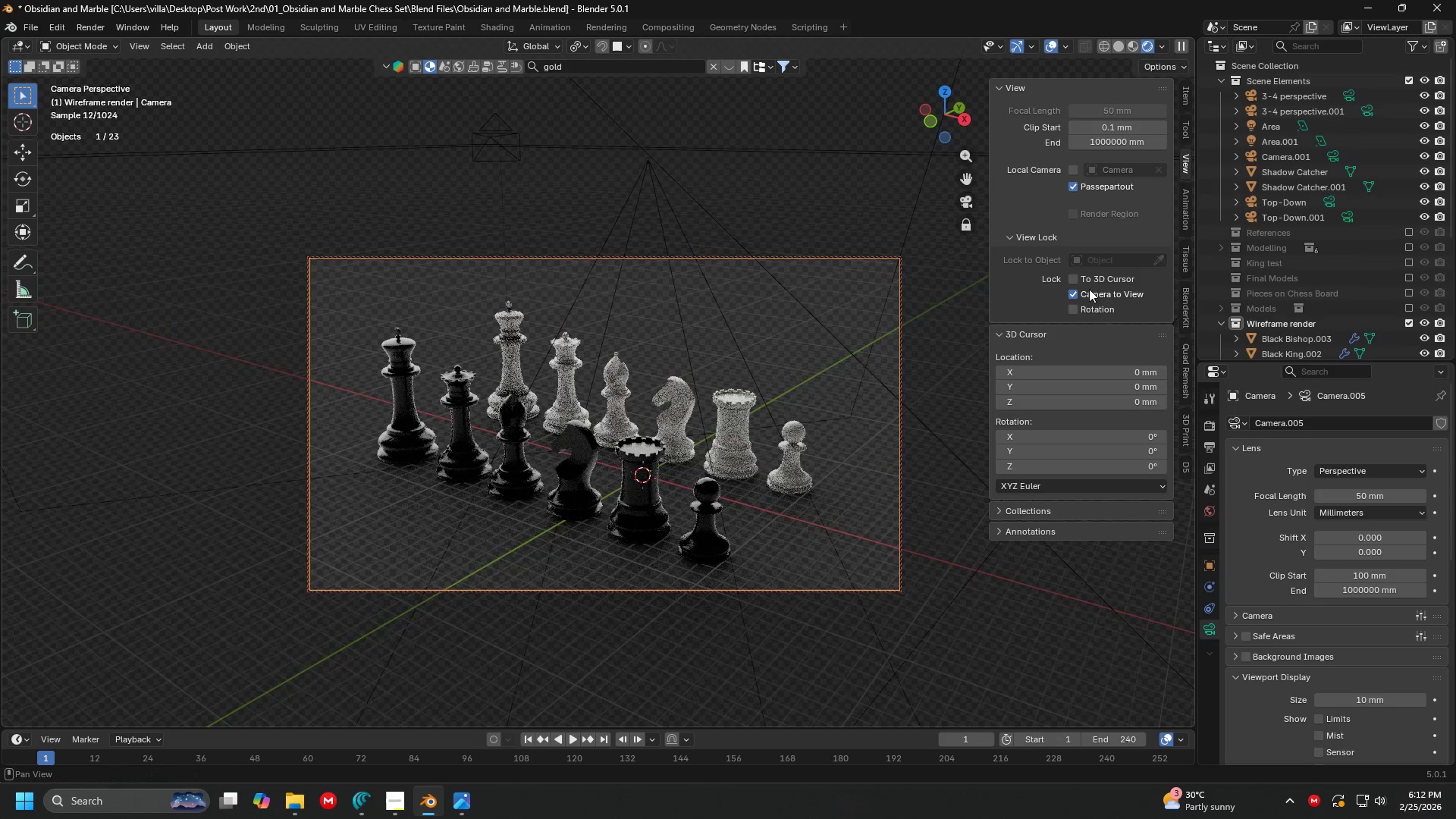 
left_click([1093, 291])
 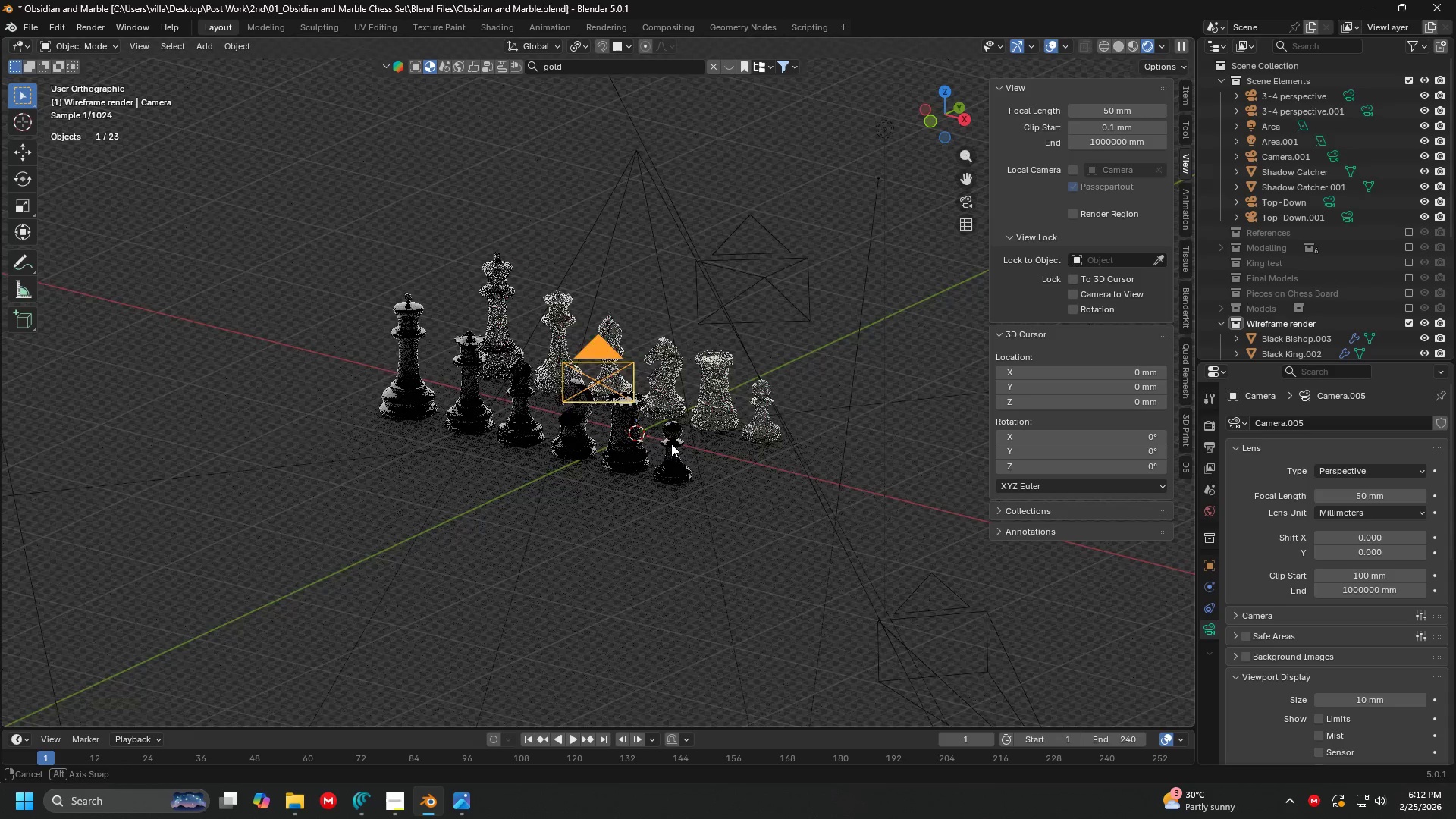 
scroll: coordinate [619, 378], scroll_direction: up, amount: 7.0
 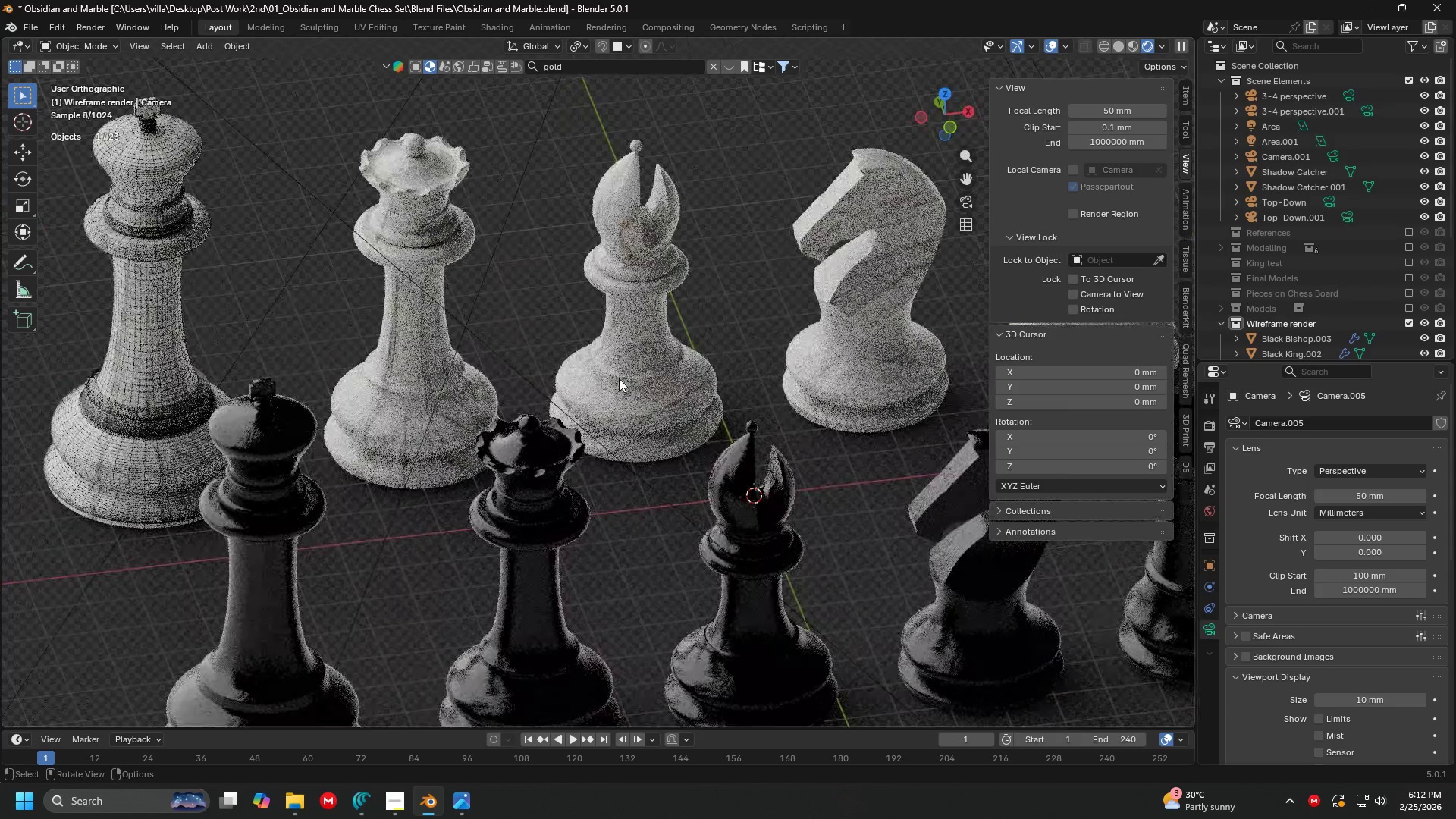 
key(5)
 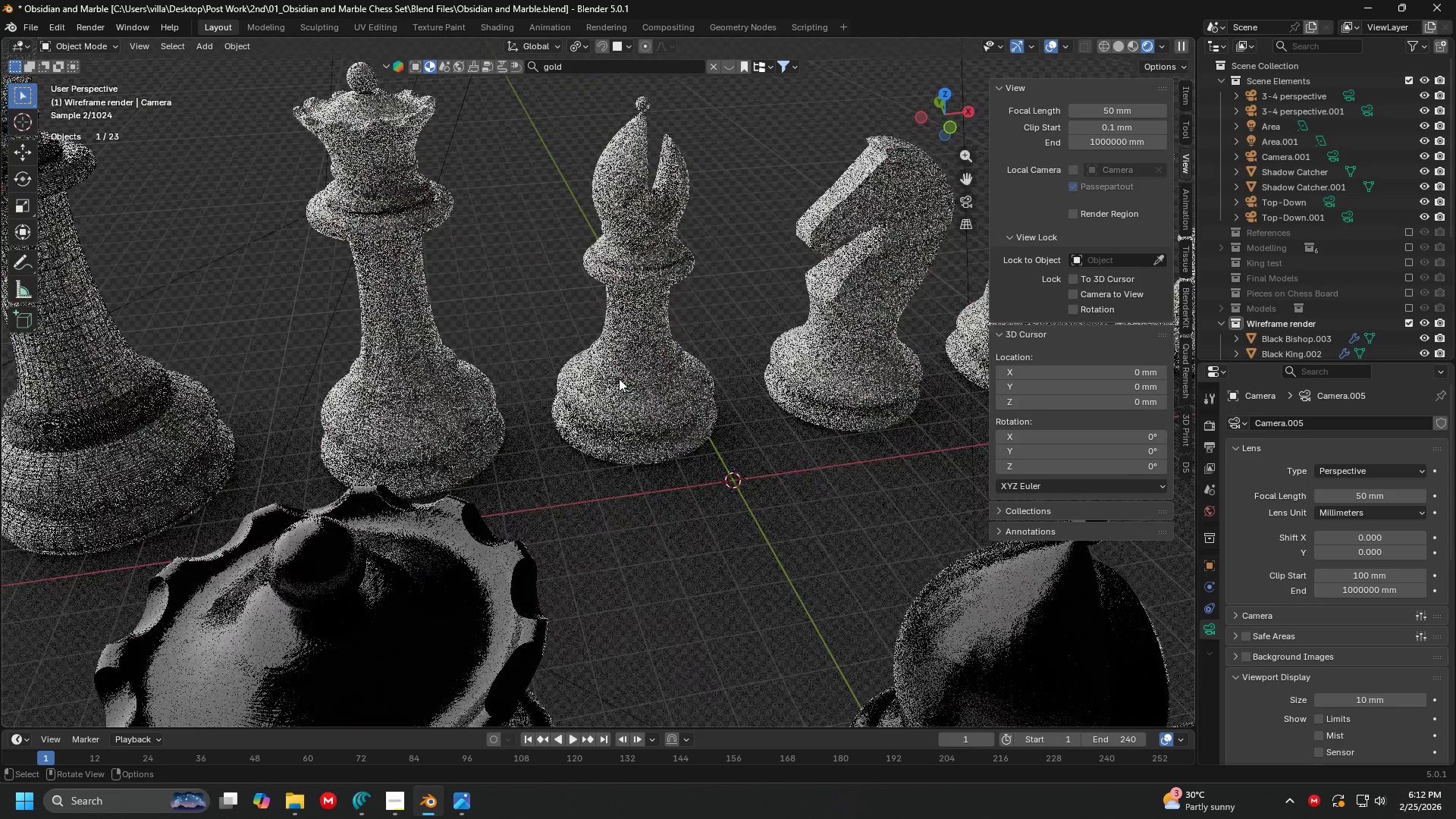 
key(Shift+ShiftLeft)
 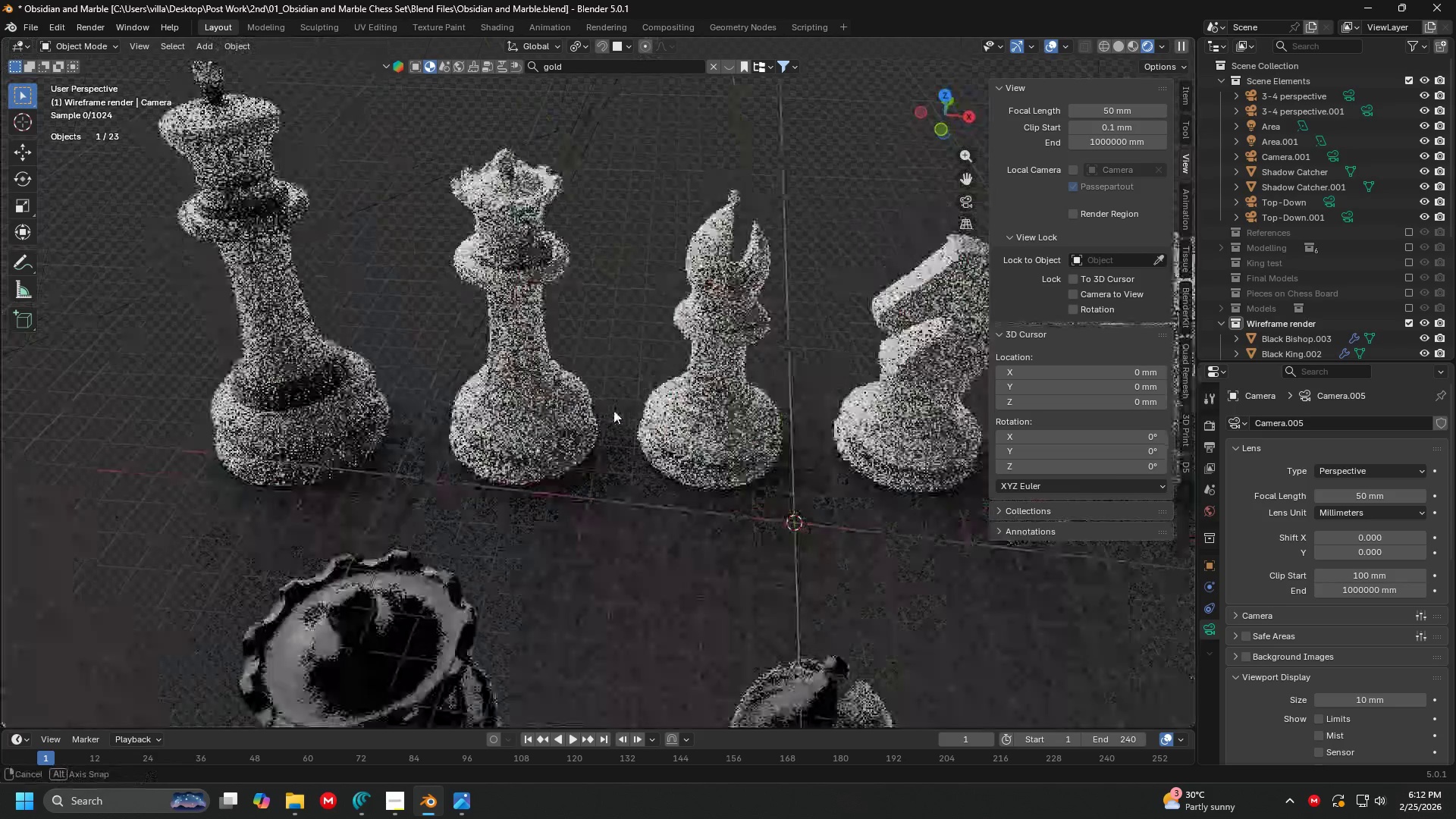 
scroll: coordinate [656, 399], scroll_direction: down, amount: 1.0
 